 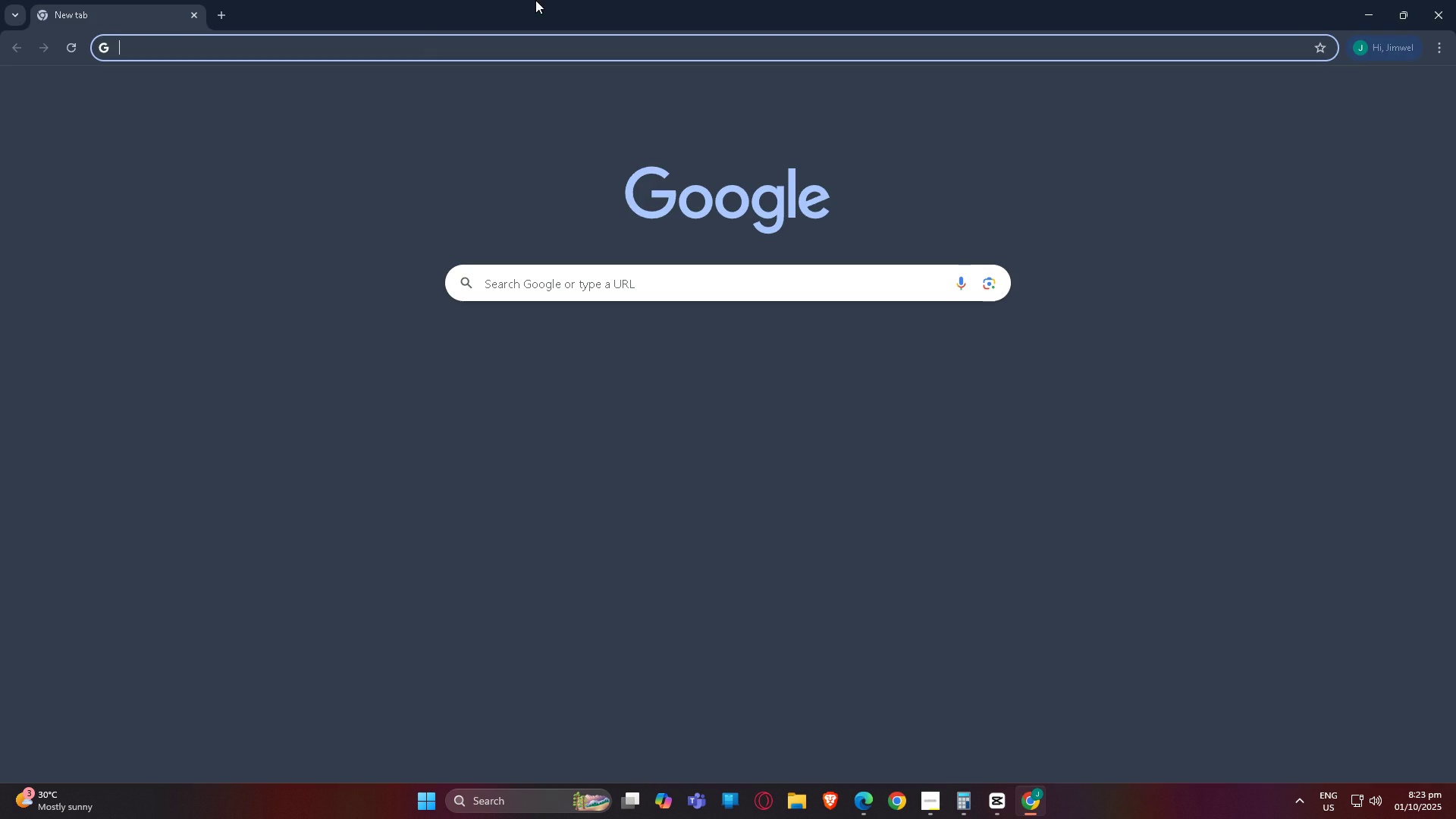 
type(o)
key(Backspace)
type(pexels.com)
 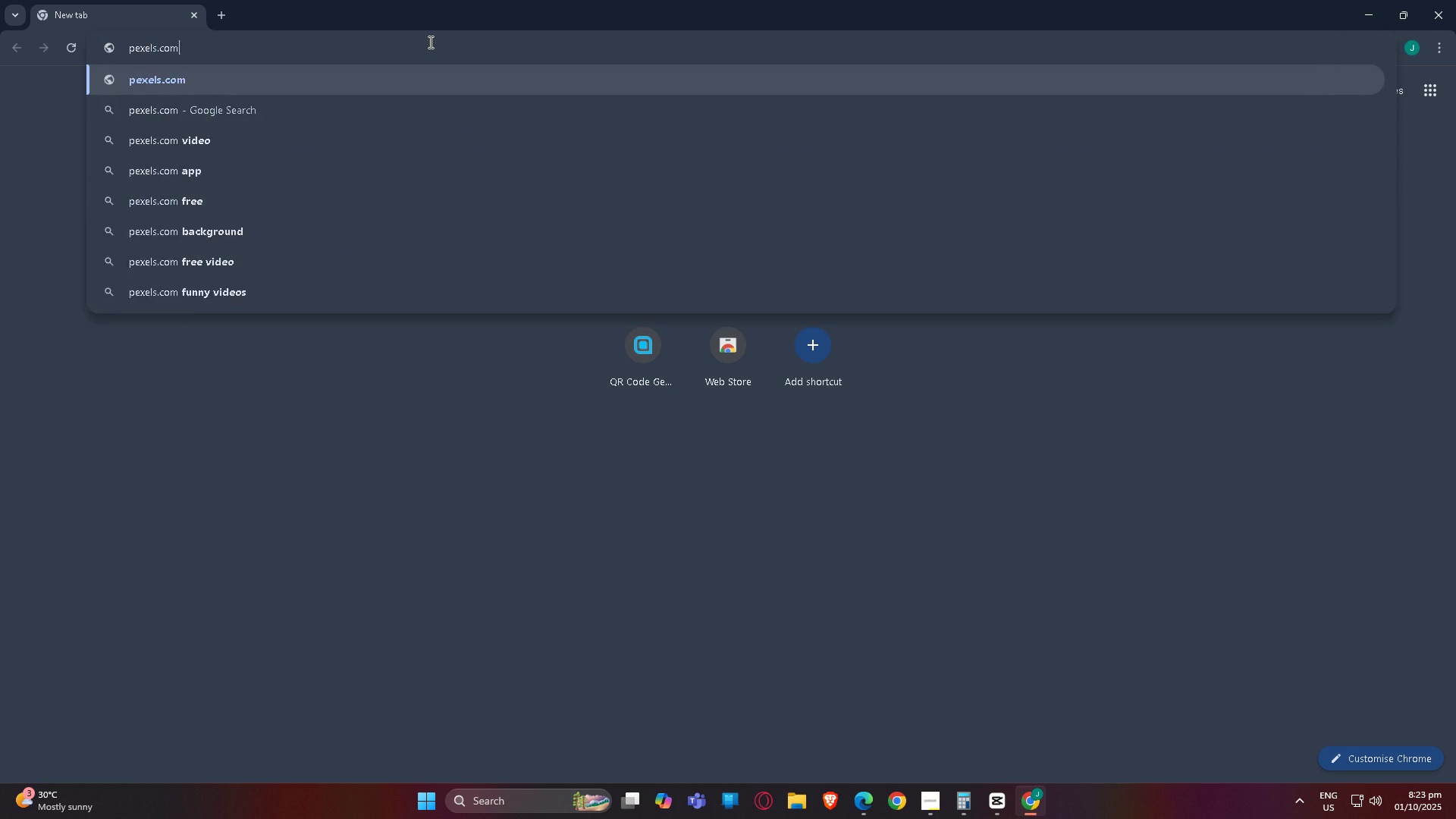 
key(Enter)
 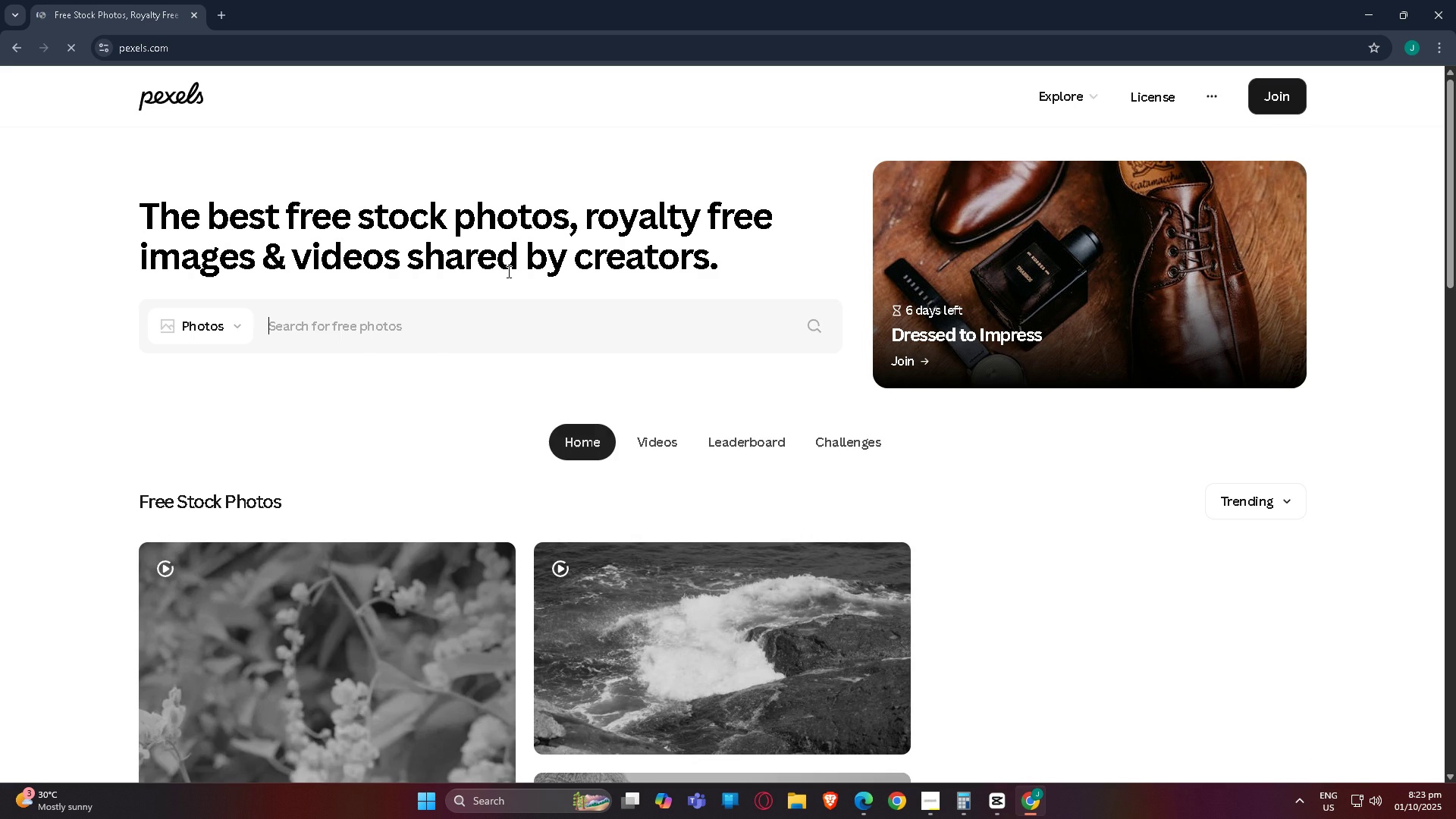 
left_click([478, 338])
 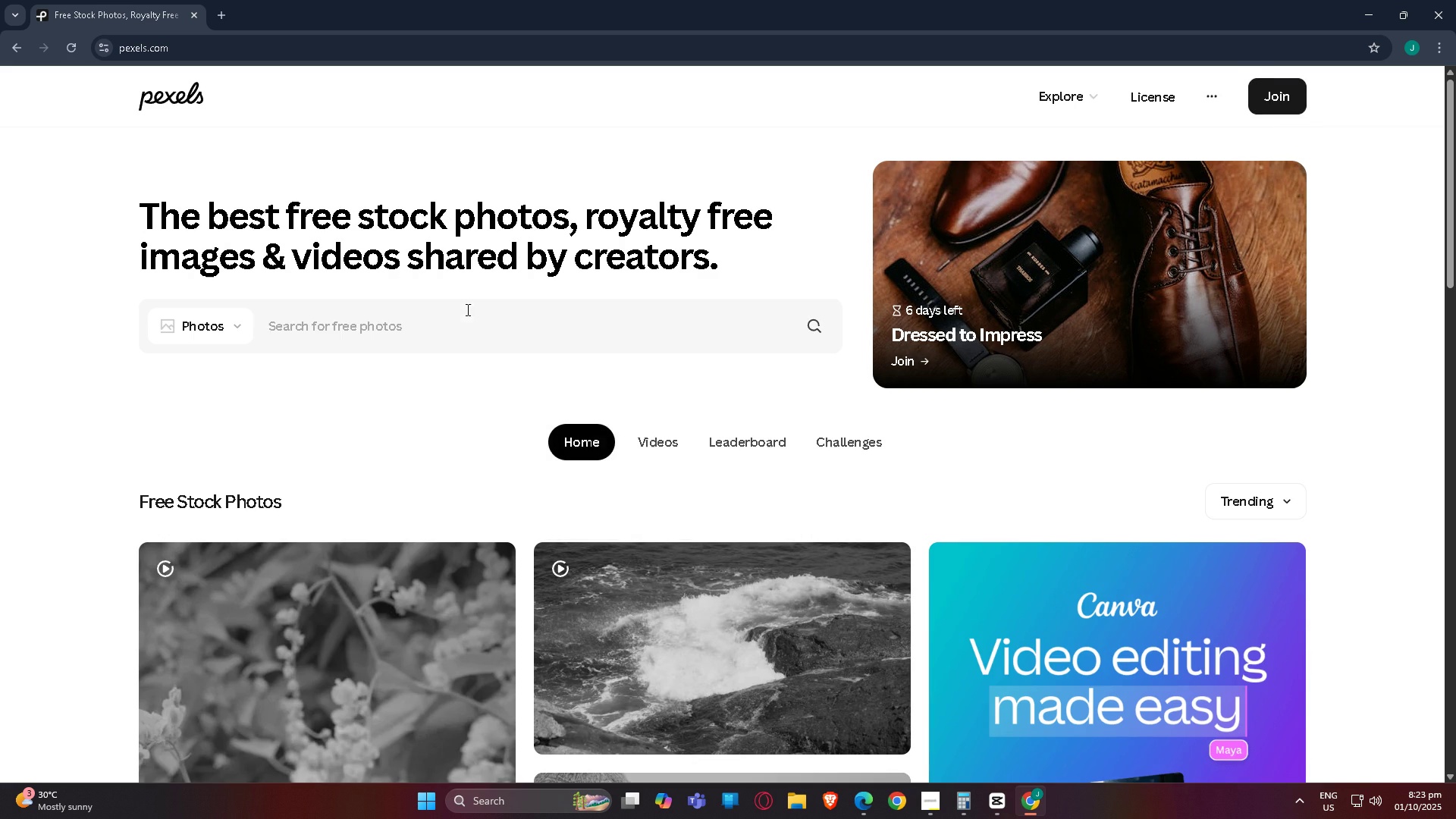 
type(group )
 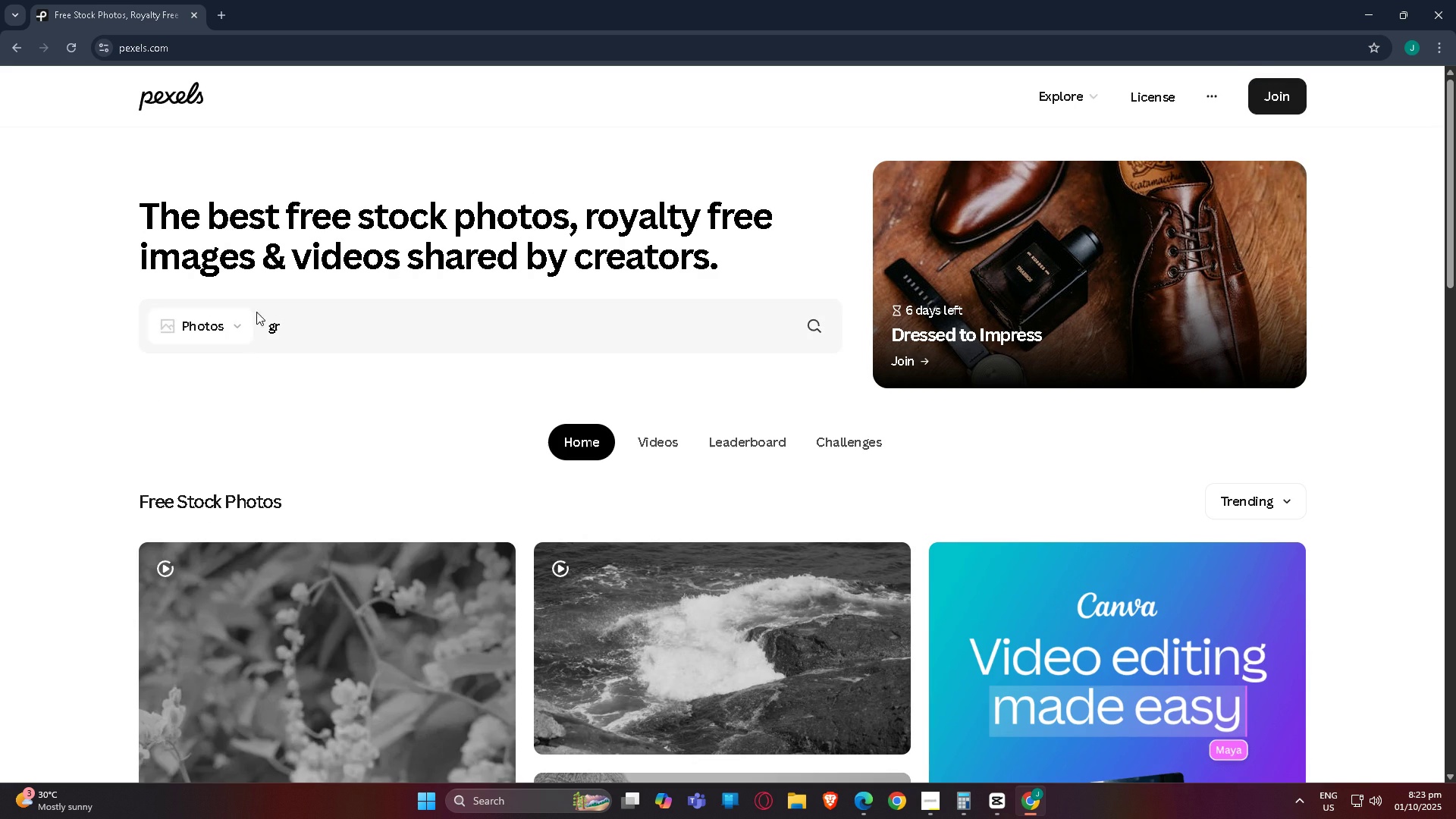 
double_click([227, 337])
 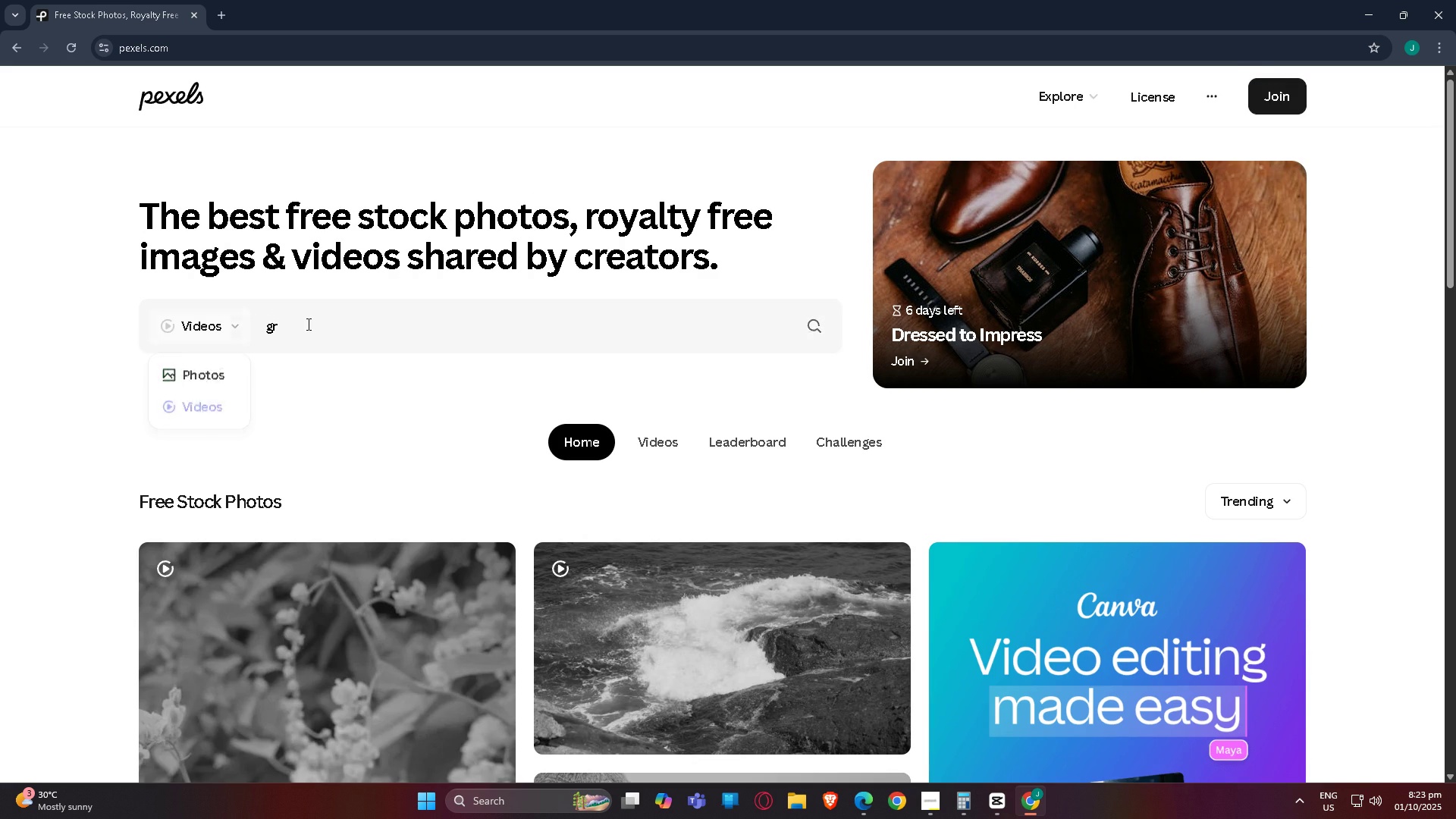 
double_click([309, 322])
 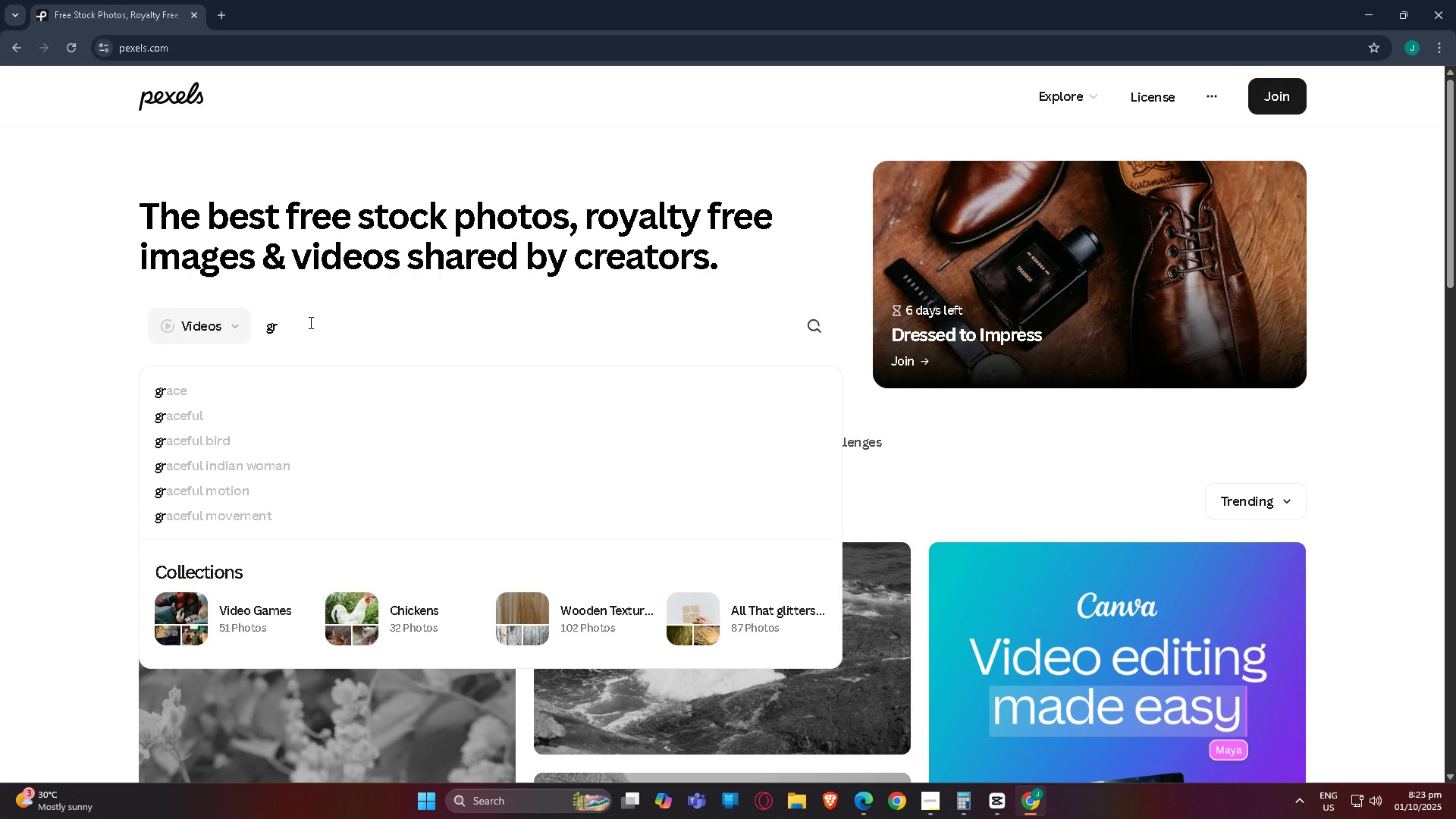 
type(oup study)
 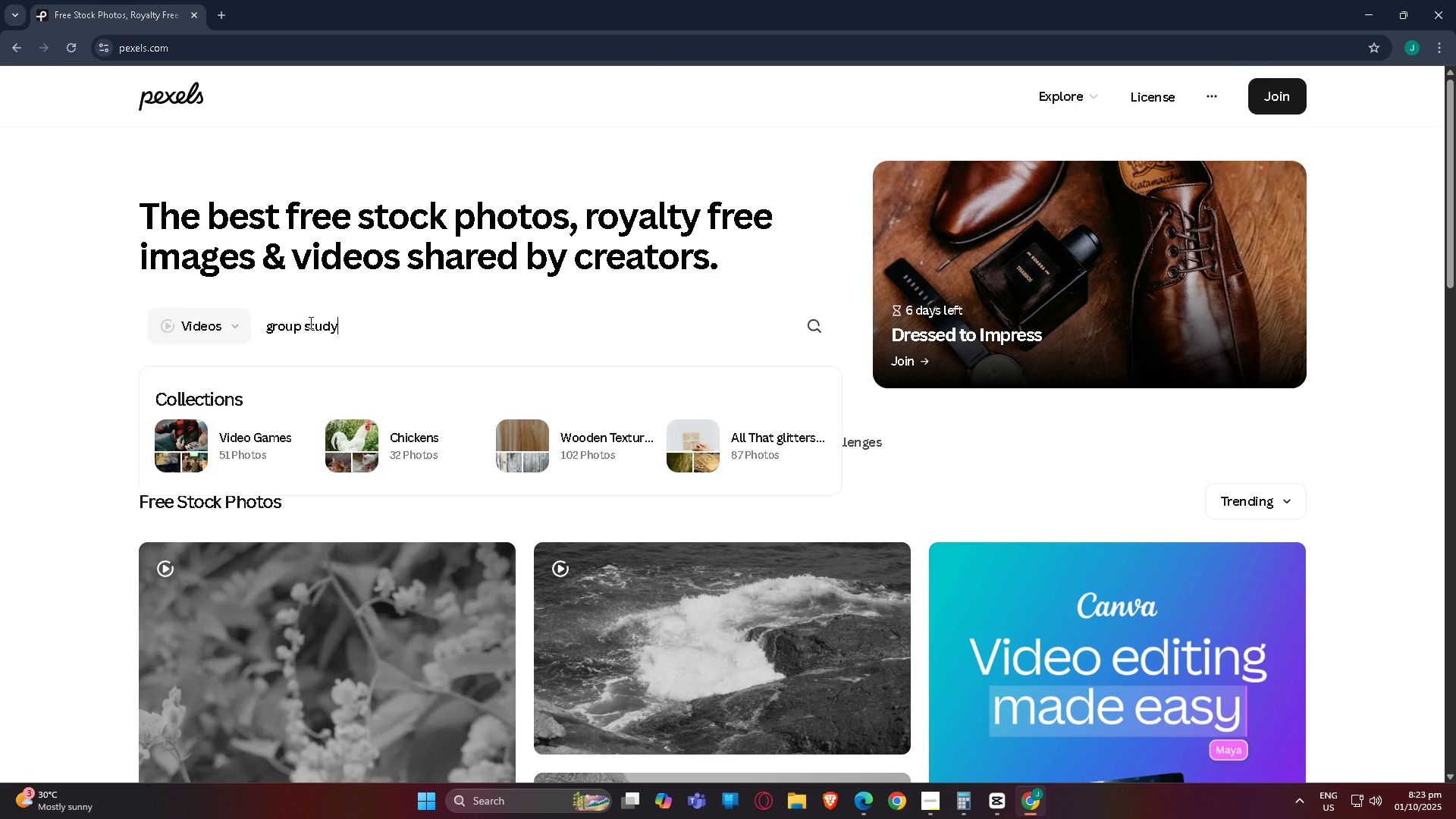 
key(Enter)
 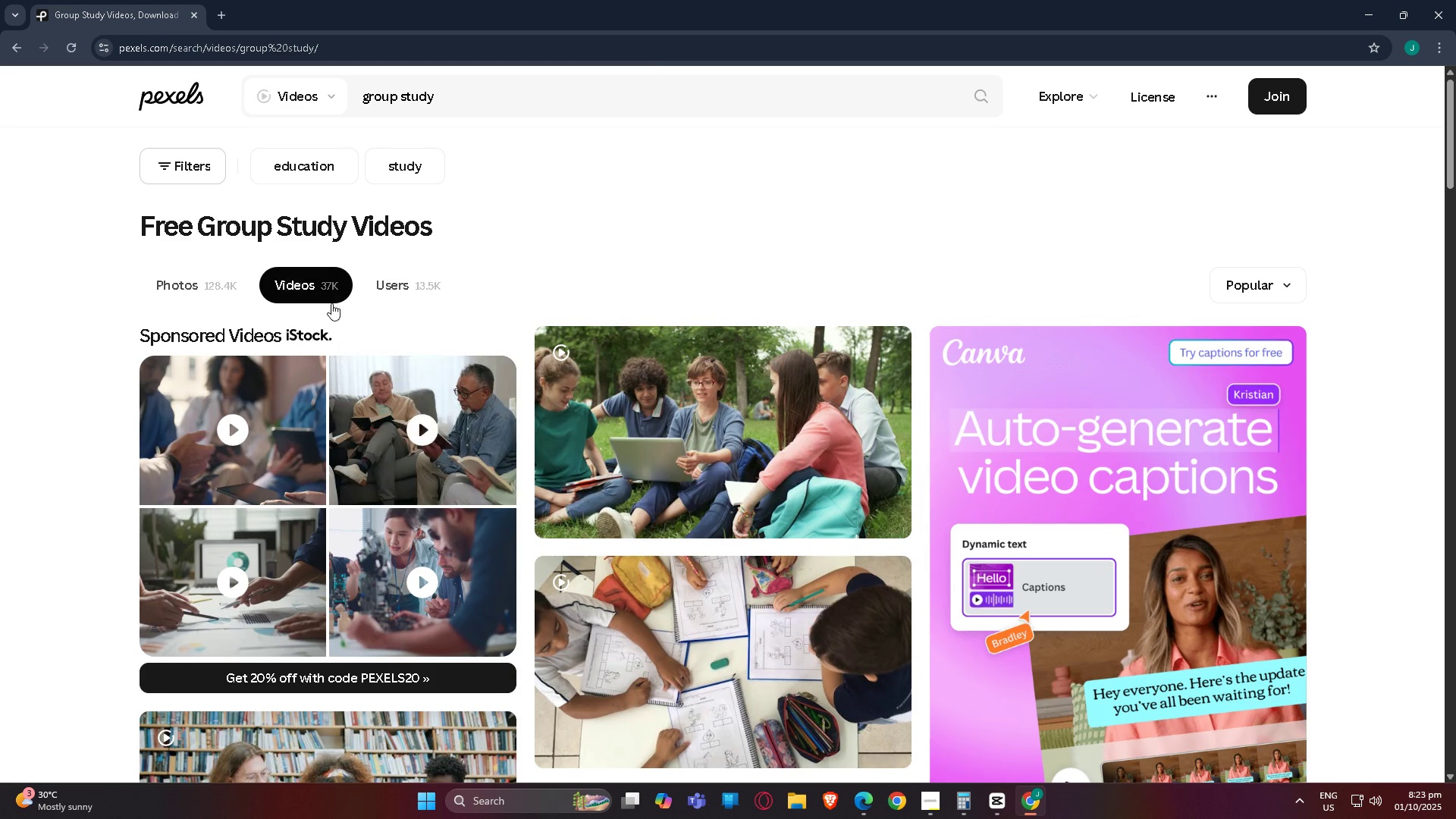 
scroll: coordinate [463, 416], scroll_direction: down, amount: 2.0
 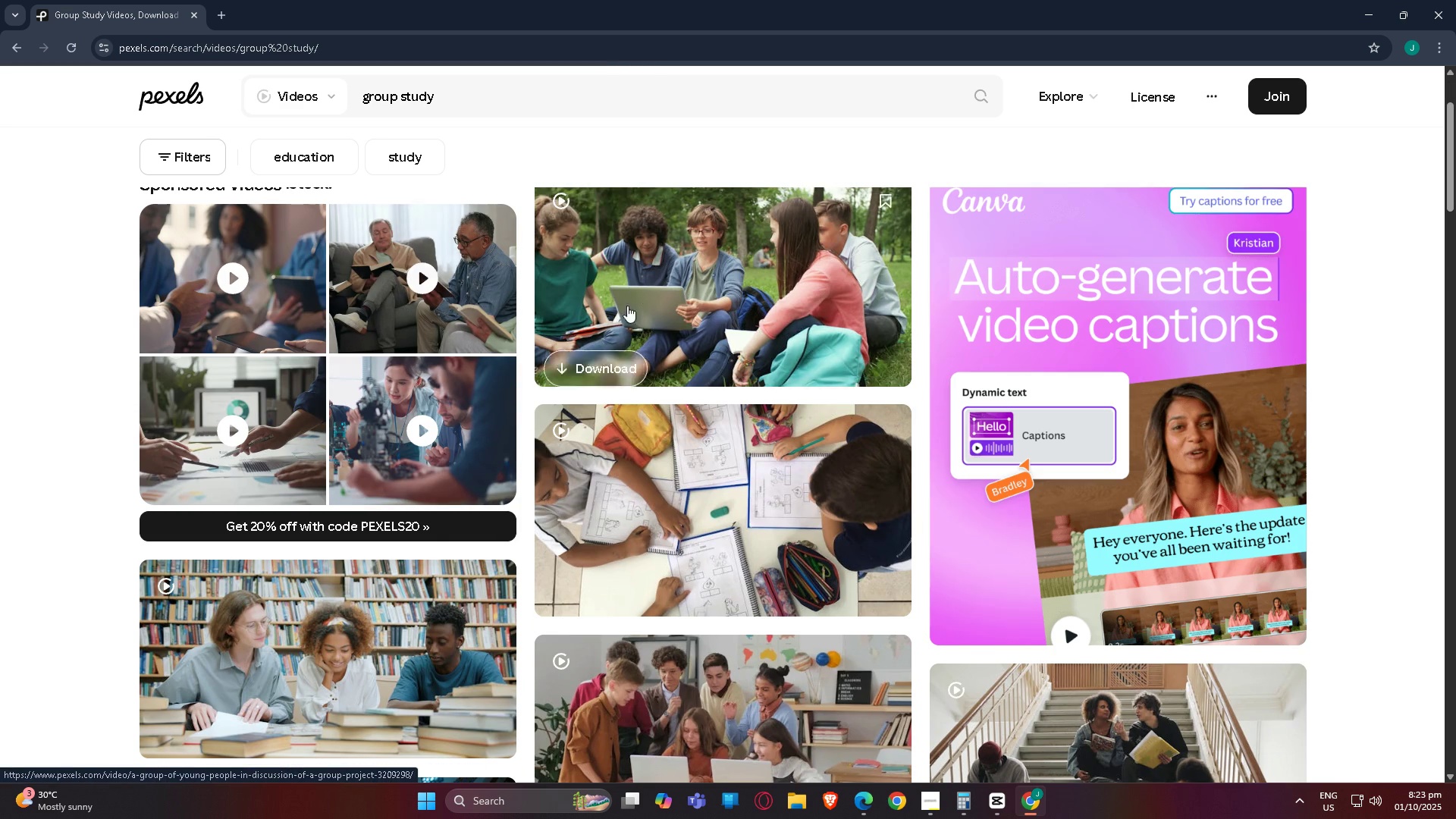 
mouse_move([635, 311])
 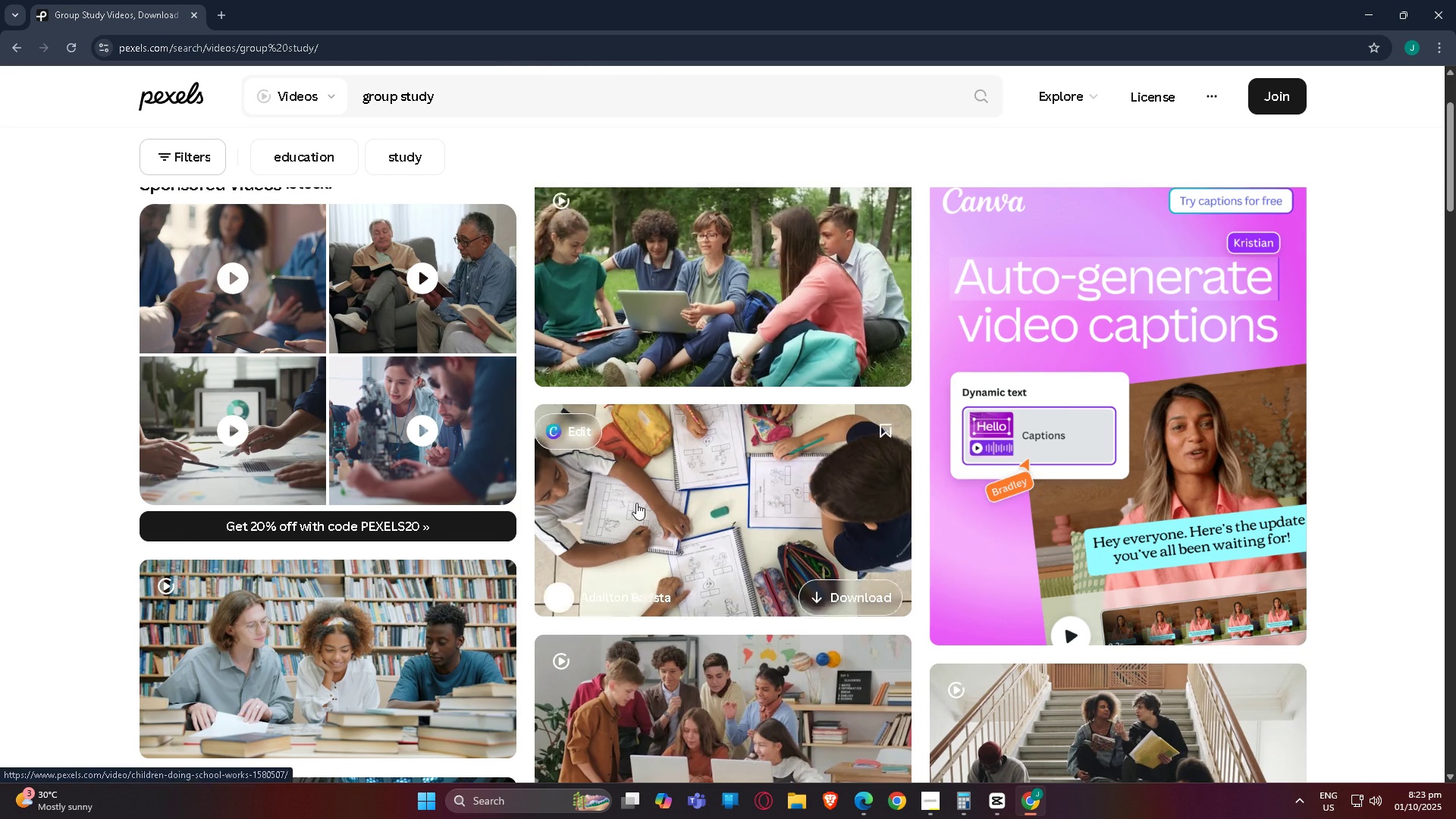 
scroll: coordinate [675, 559], scroll_direction: down, amount: 4.0
 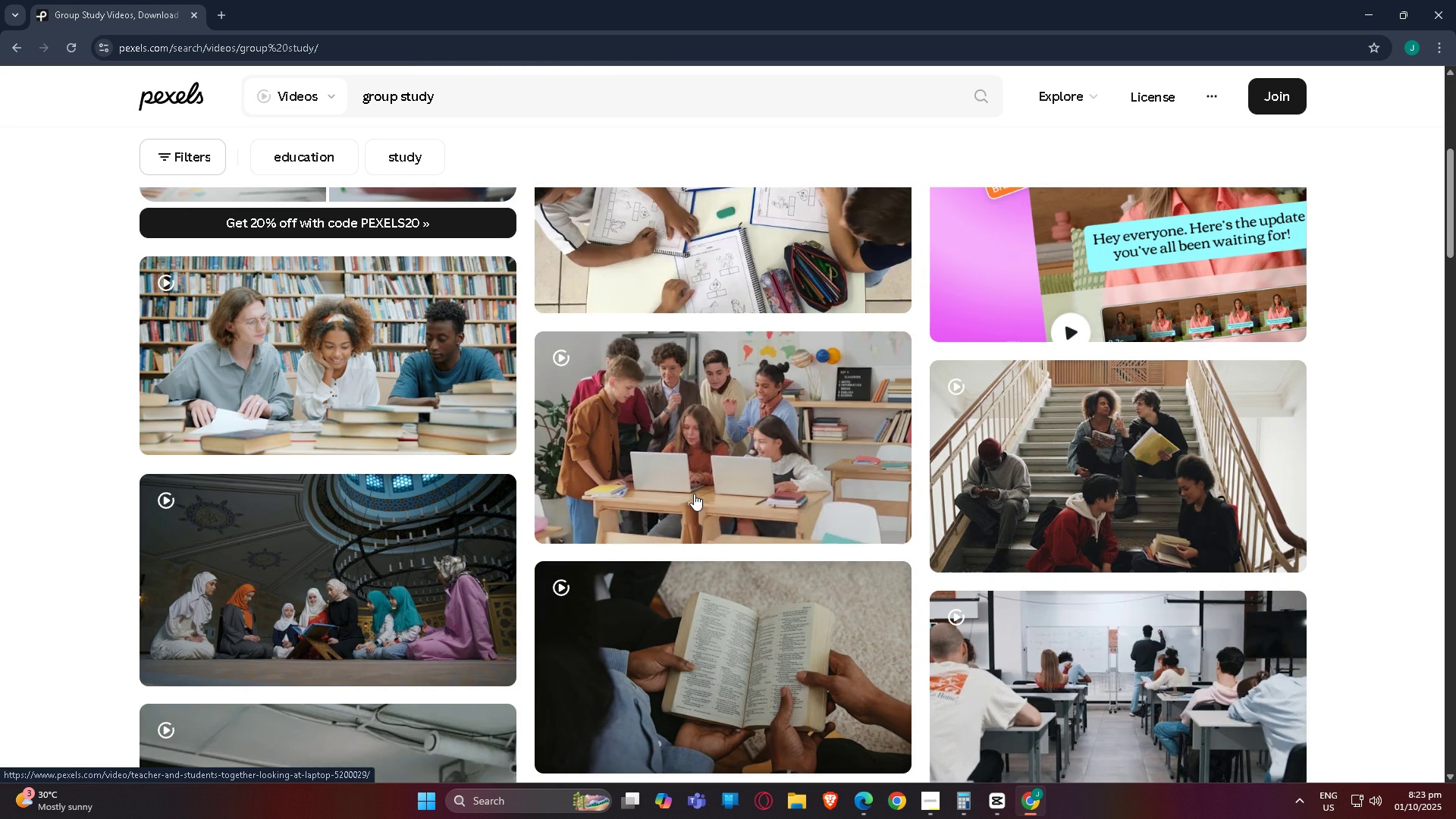 
mouse_move([715, 441])
 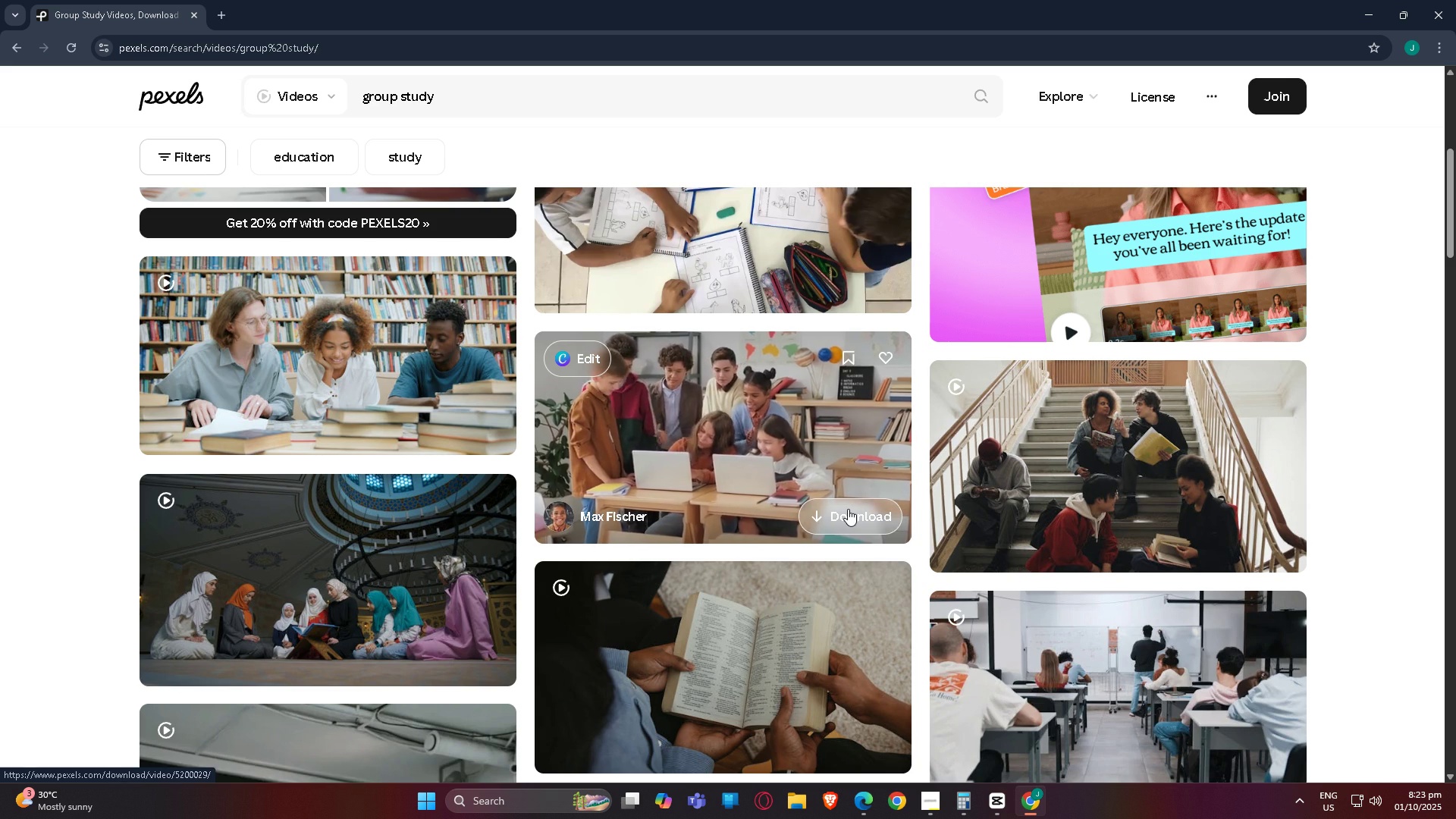 
left_click([848, 509])
 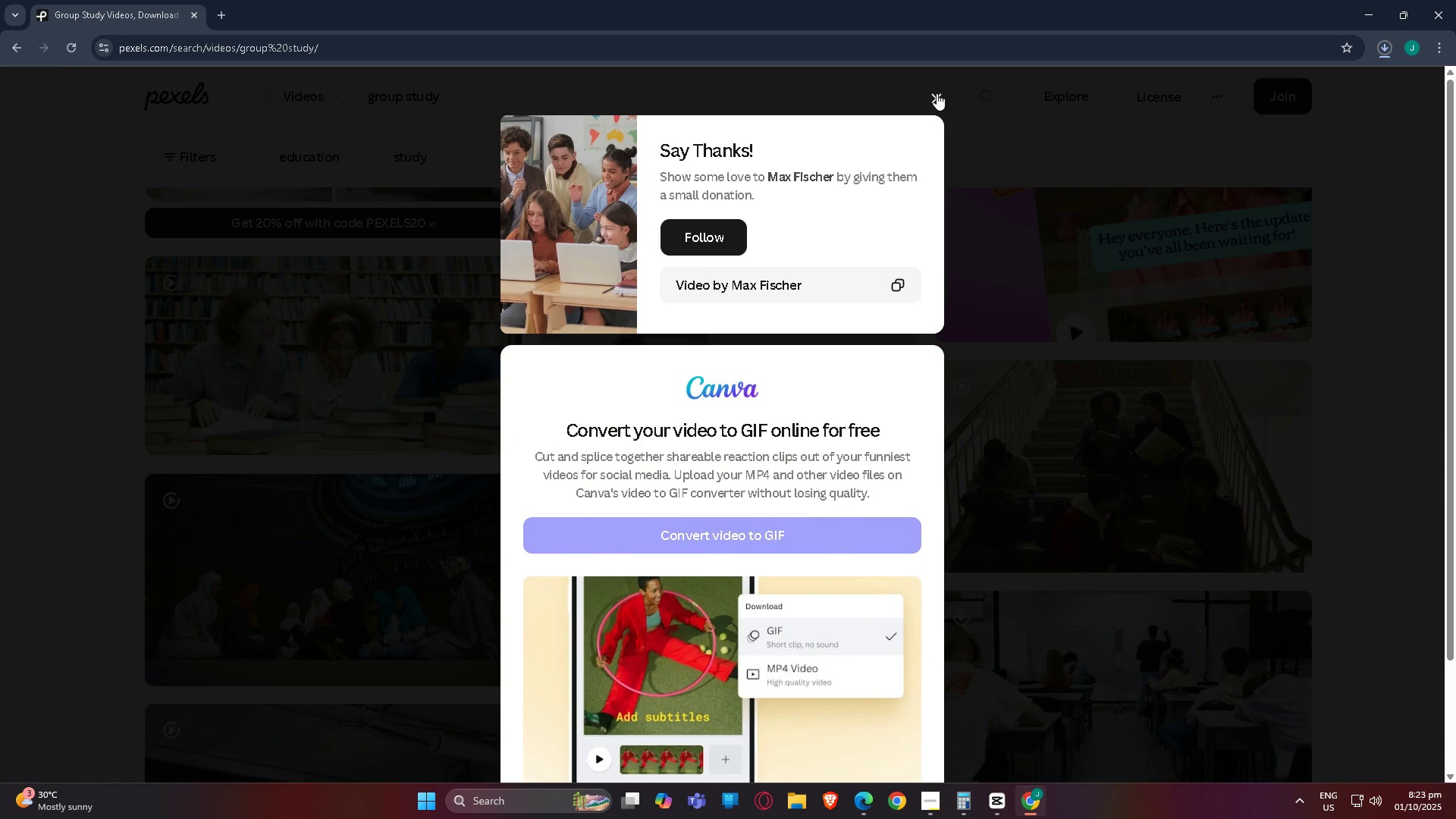 
left_click([936, 96])
 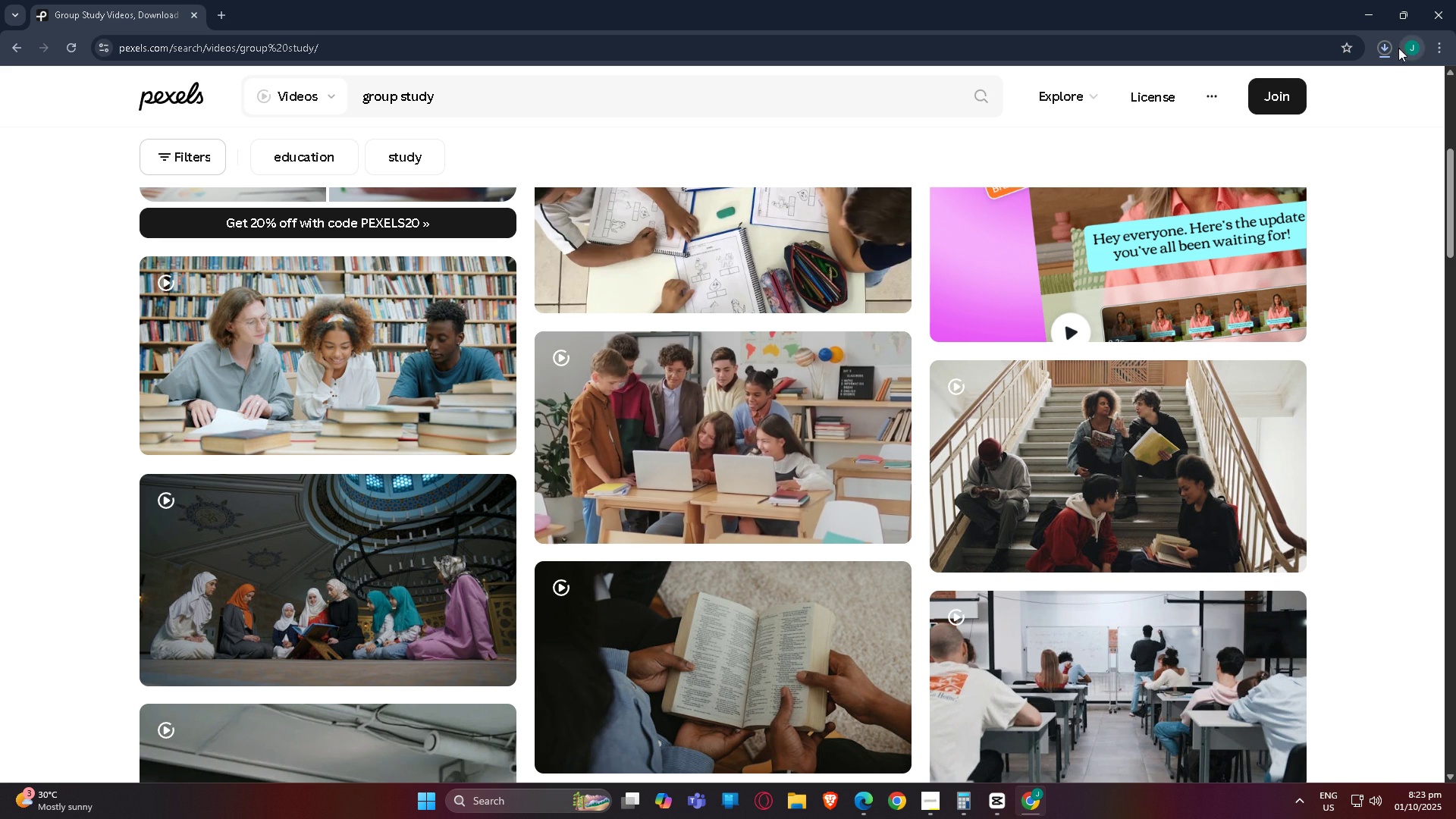 
left_click([1387, 50])
 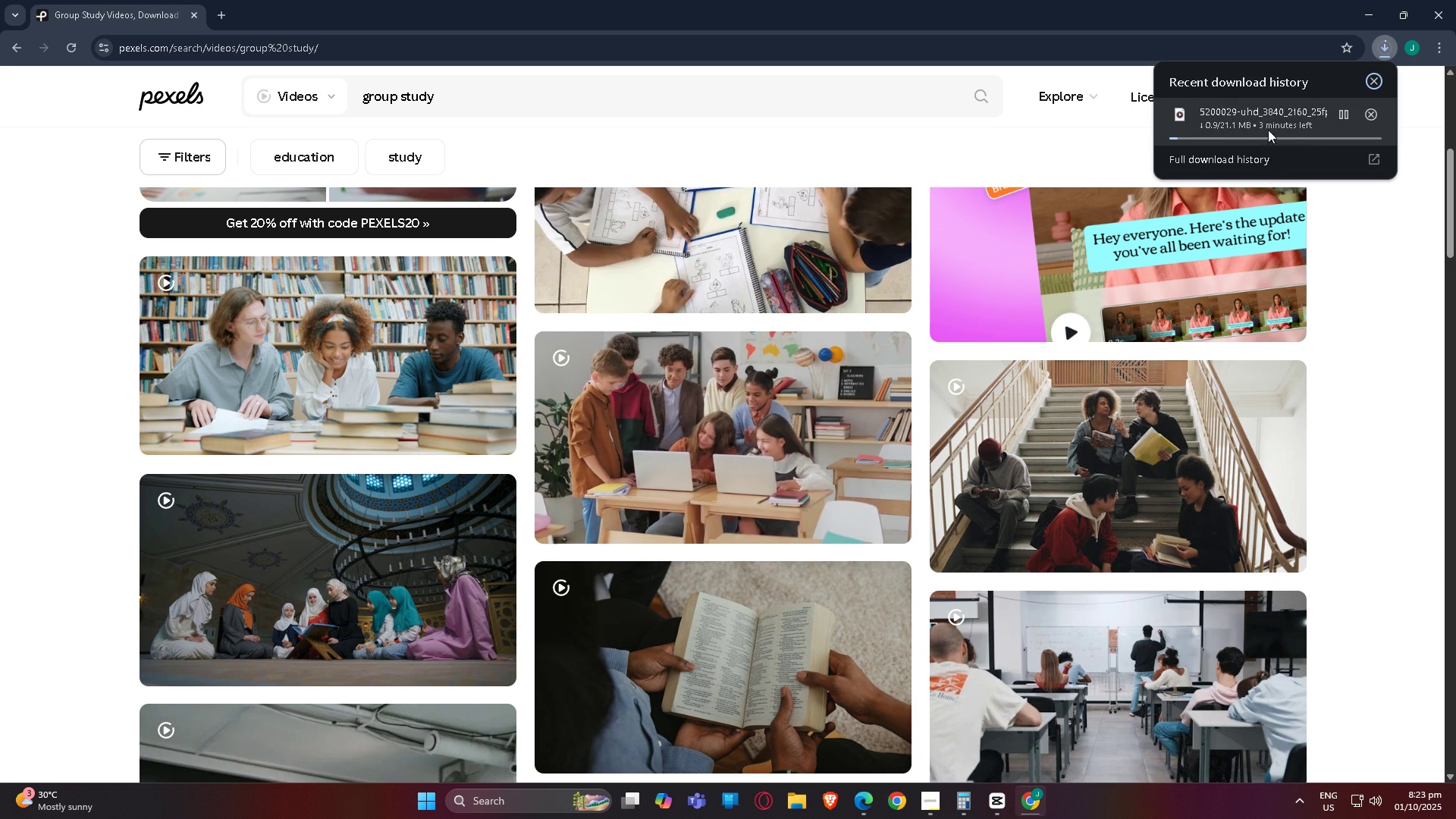 
wait(7.14)
 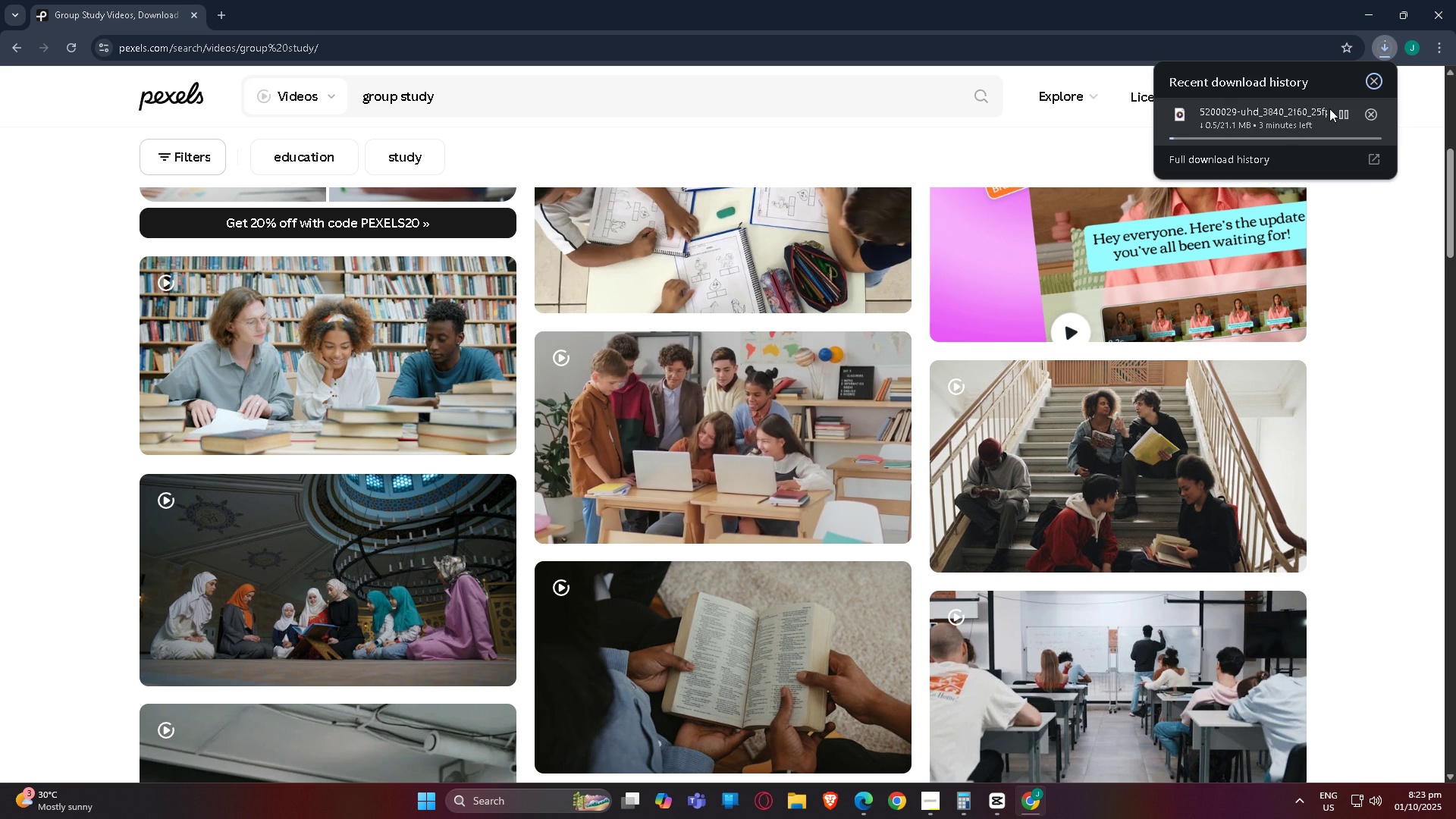 
left_click([1356, 239])
 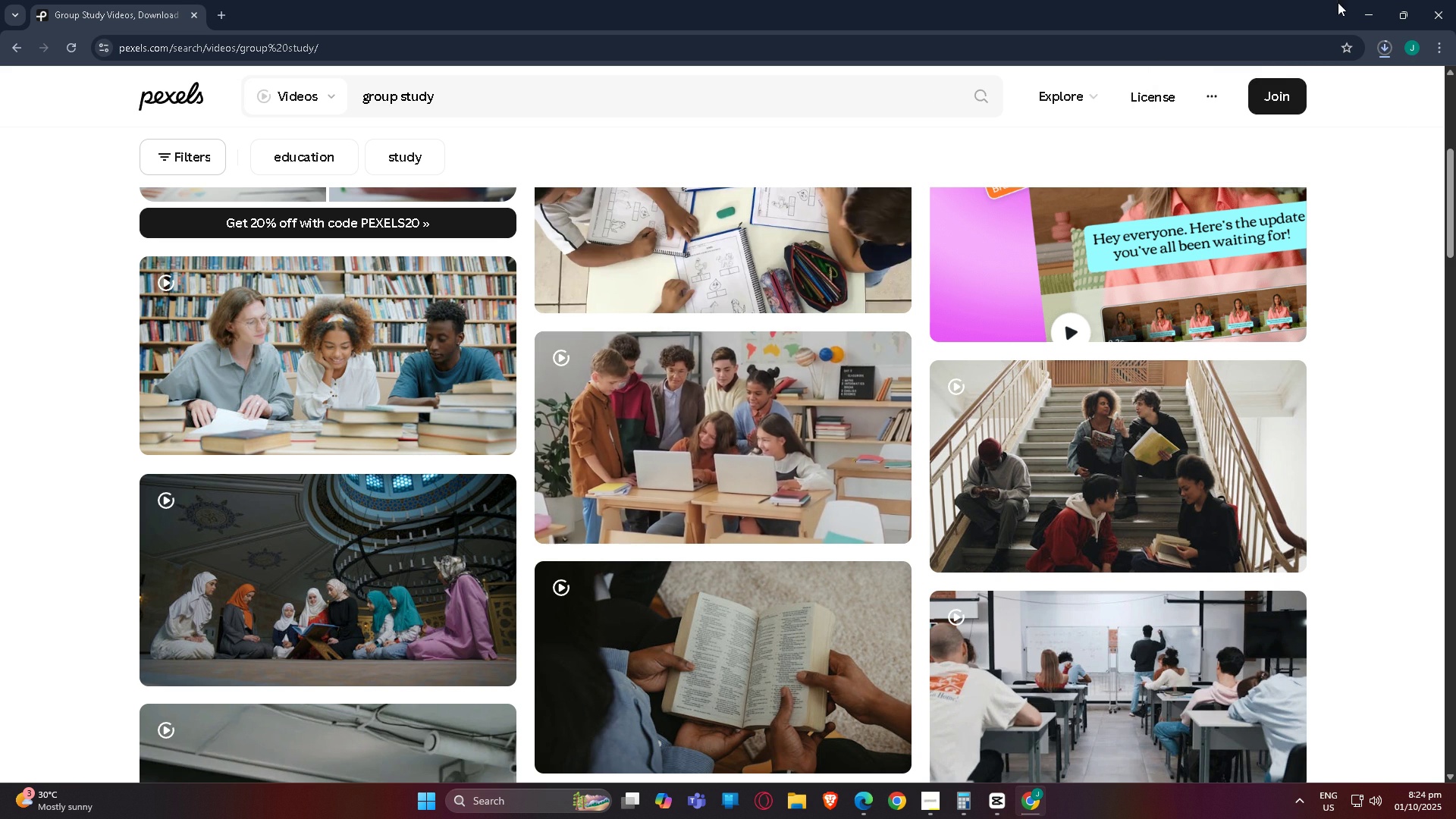 
left_click([1383, 50])
 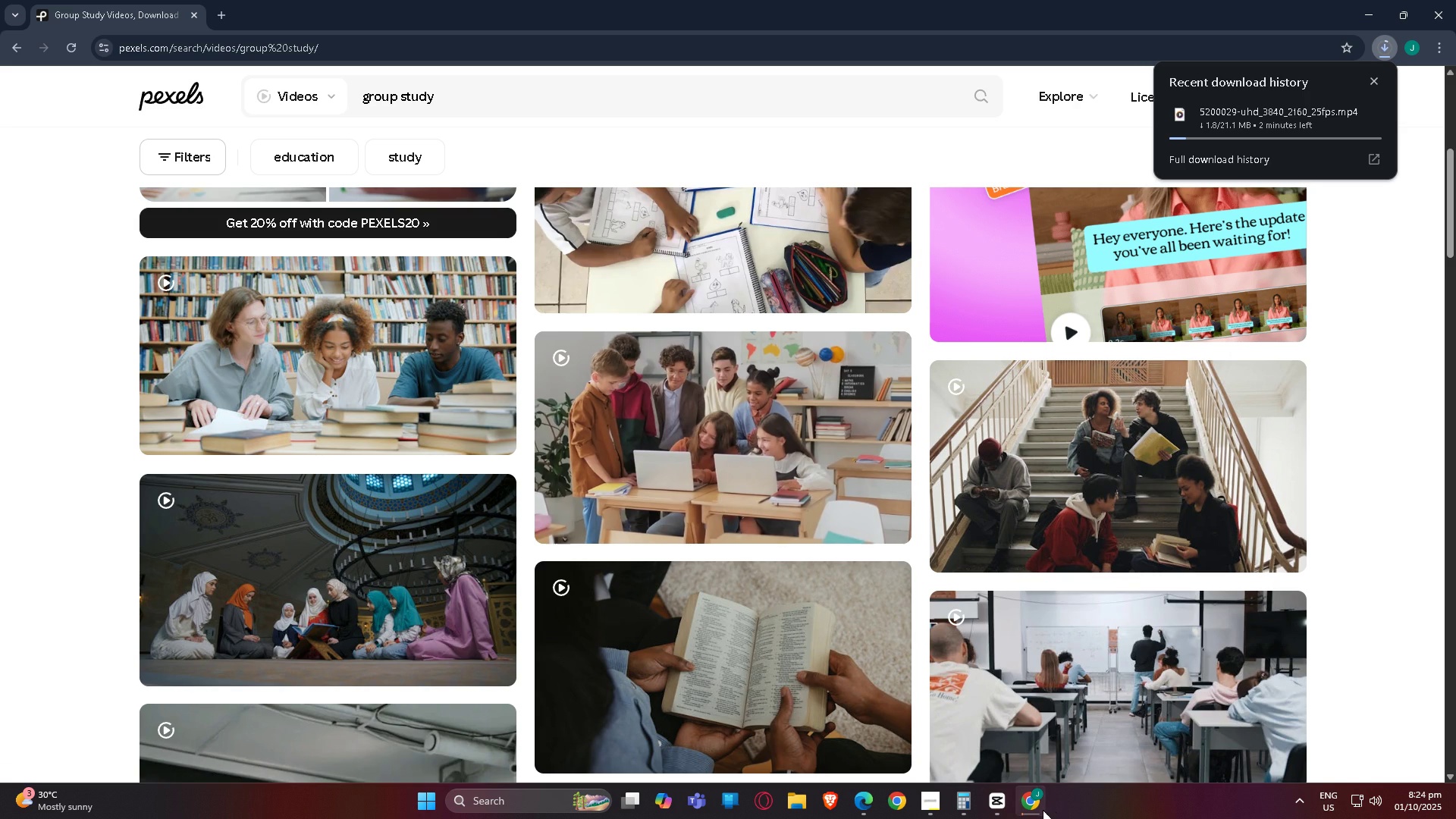 
left_click([990, 814])
 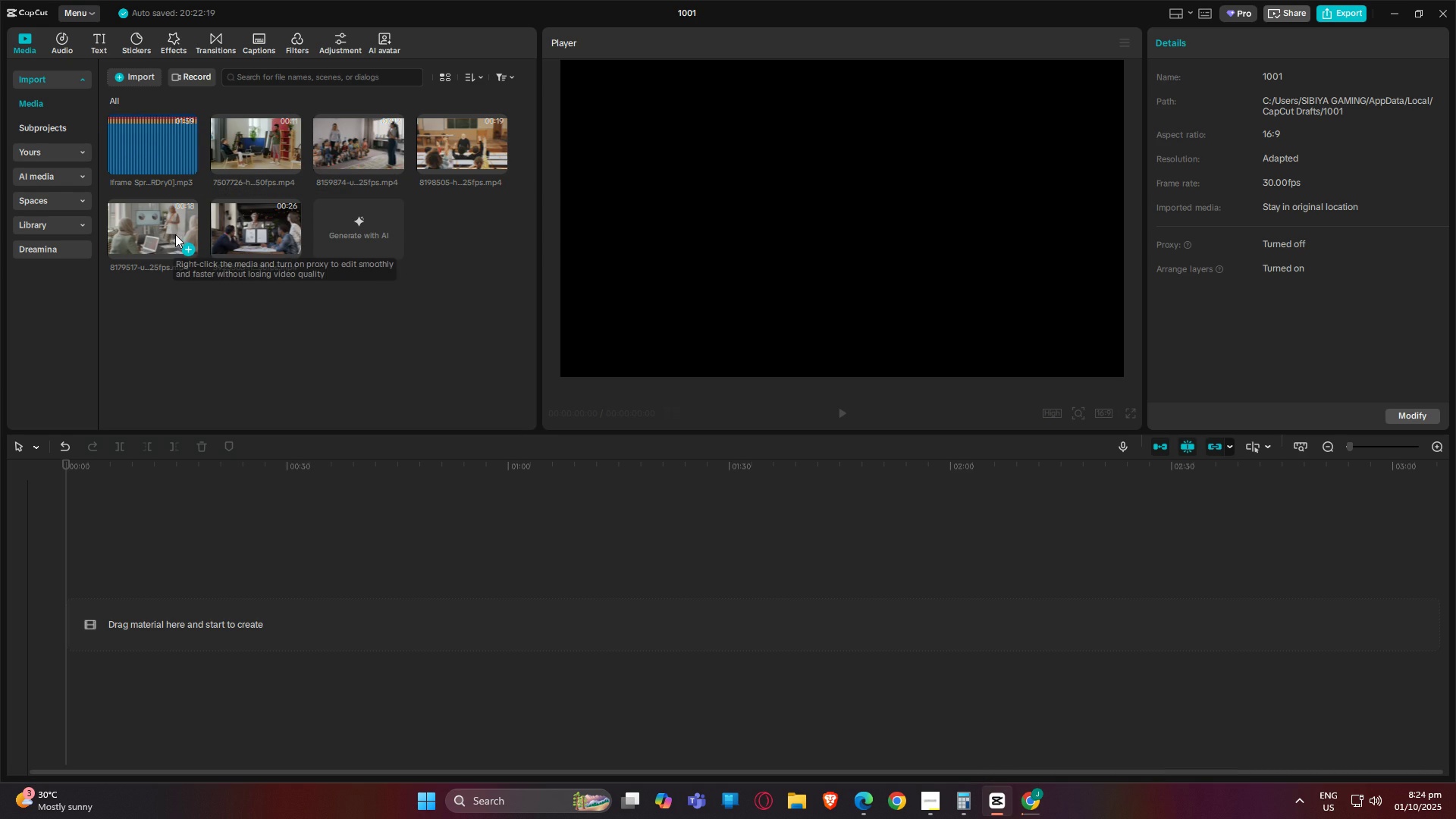 
left_click([158, 227])
 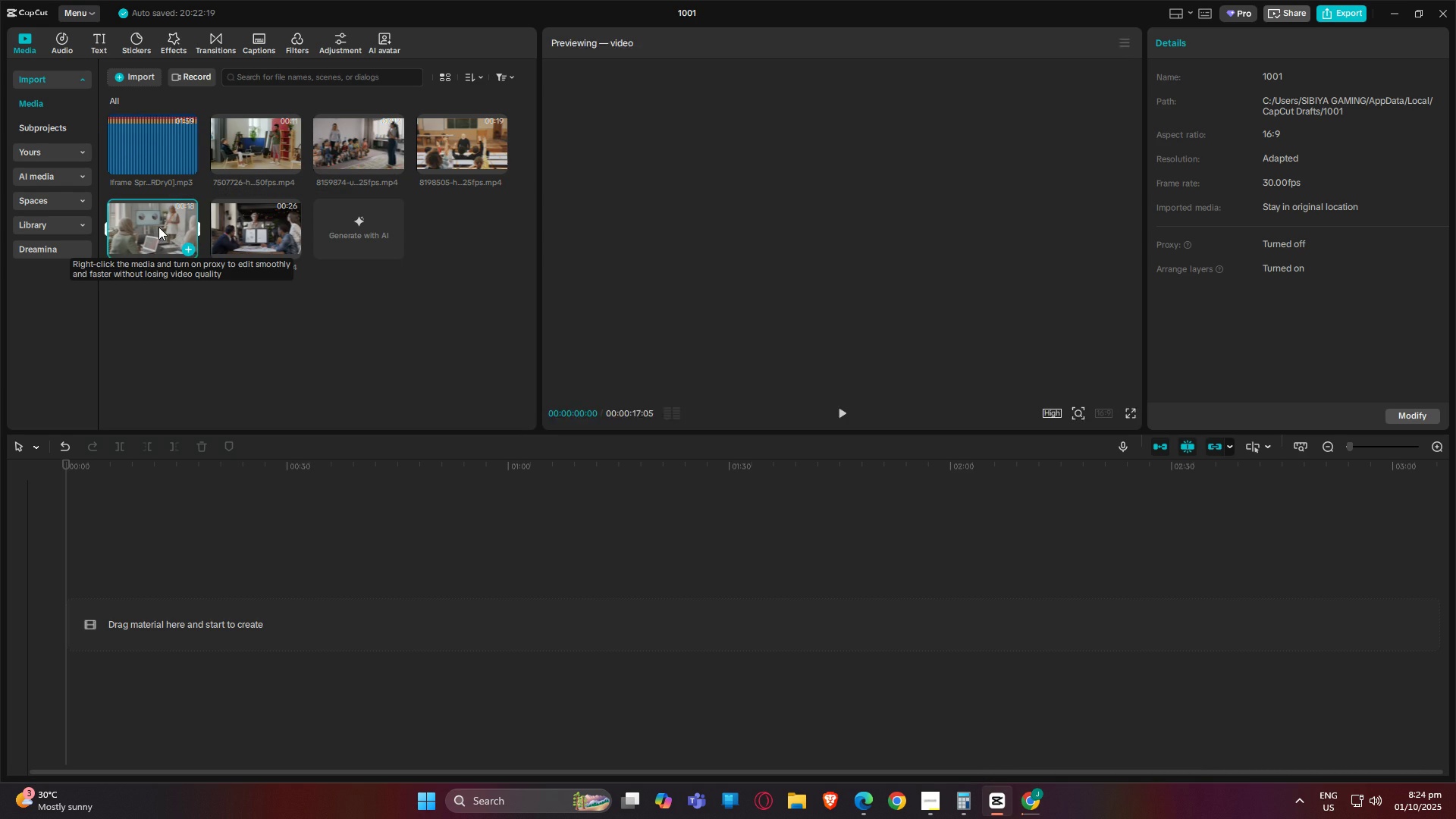 
right_click([158, 227])
 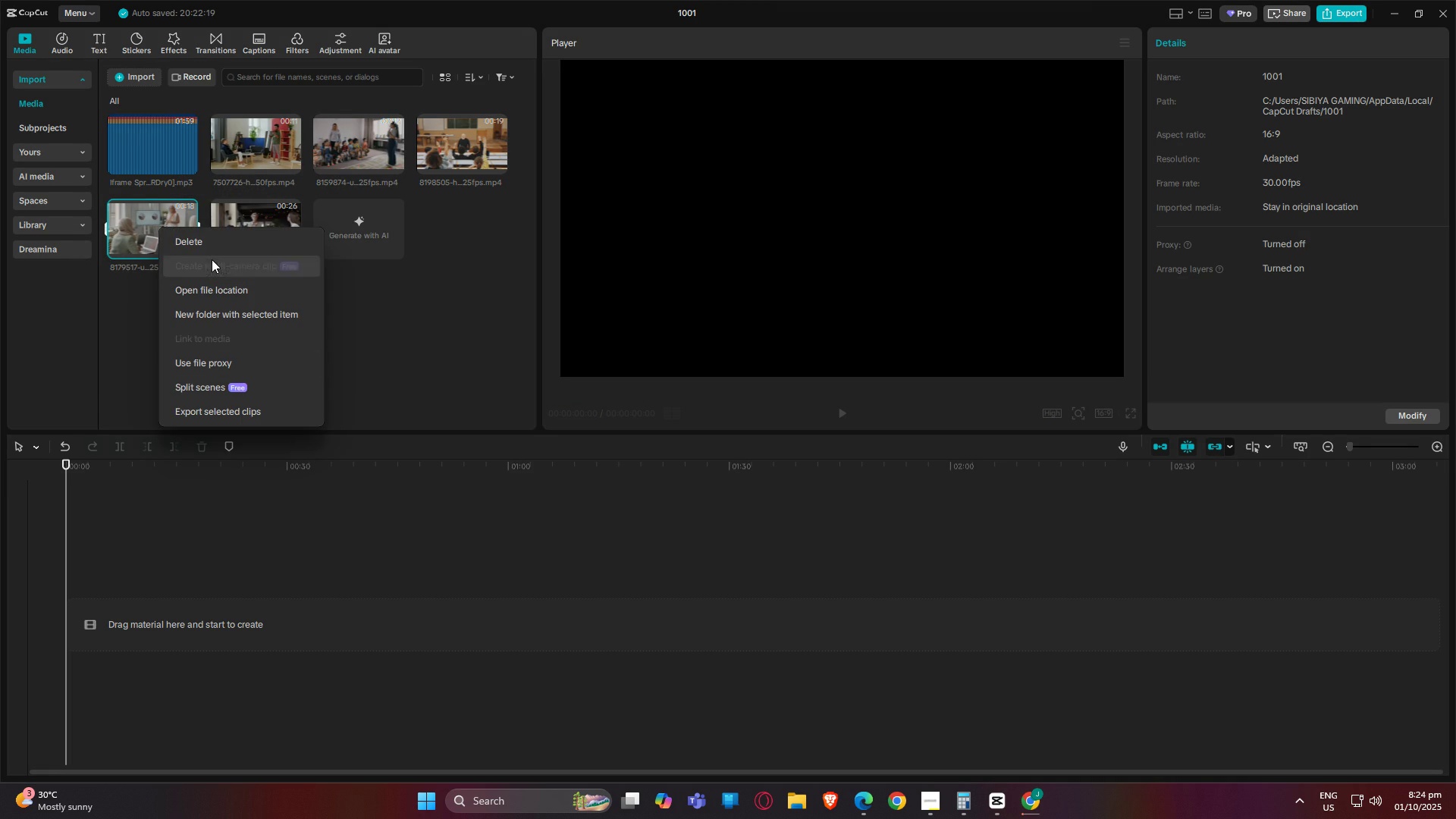 
left_click([211, 240])
 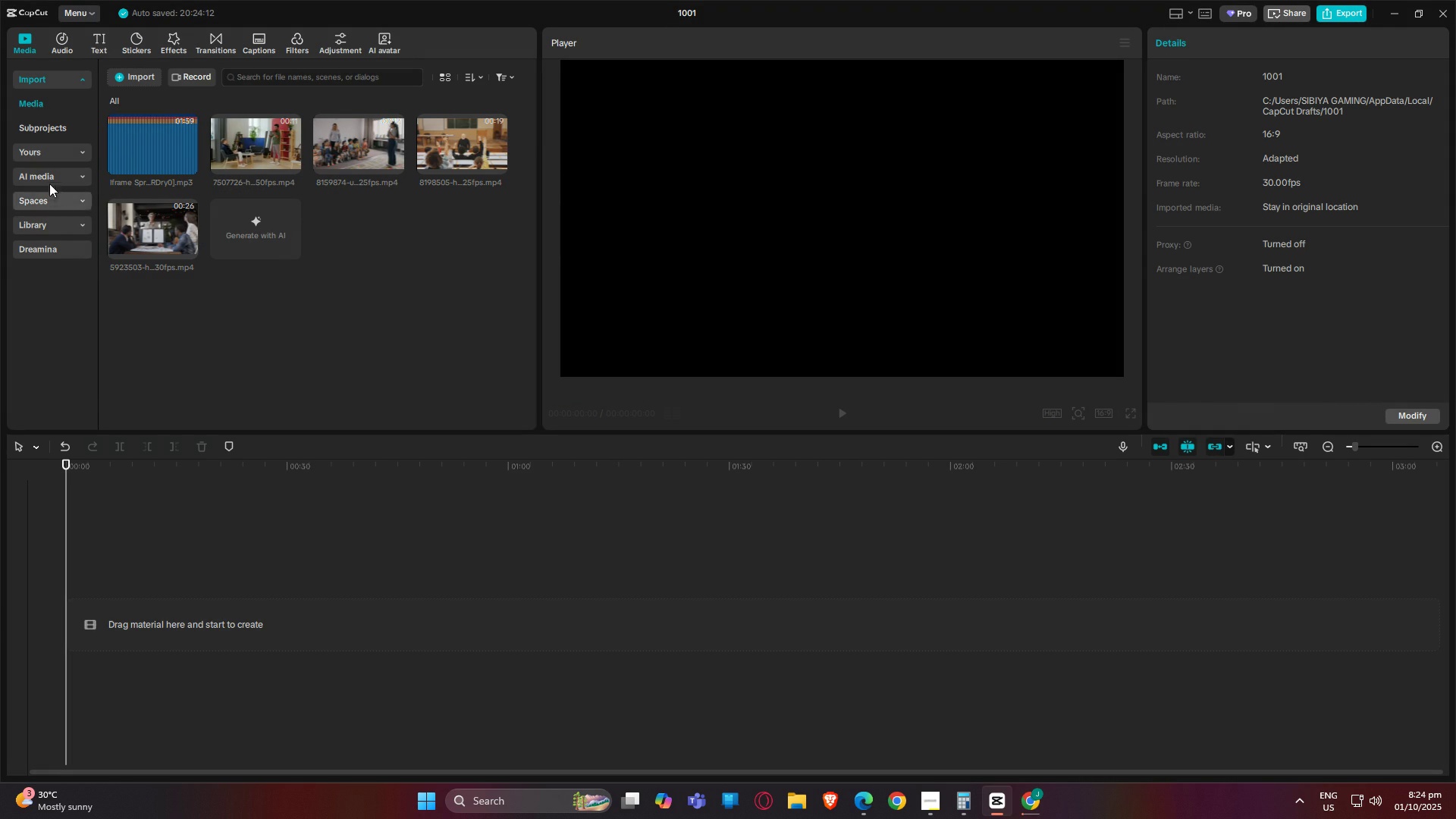 
left_click([54, 147])
 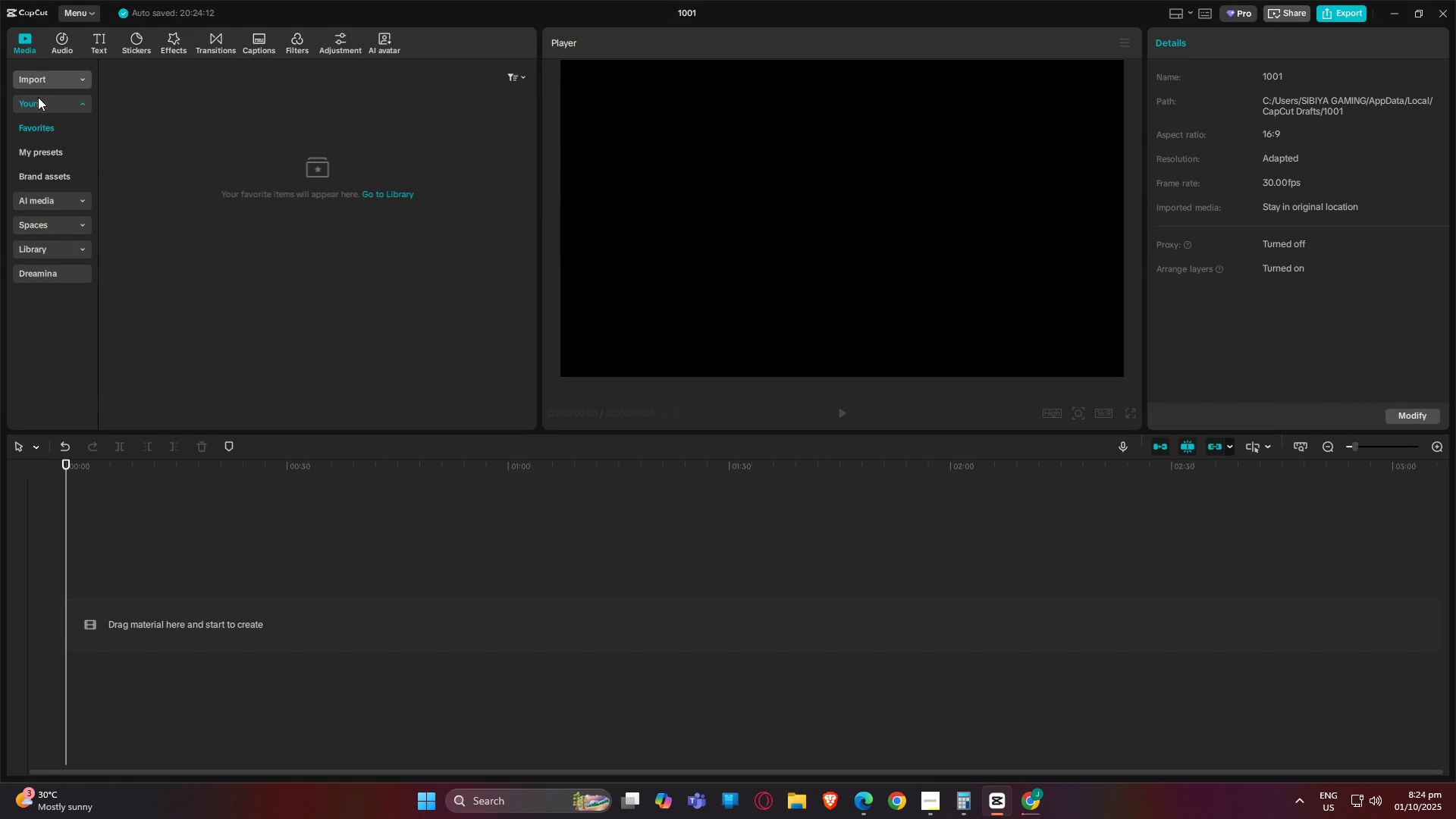 
left_click([42, 81])
 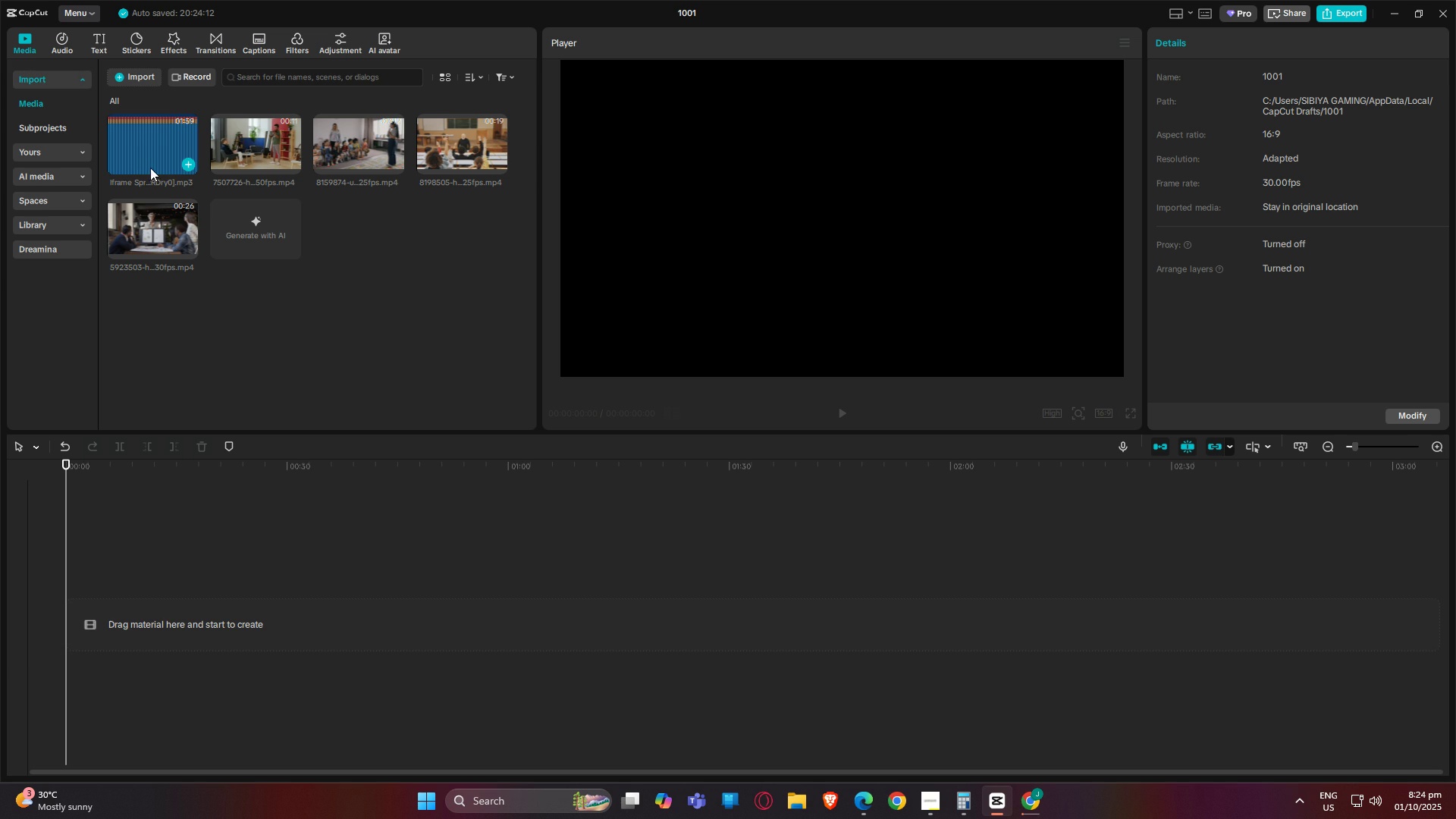 
left_click_drag(start_coordinate=[141, 161], to_coordinate=[144, 638])
 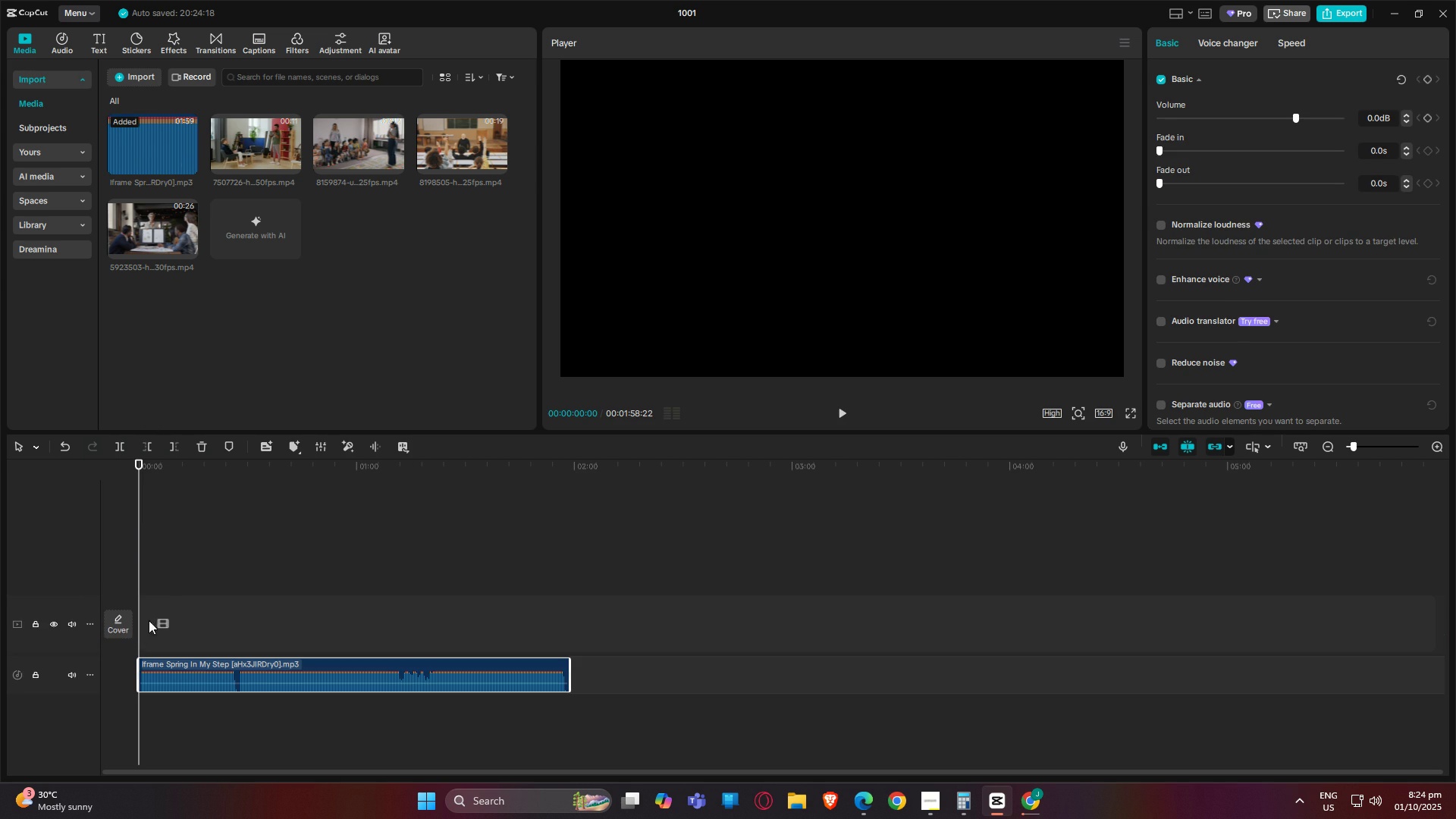 
key(Space)
 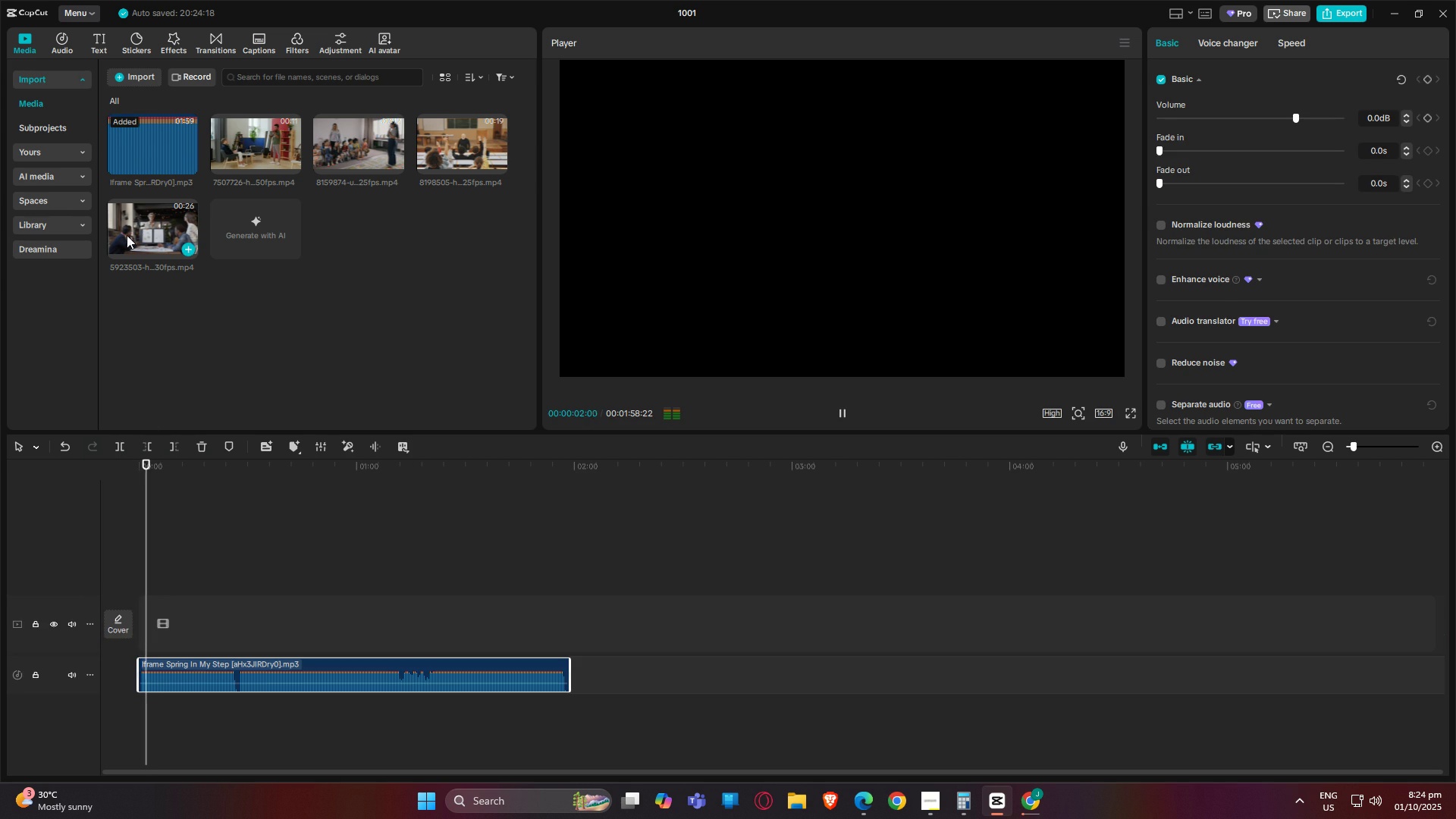 
key(Space)
 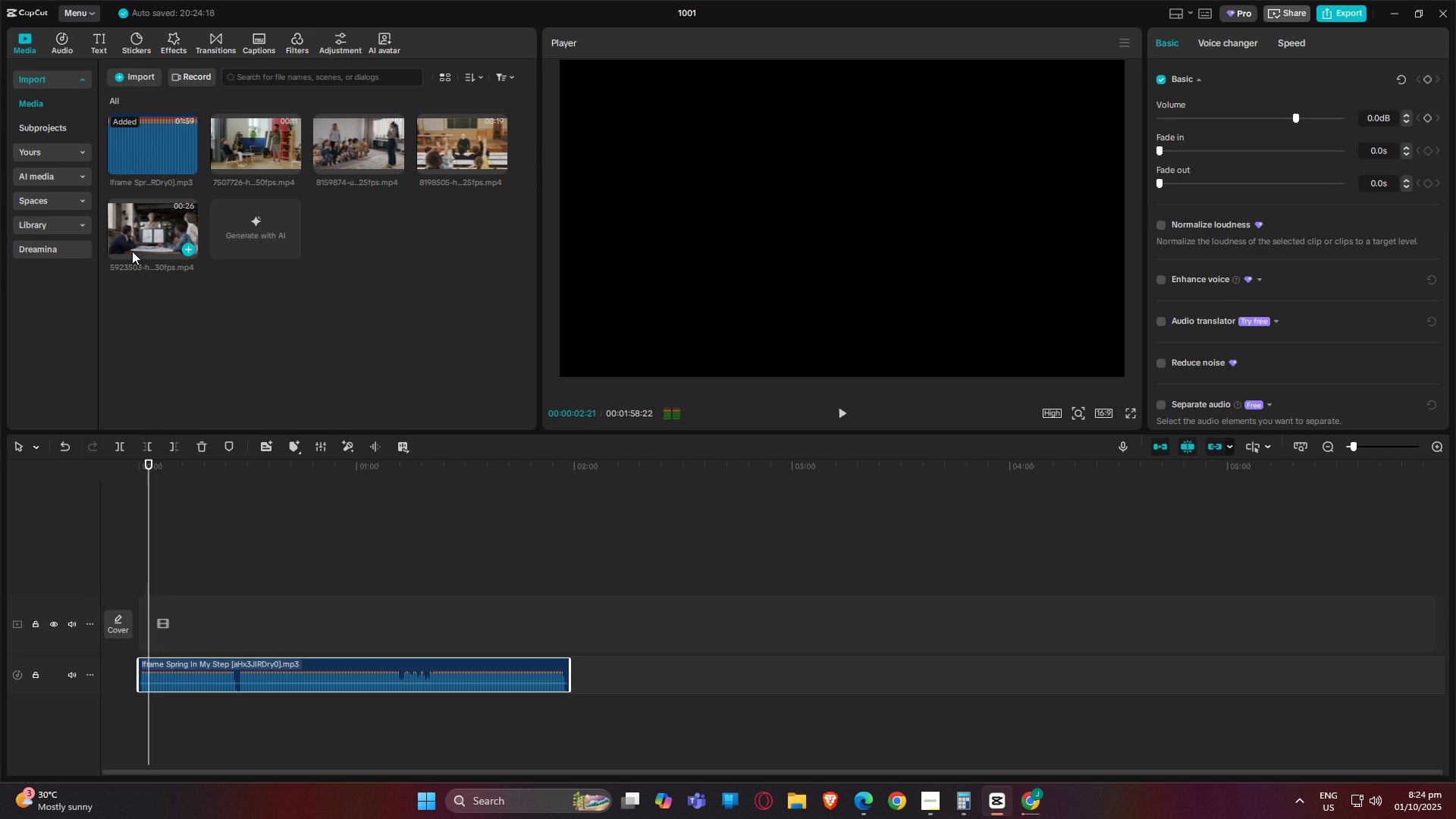 
key(Space)
 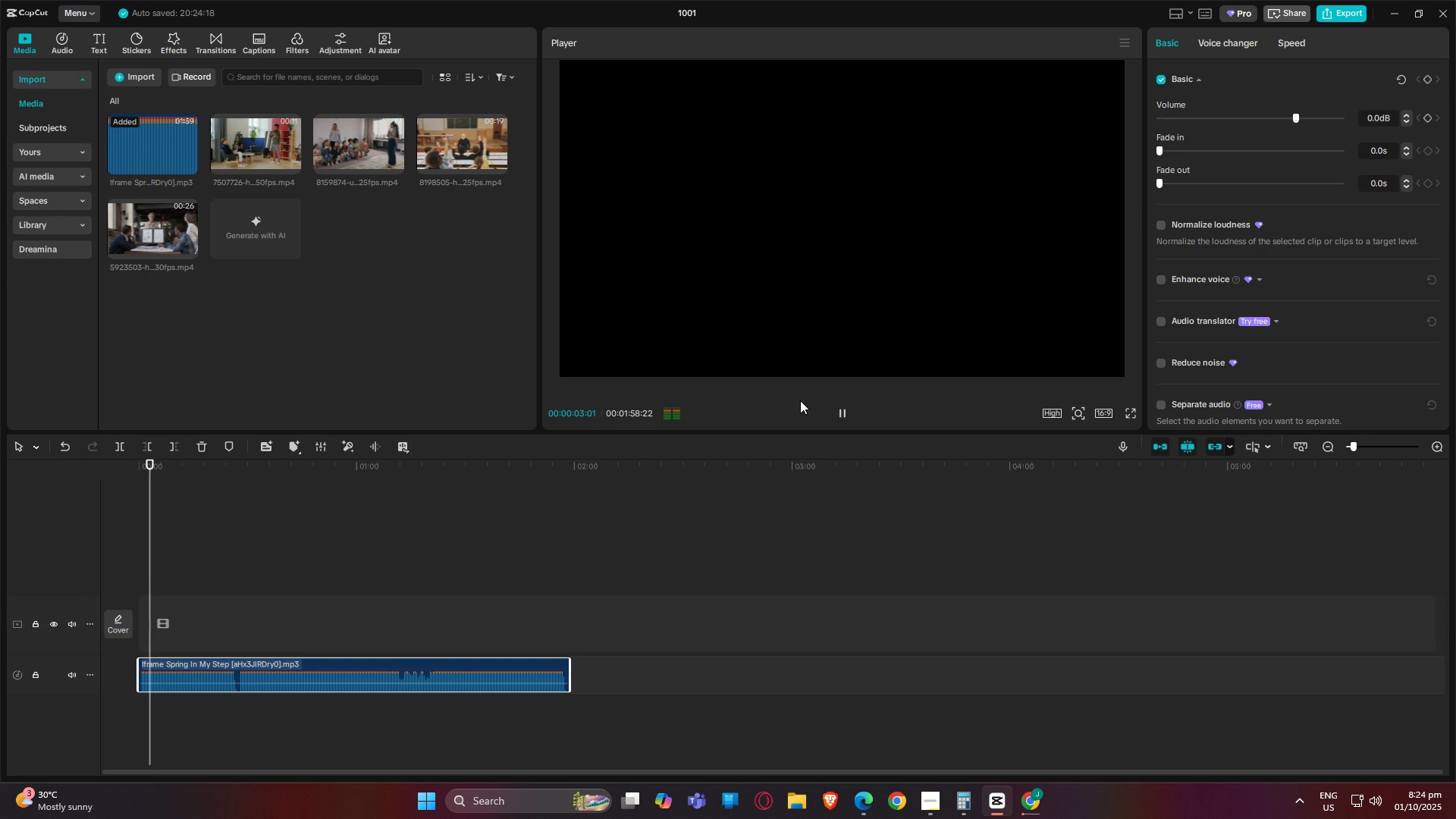 
key(Space)
 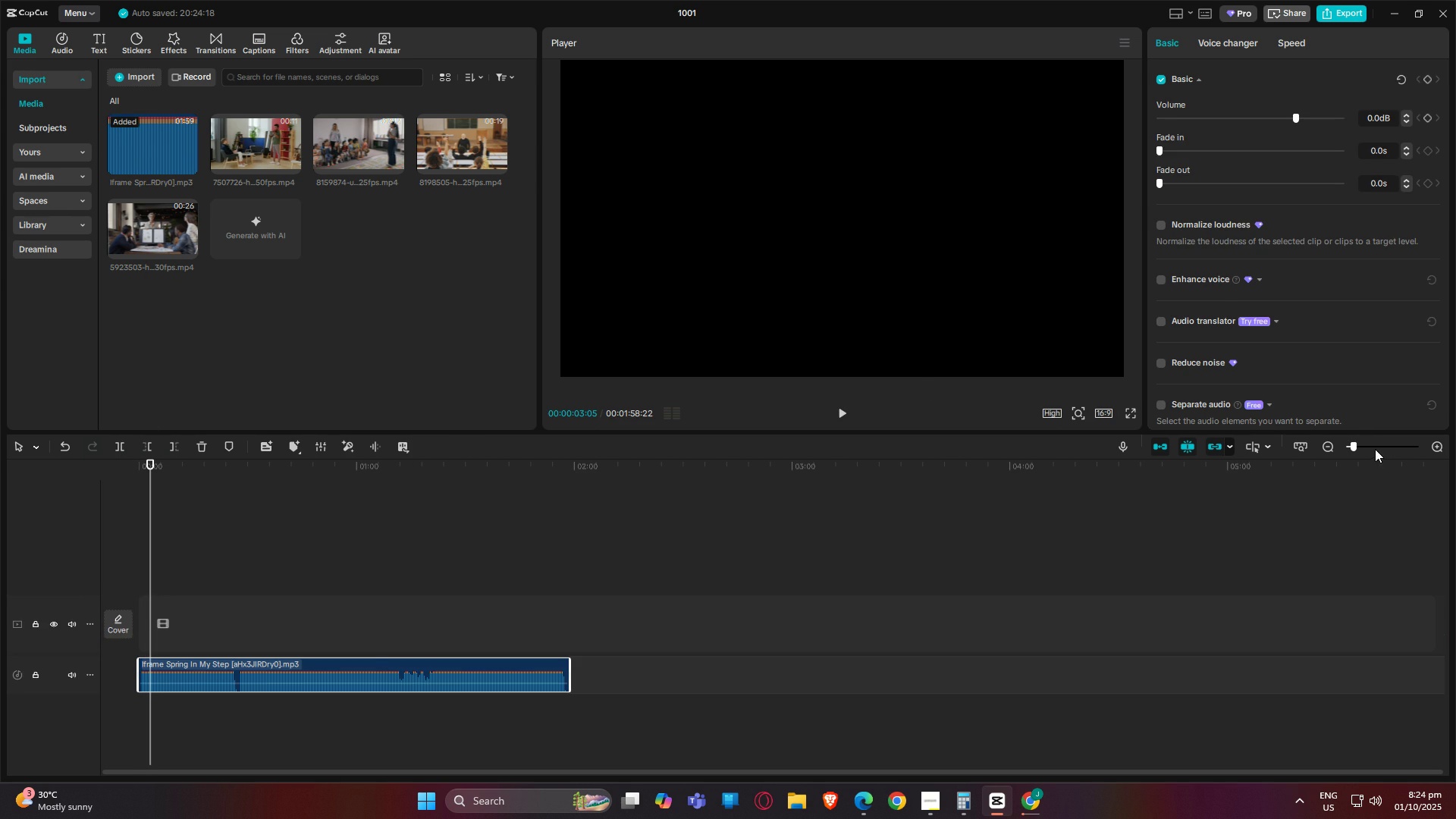 
left_click([1370, 447])
 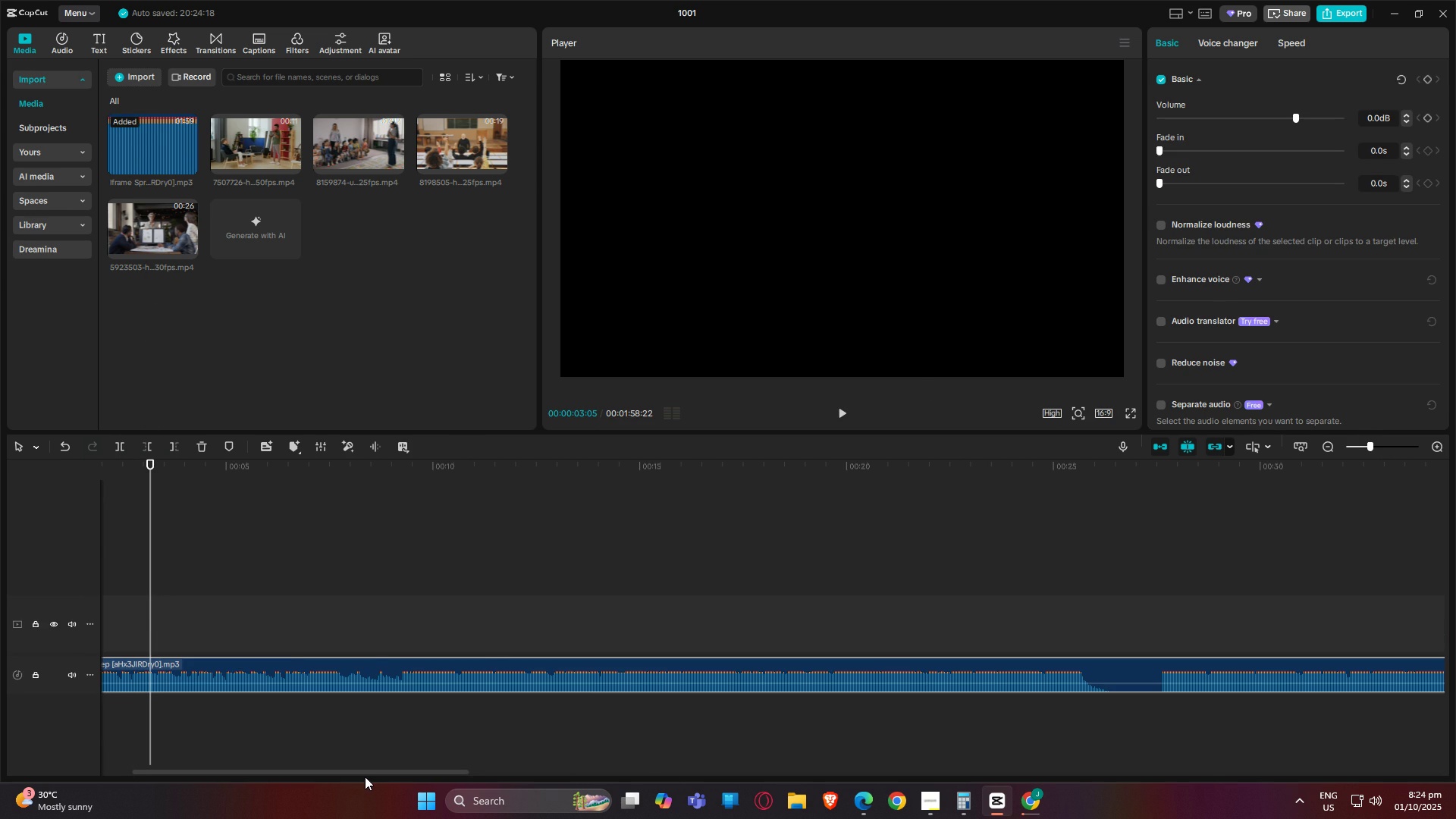 
left_click_drag(start_coordinate=[365, 774], to_coordinate=[78, 776])
 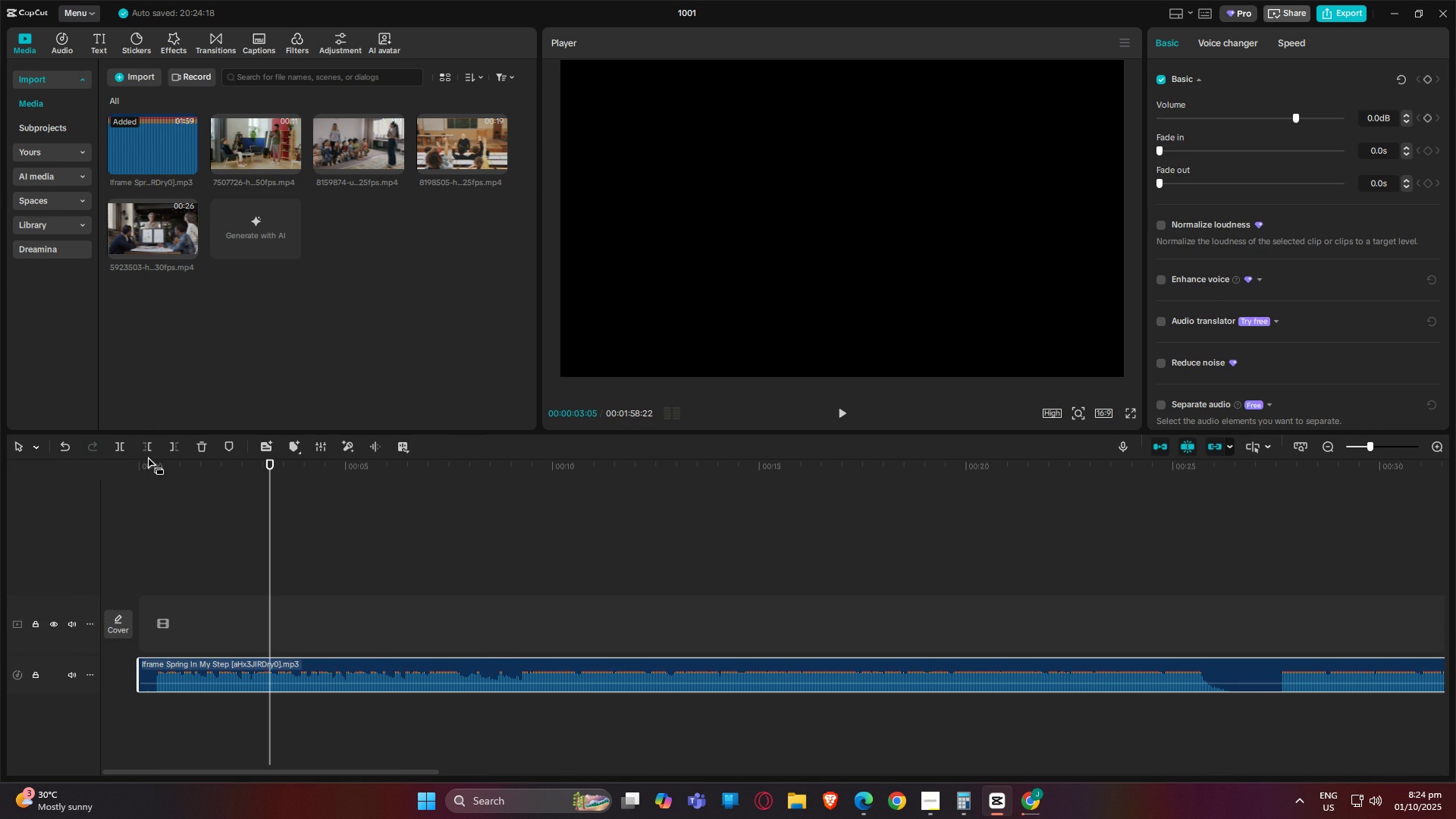 
left_click([147, 456])
 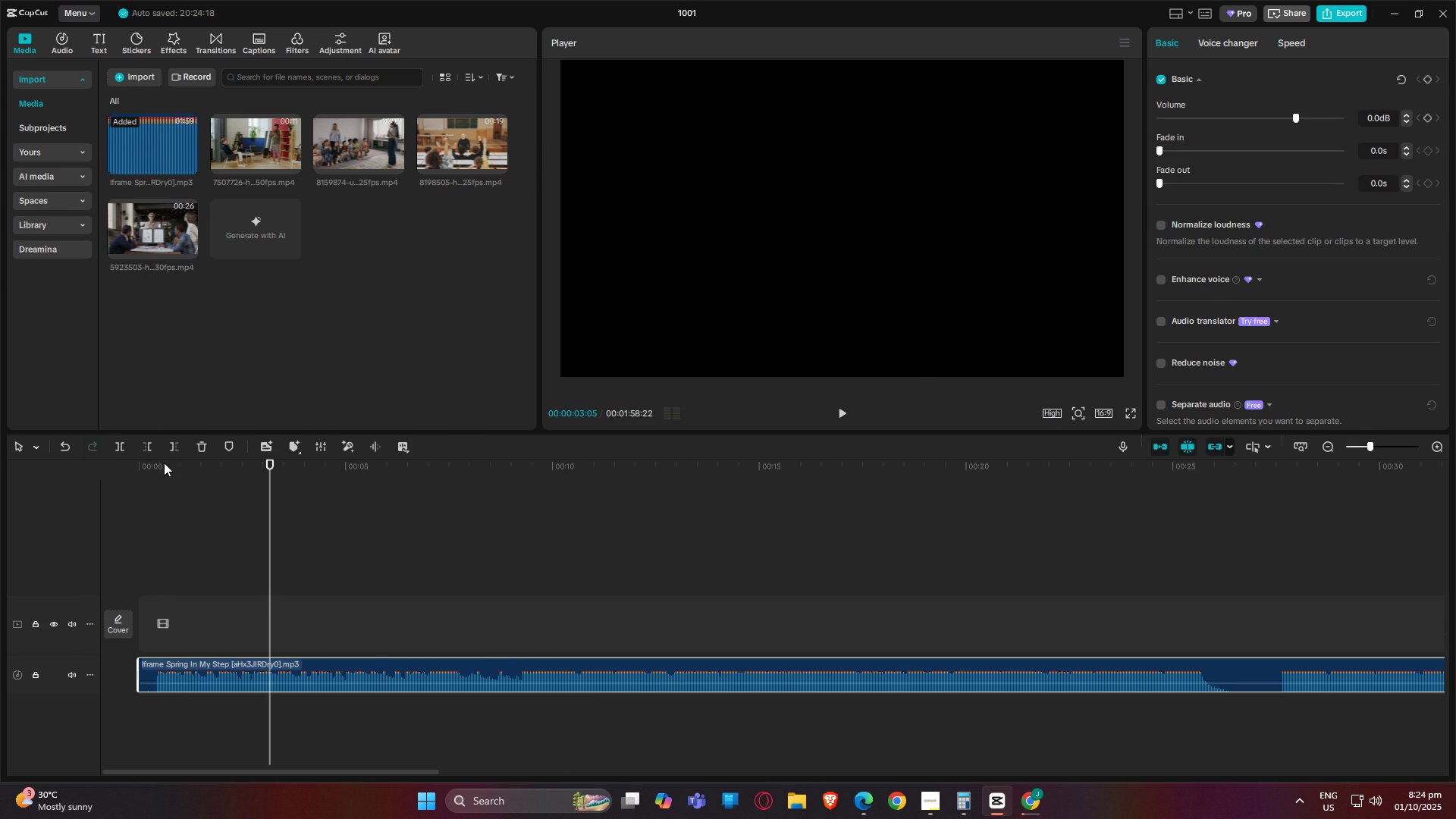 
left_click_drag(start_coordinate=[164, 463], to_coordinate=[156, 469])
 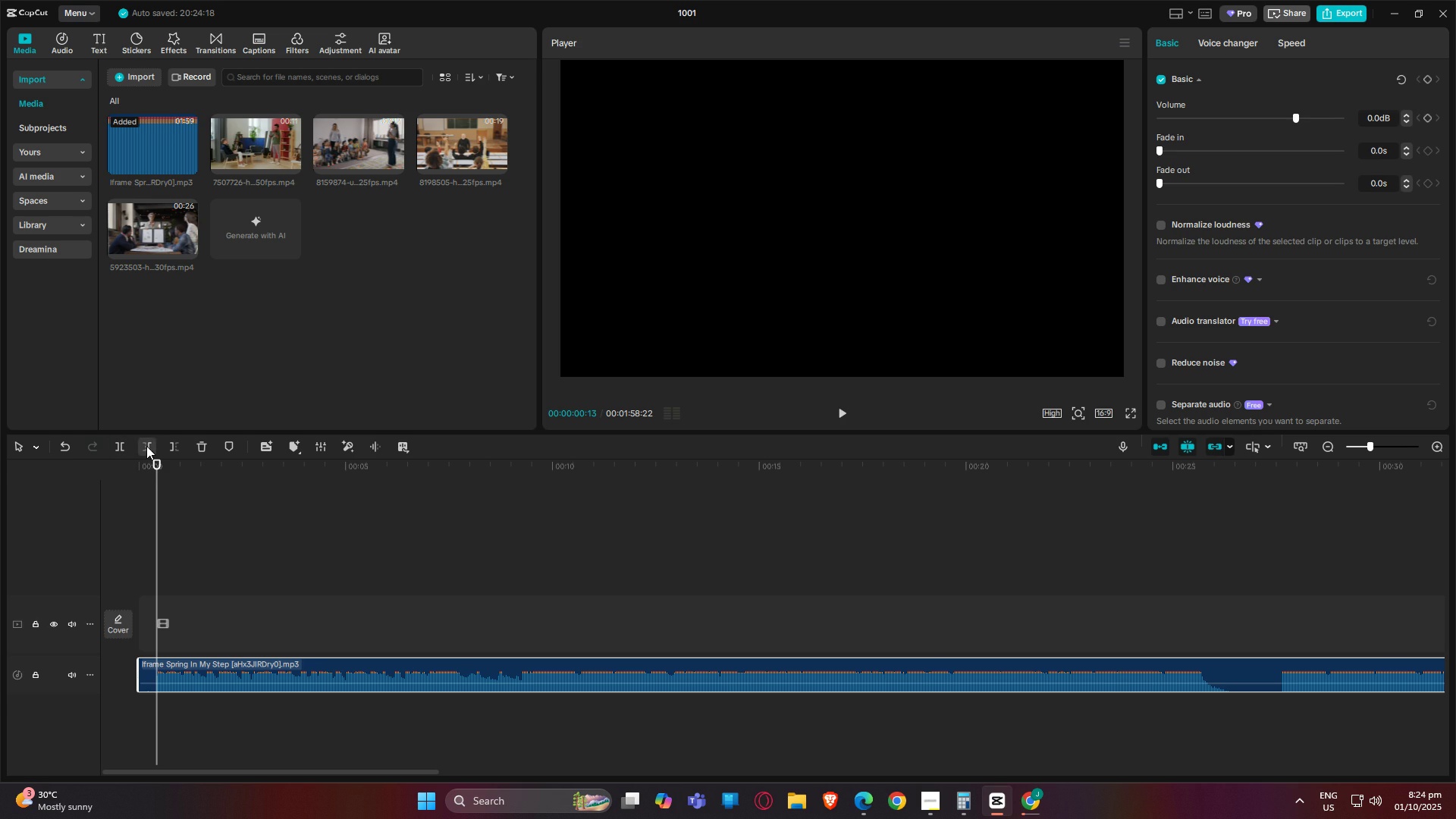 
left_click([146, 446])
 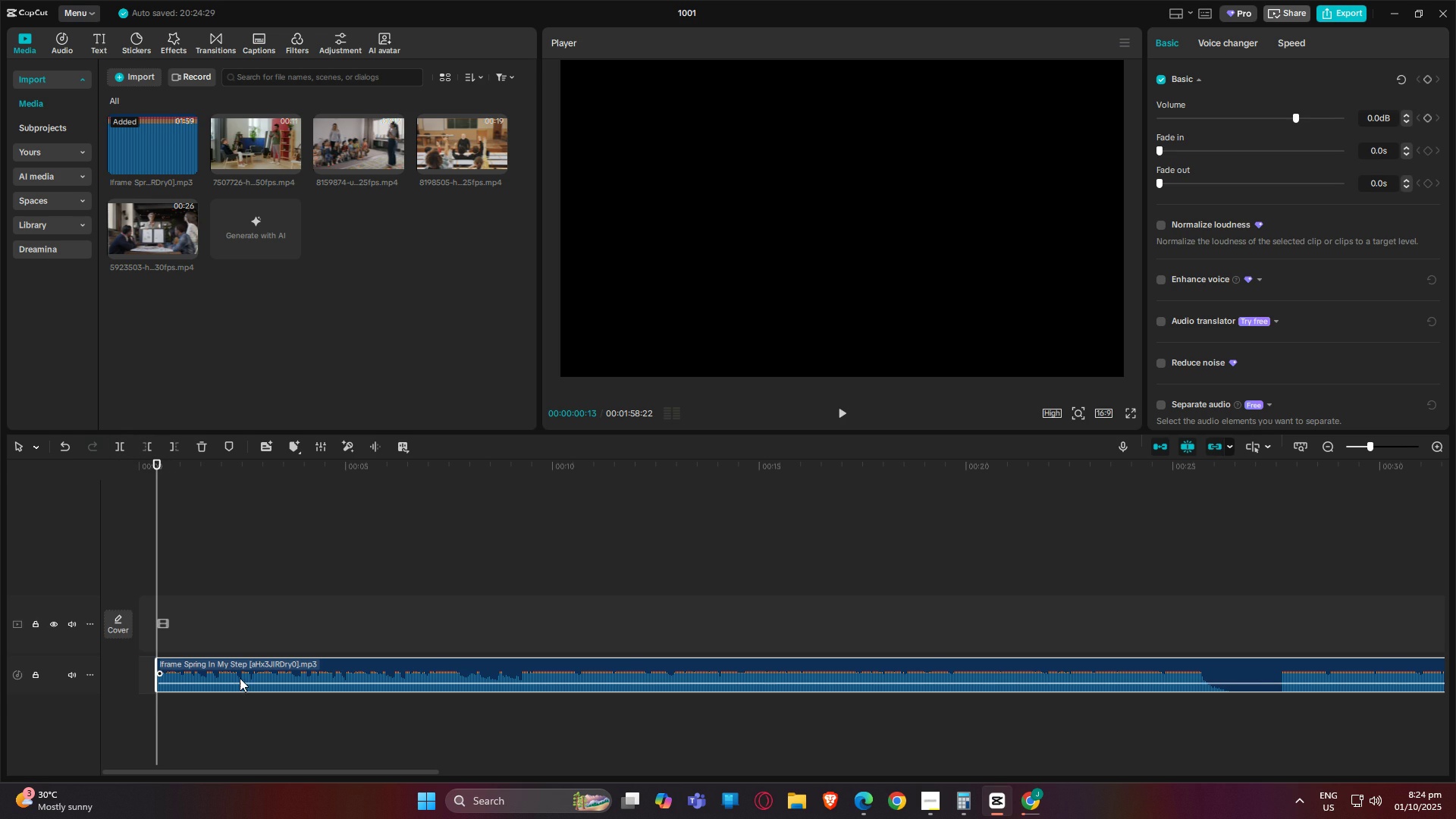 
left_click_drag(start_coordinate=[239, 673], to_coordinate=[199, 671])
 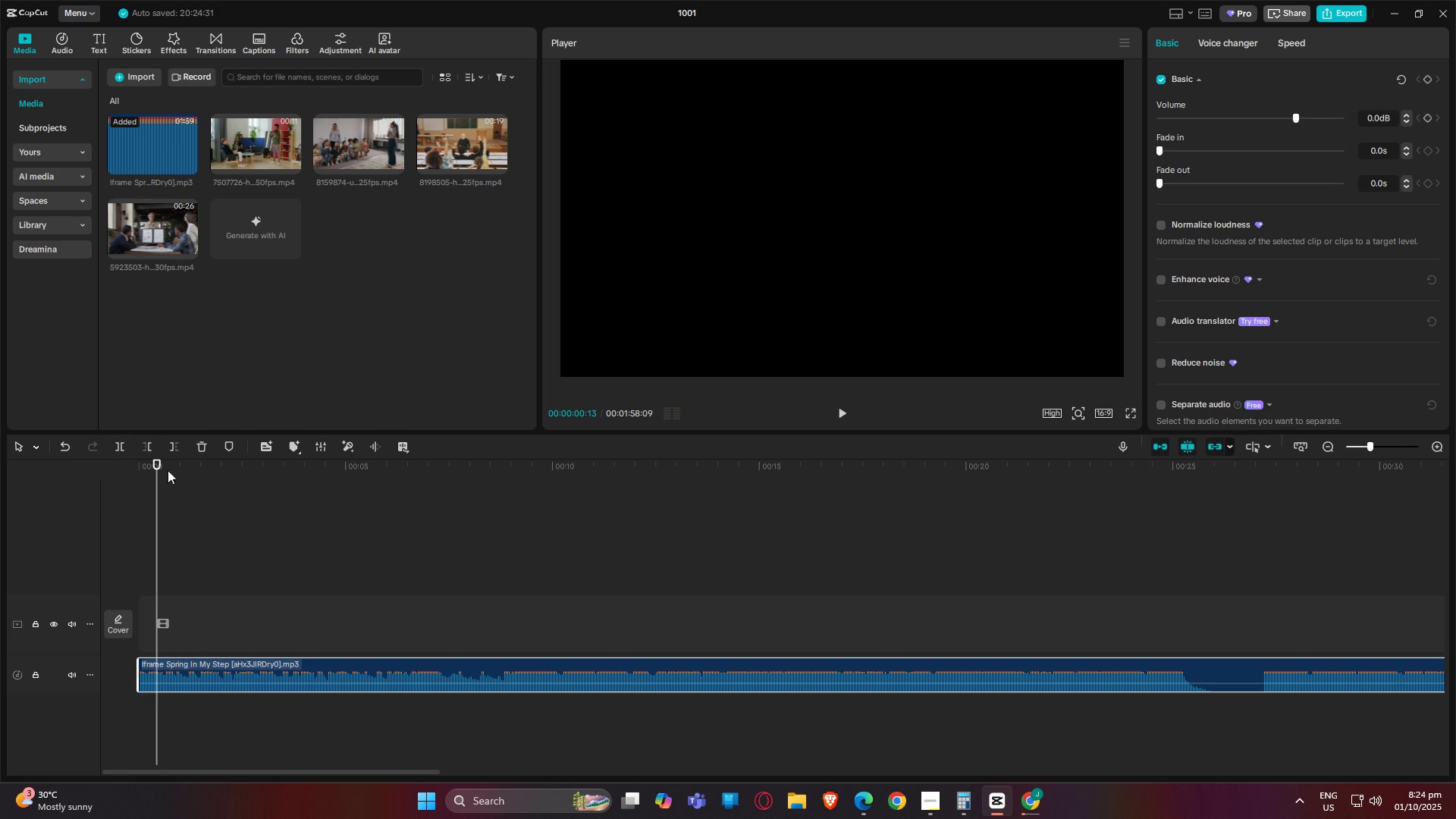 
left_click_drag(start_coordinate=[152, 463], to_coordinate=[0, 463])
 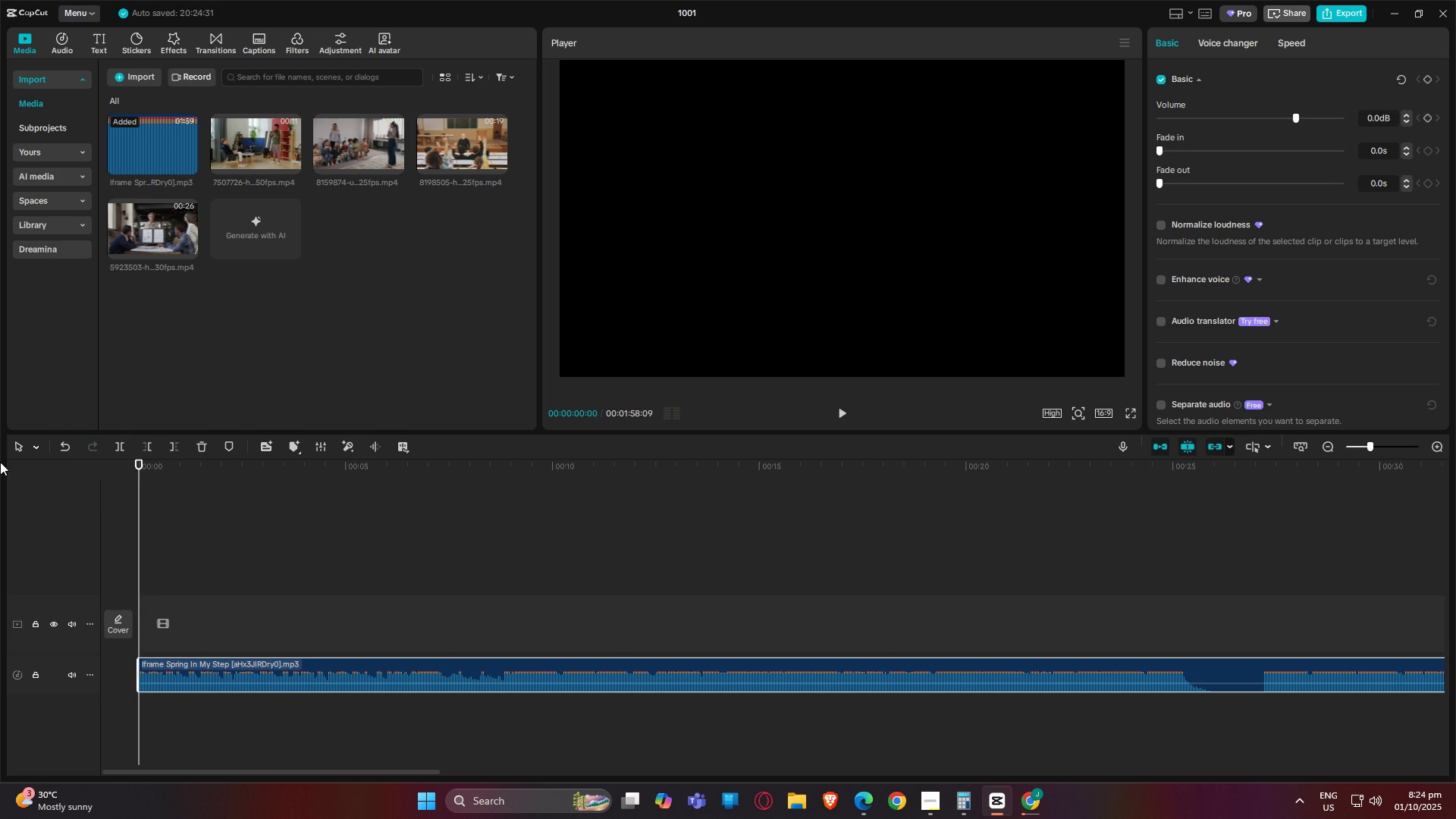 
key(Space)
 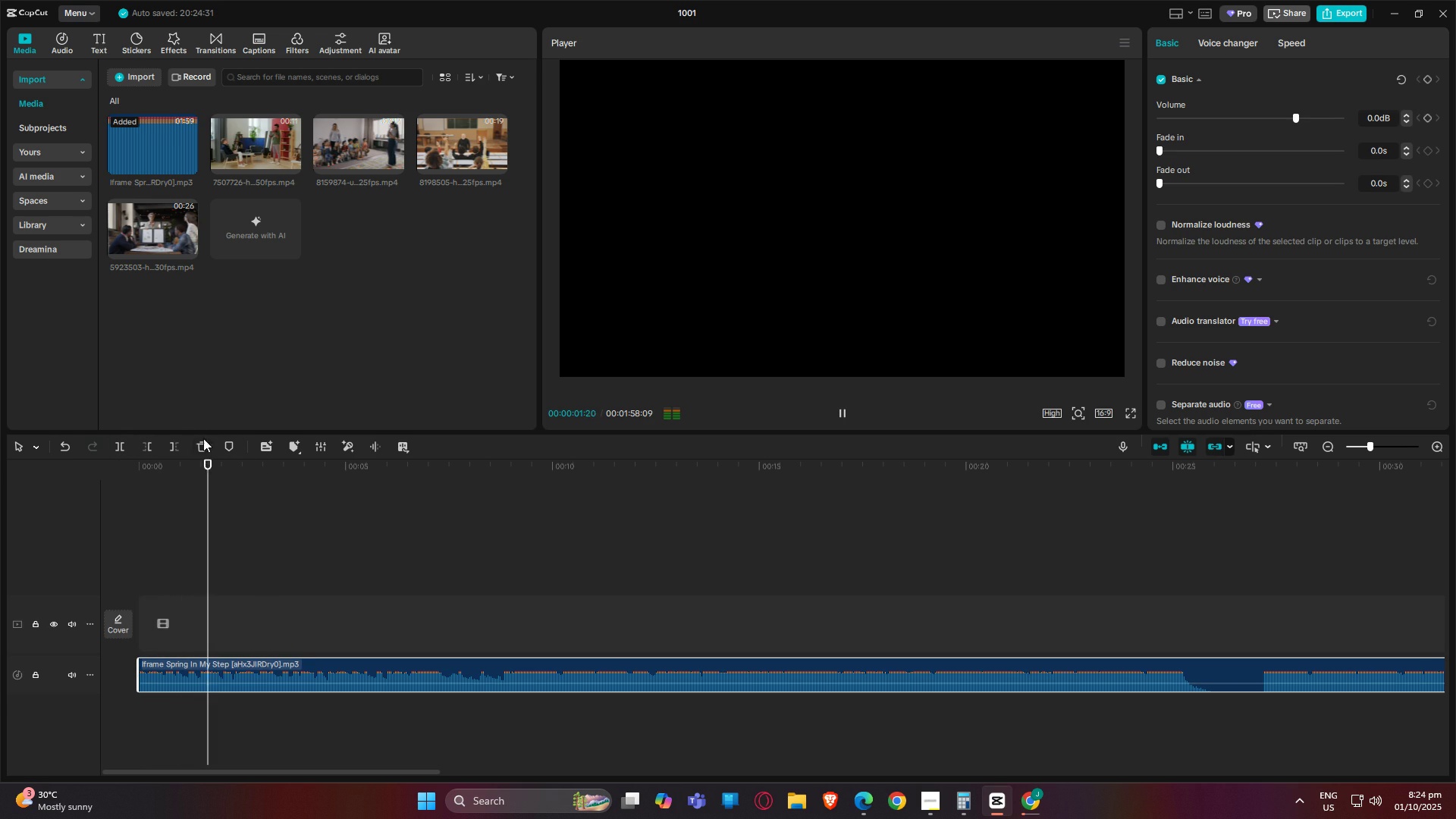 
key(Space)
 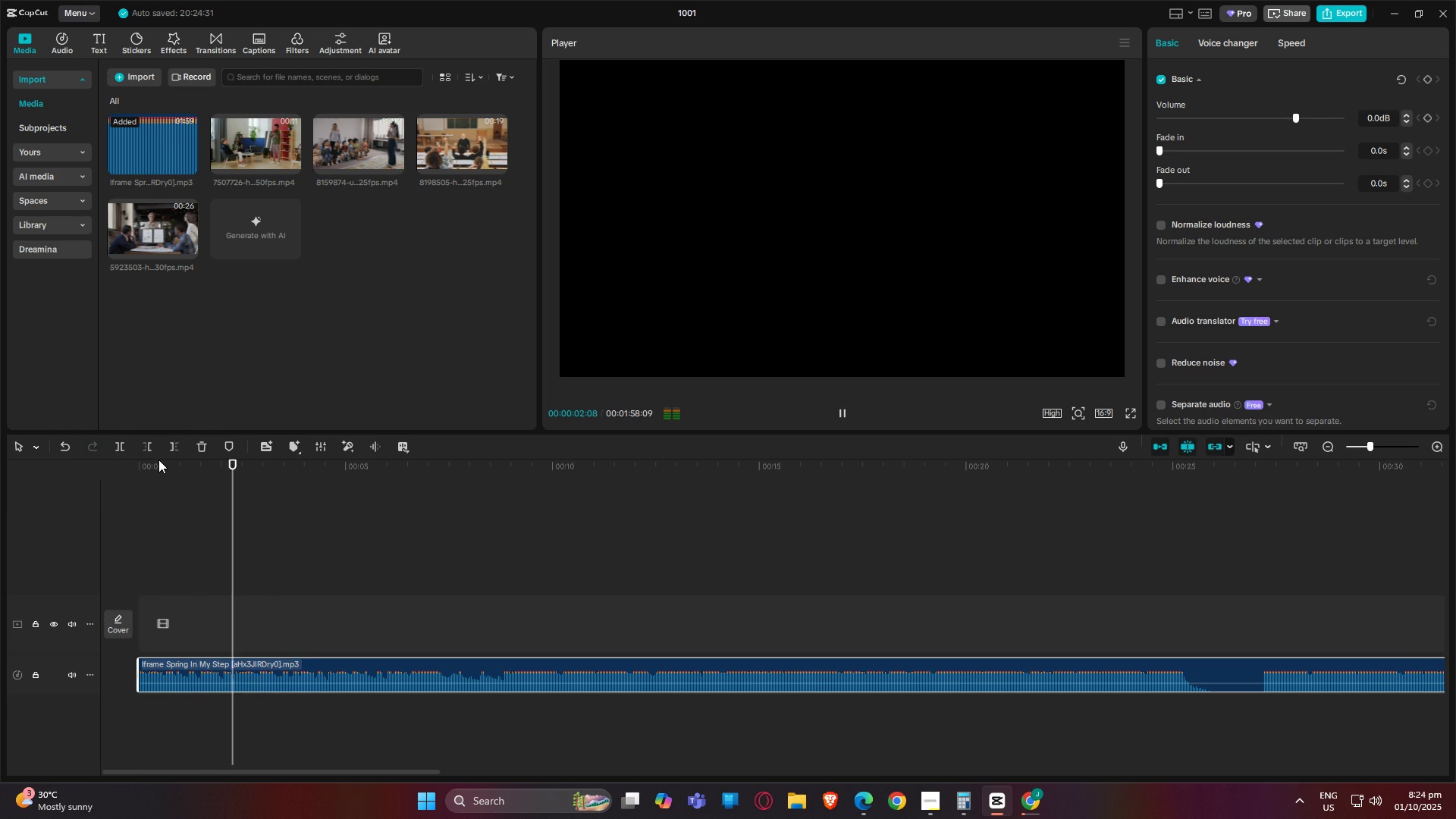 
key(Space)
 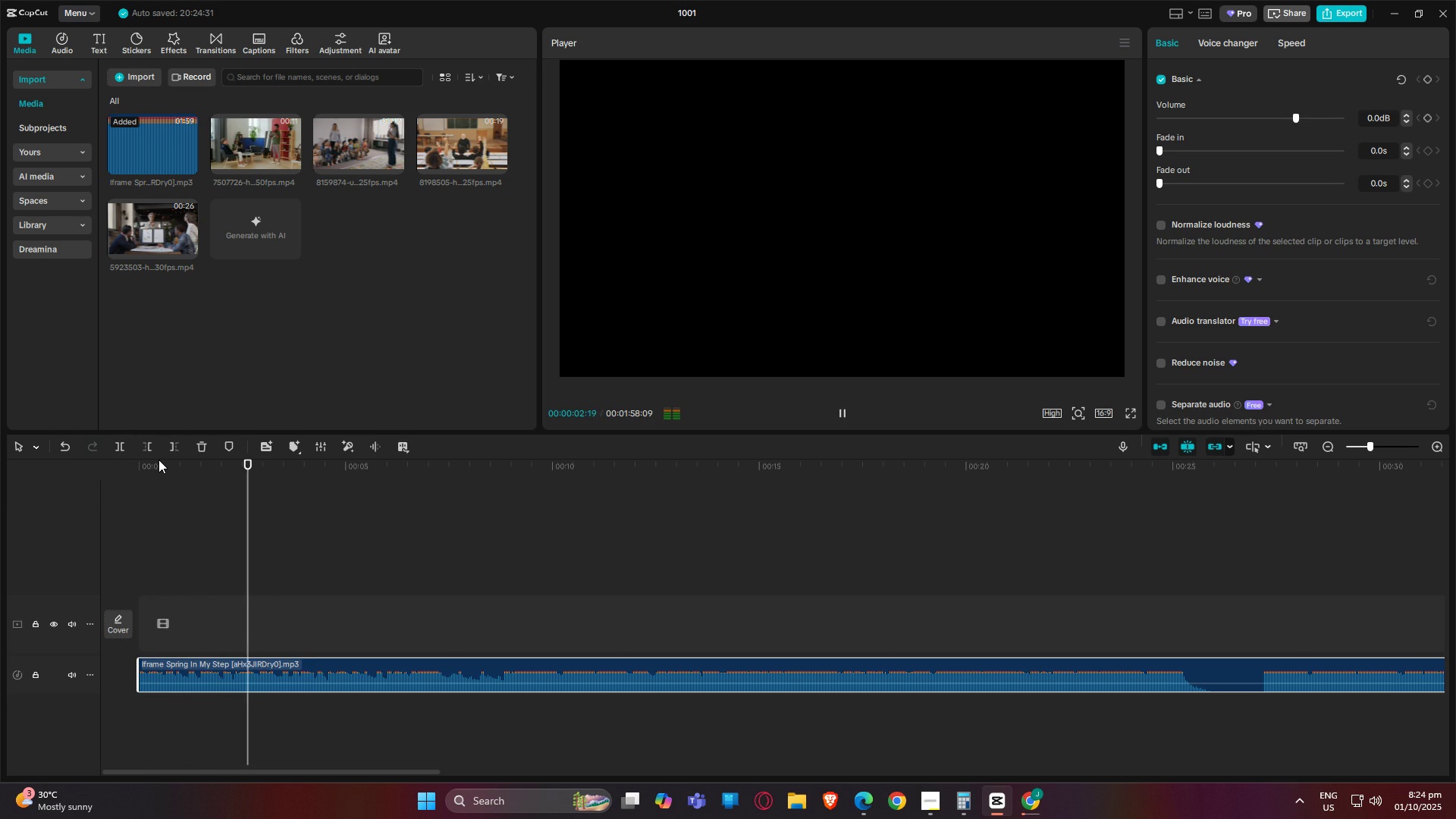 
key(Space)
 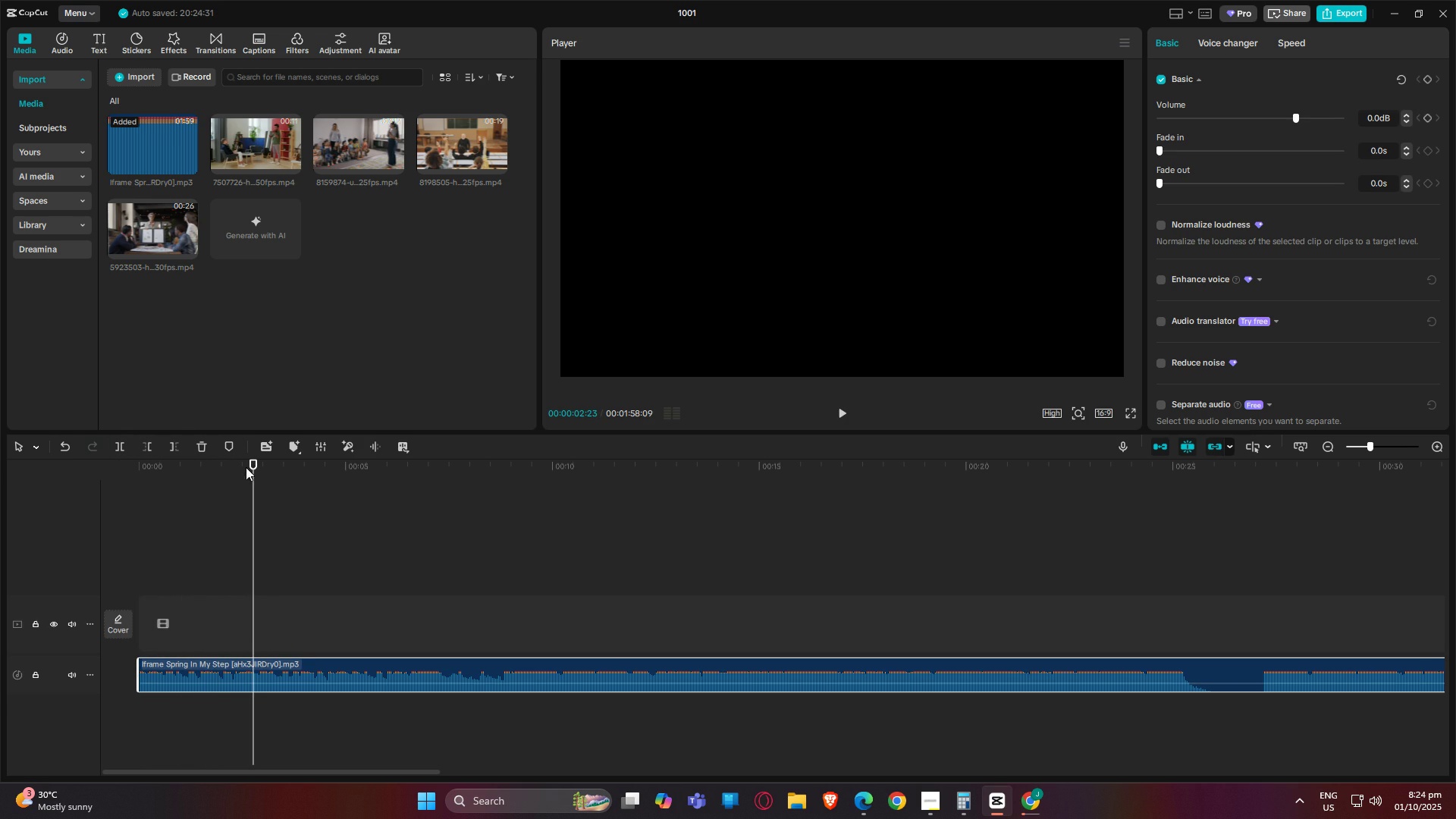 
left_click([244, 466])
 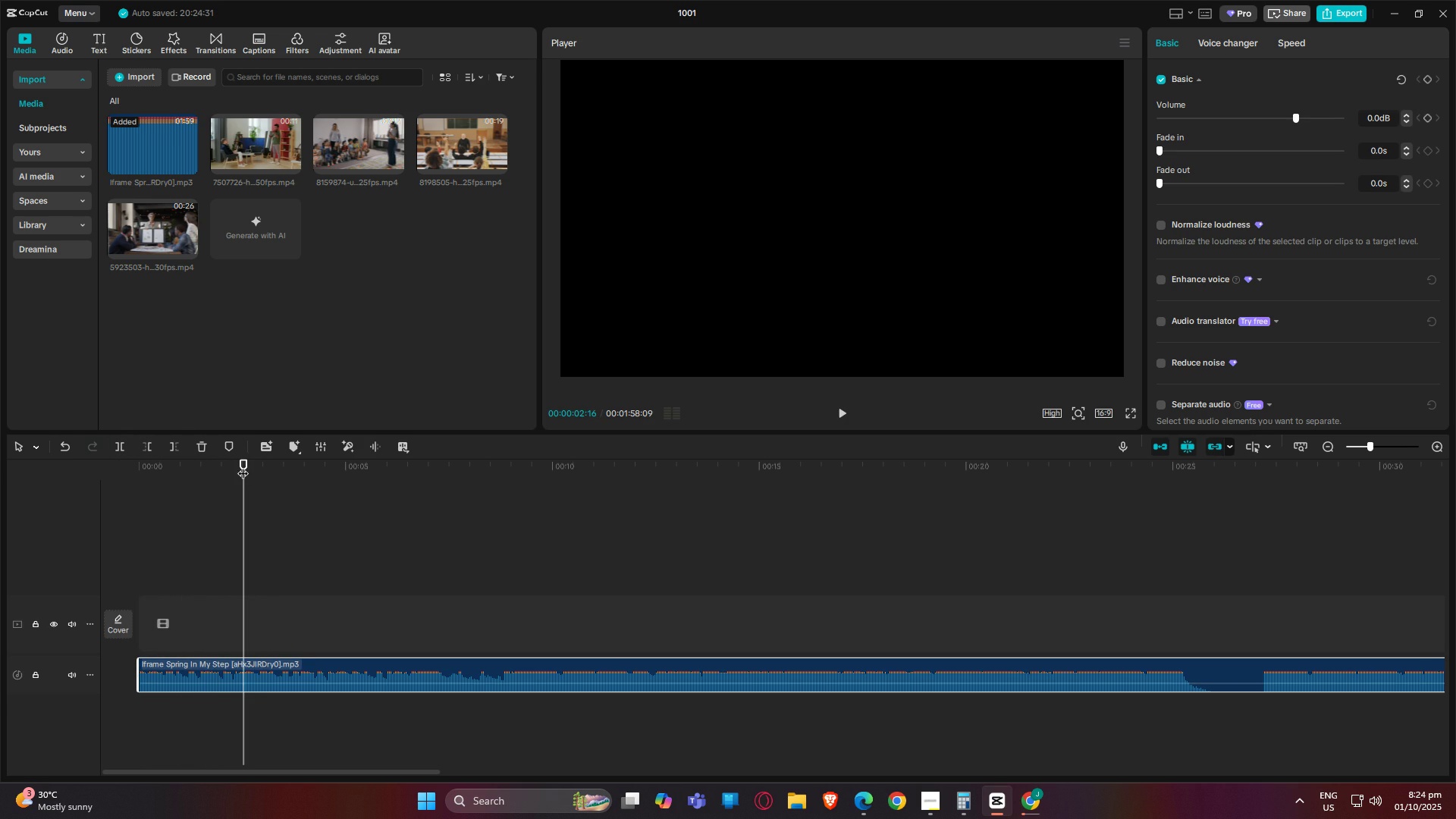 
key(Space)
 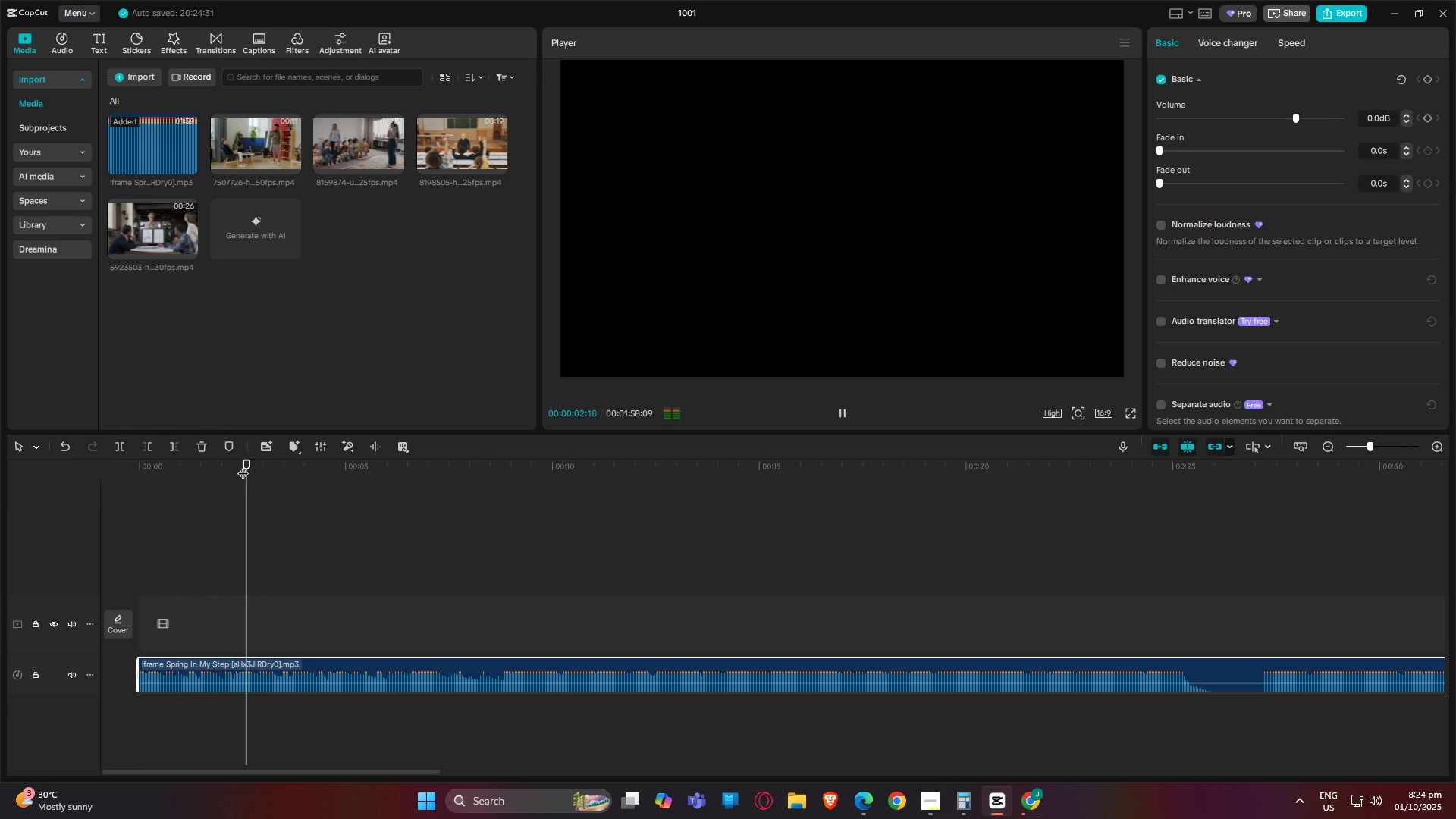 
key(Space)
 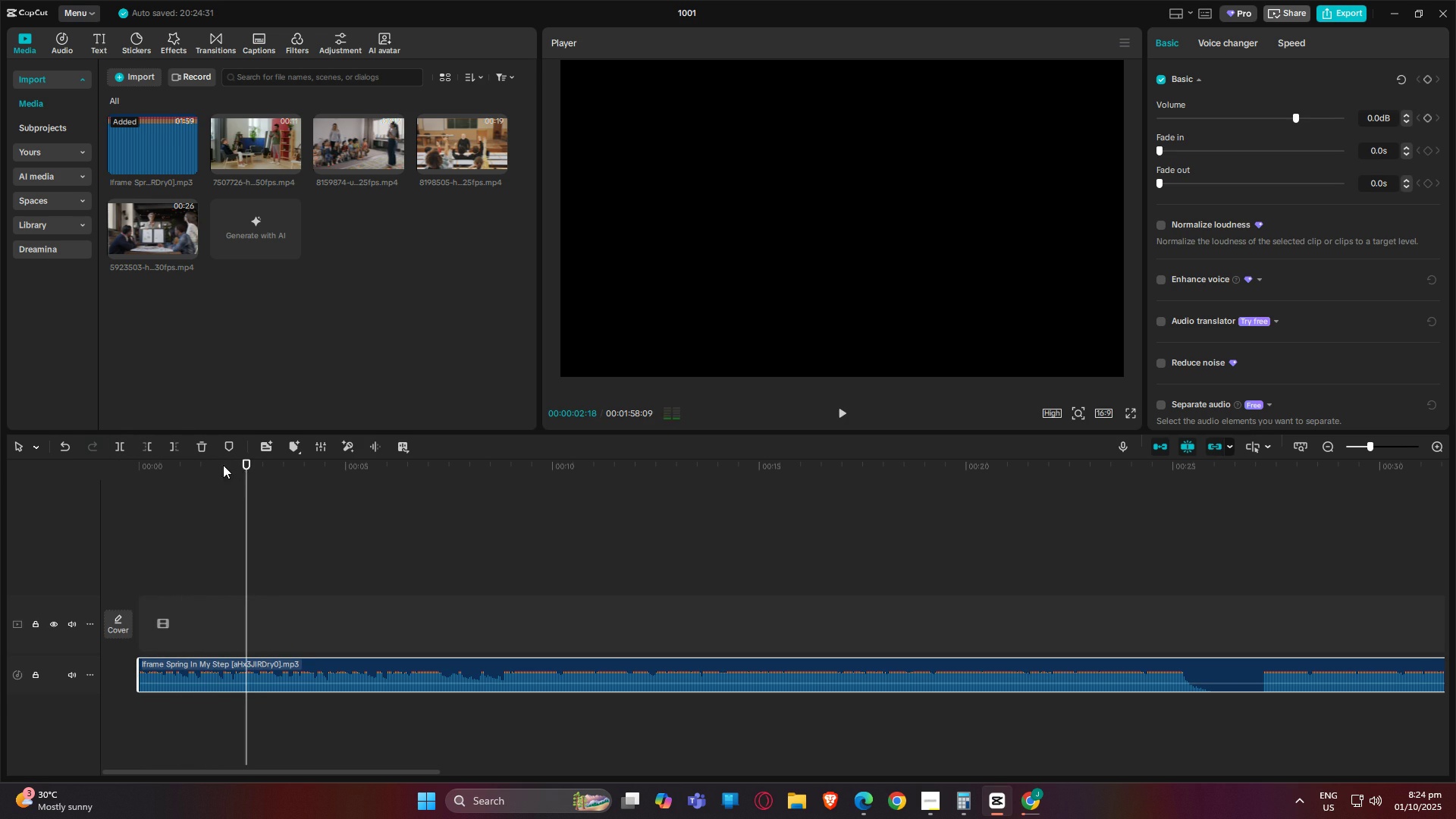 
left_click([223, 465])
 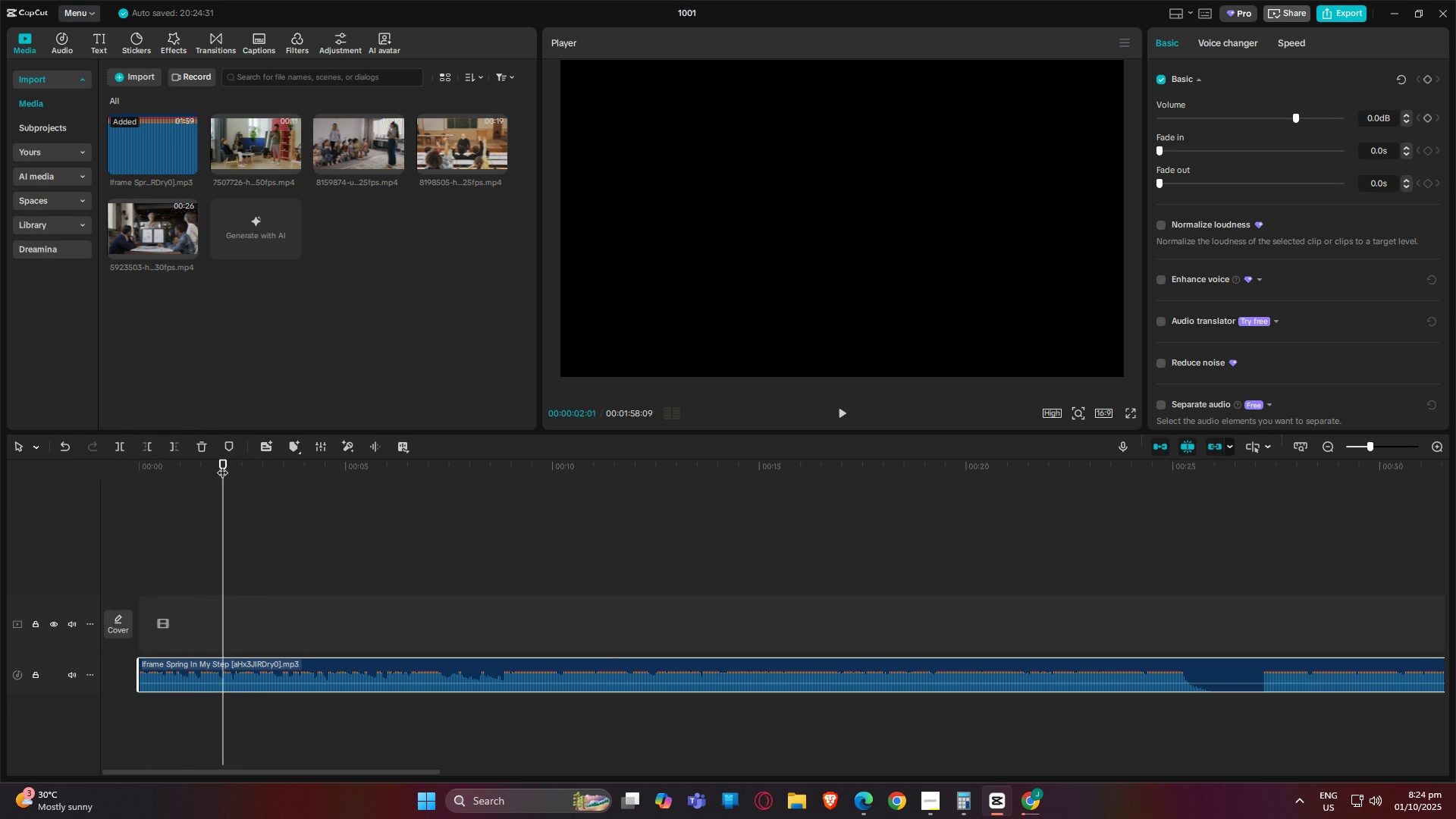 
key(Space)
 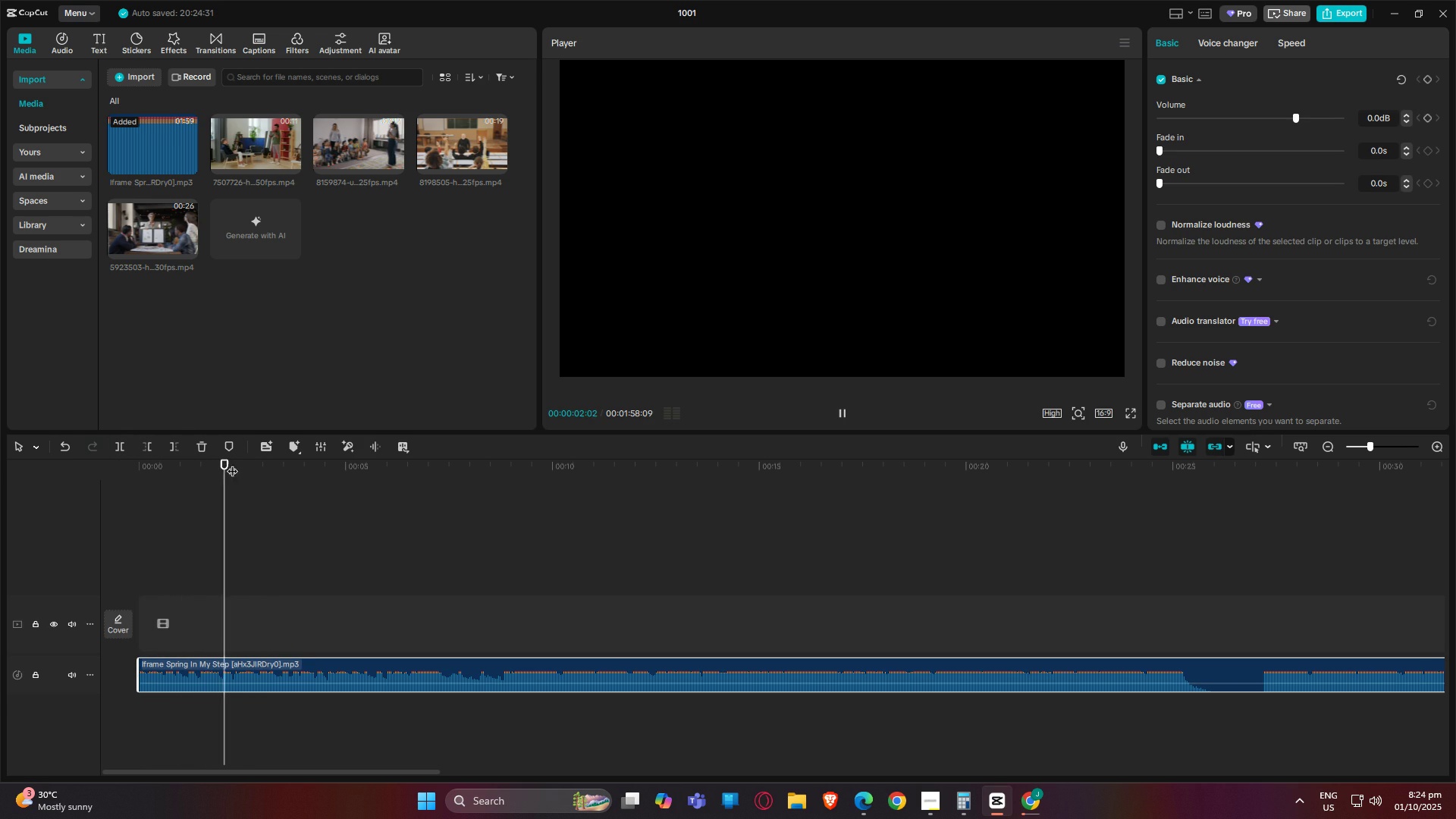 
key(Space)
 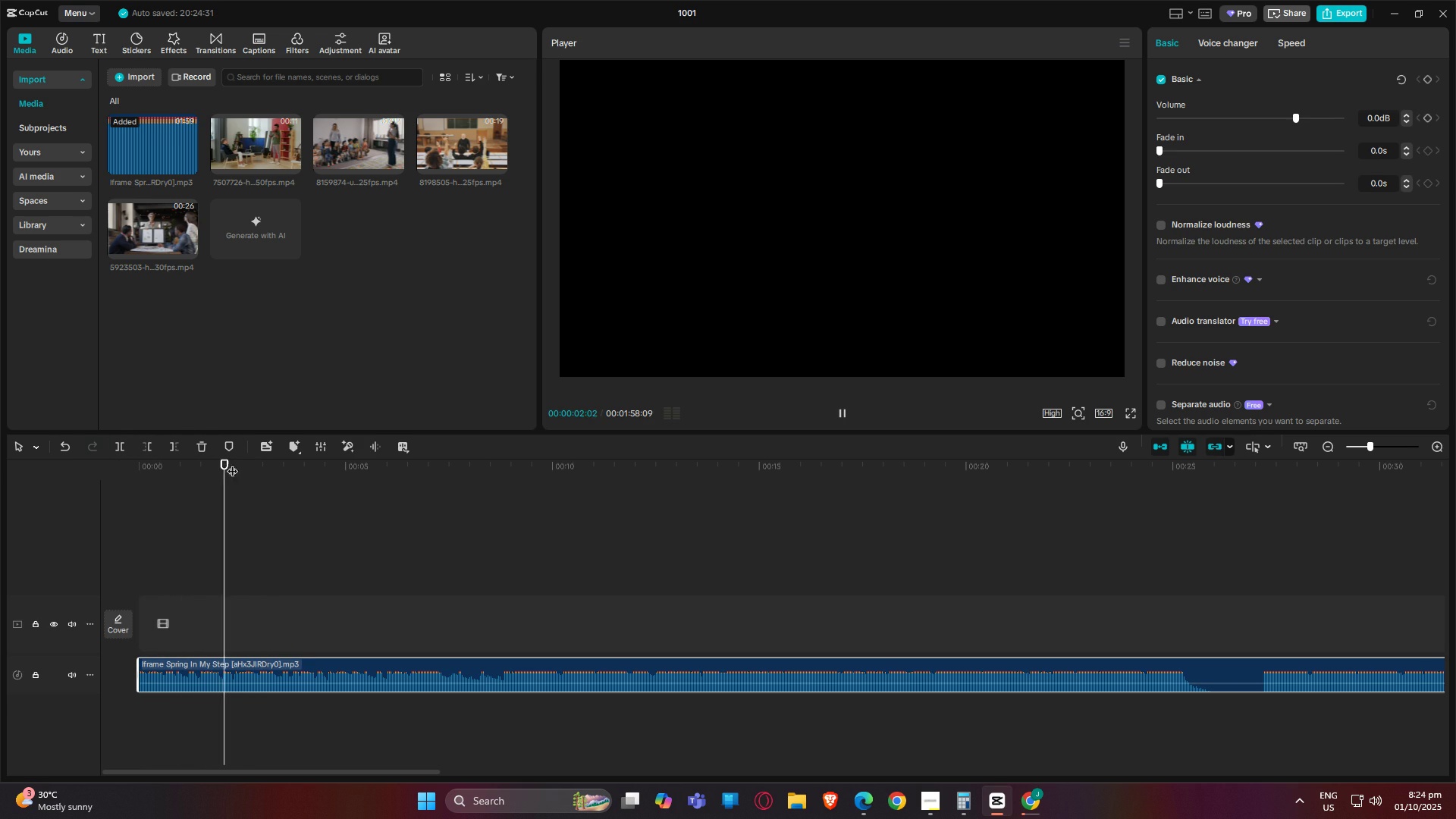 
key(Space)
 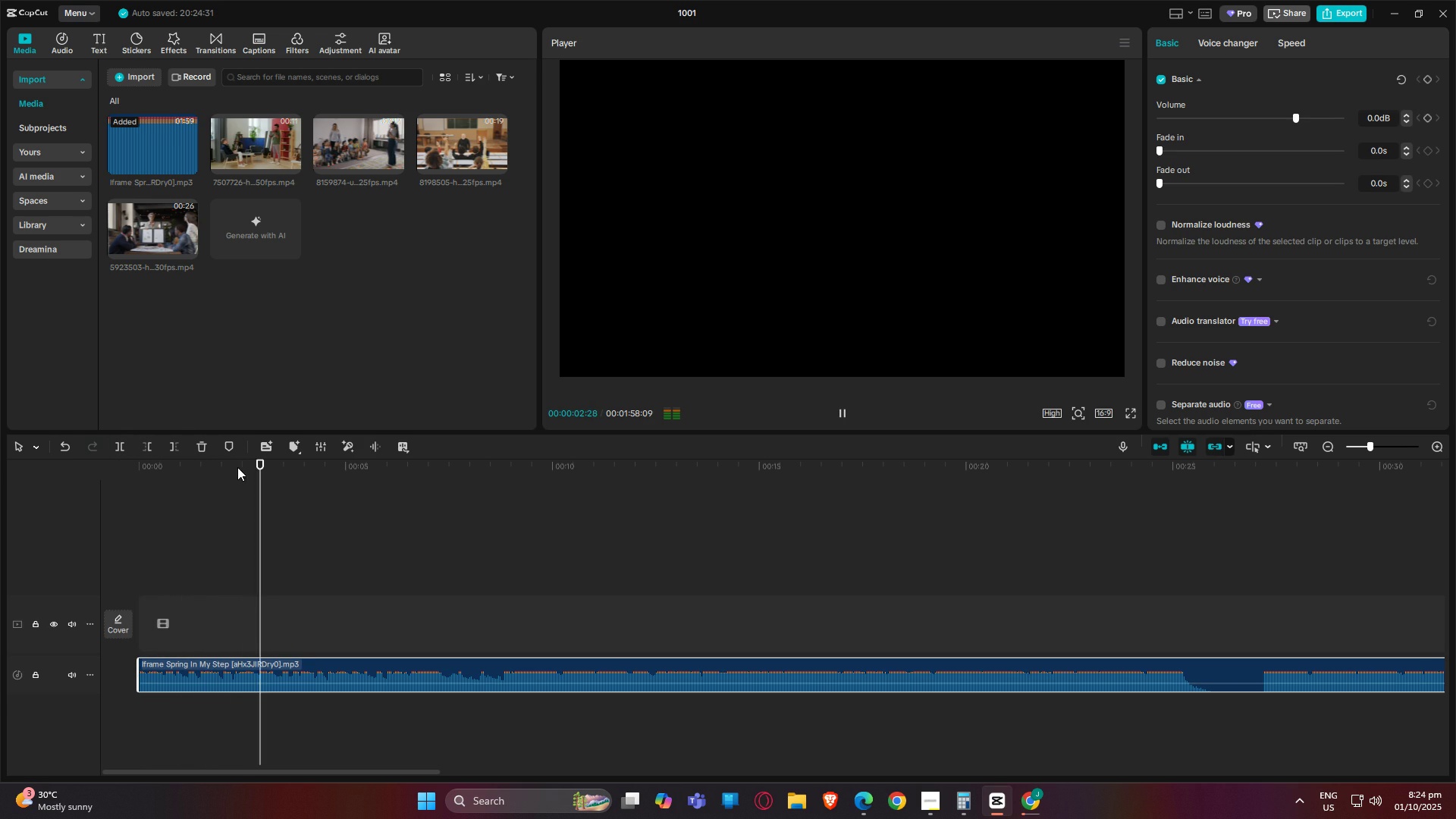 
left_click([241, 467])
 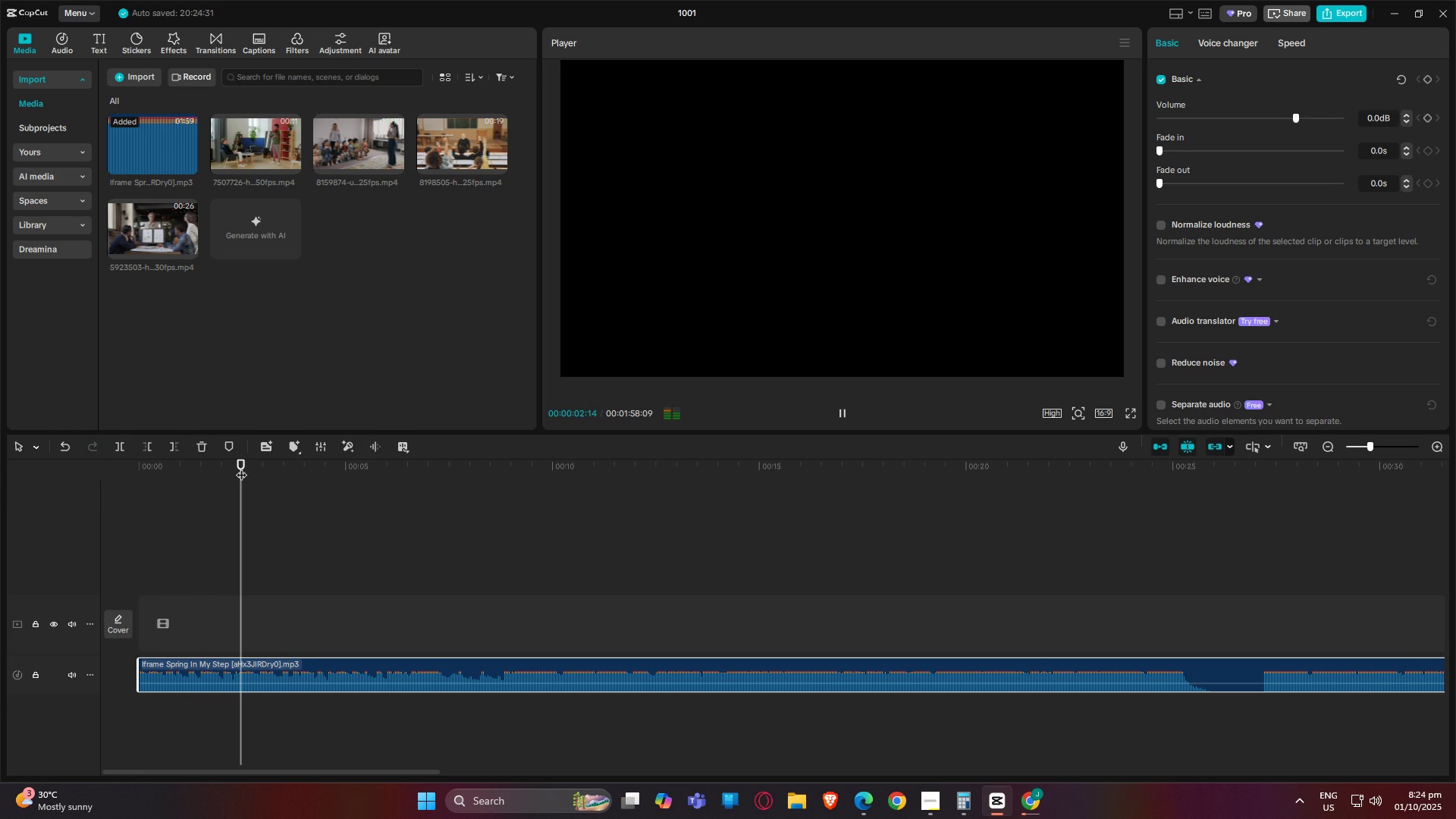 
key(Space)
 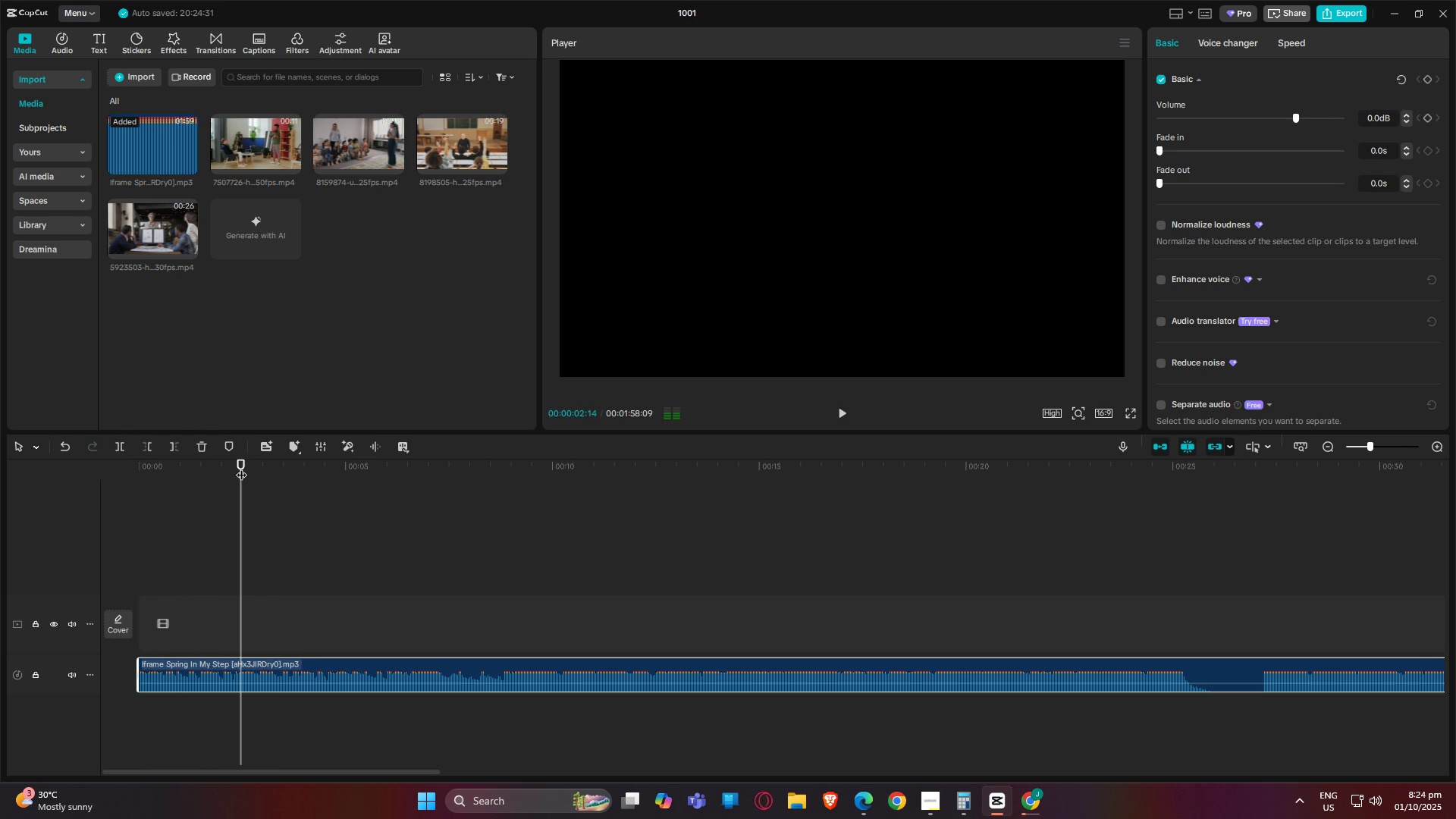 
key(Space)
 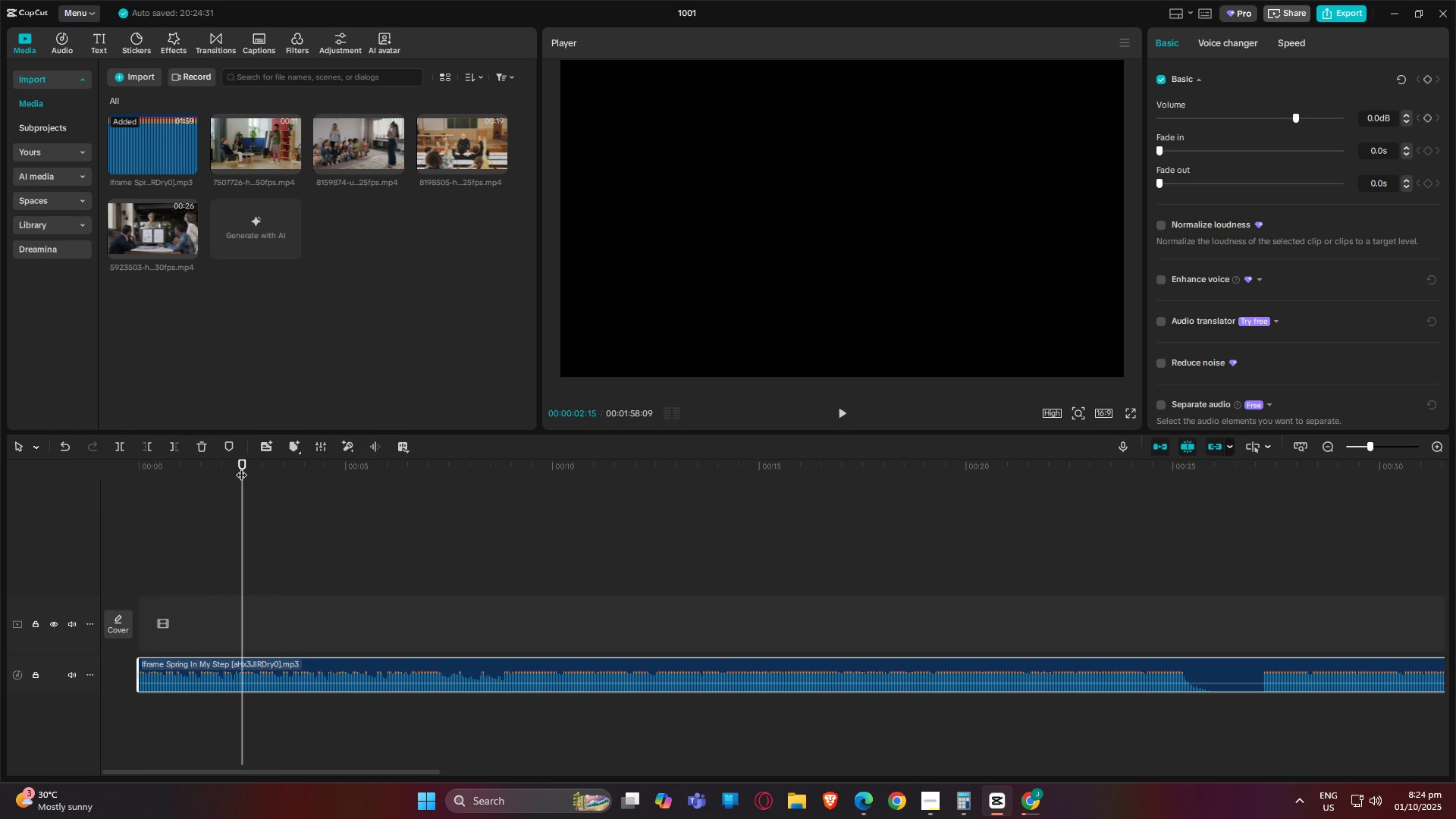 
key(Space)
 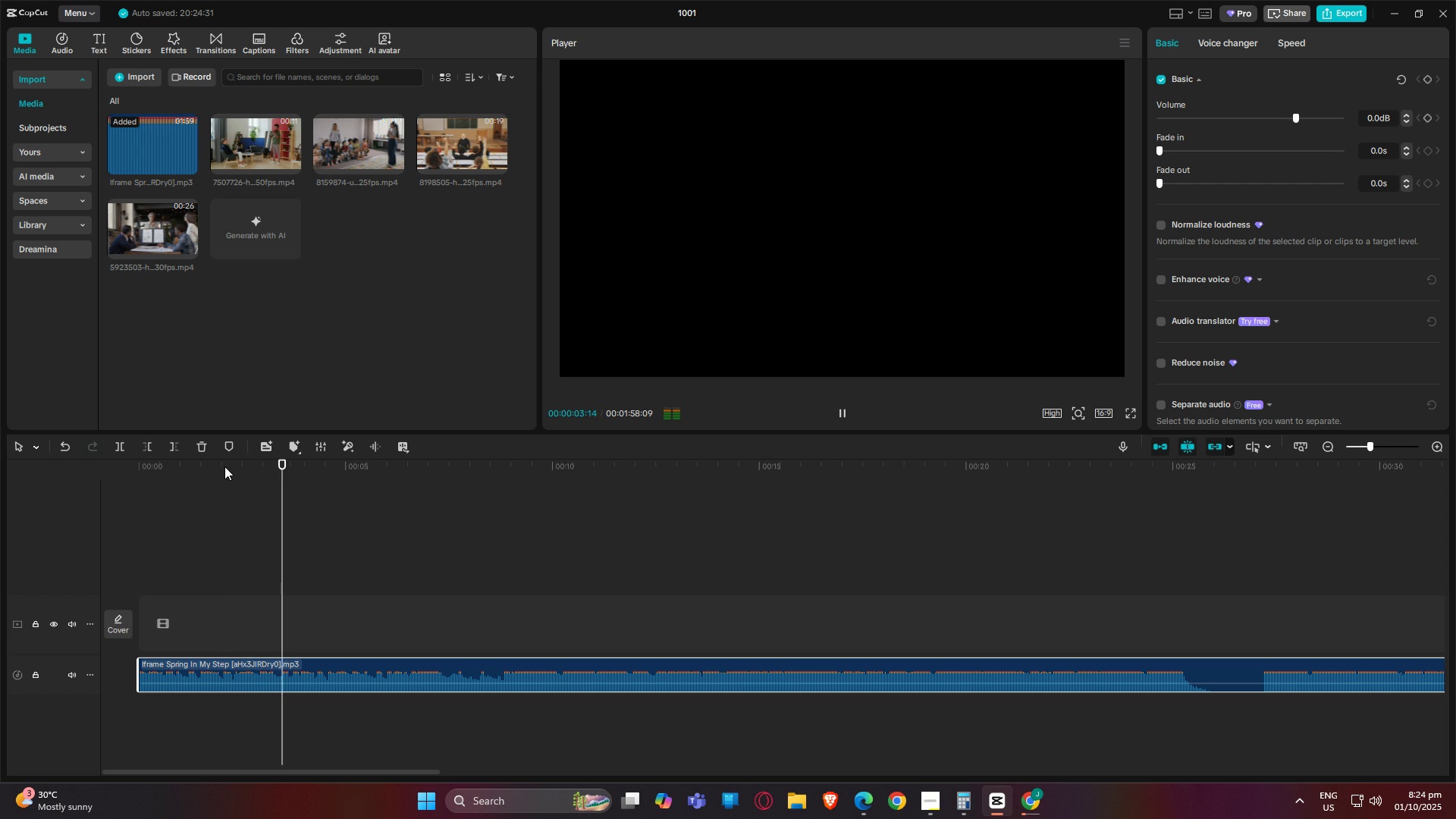 
left_click([224, 466])
 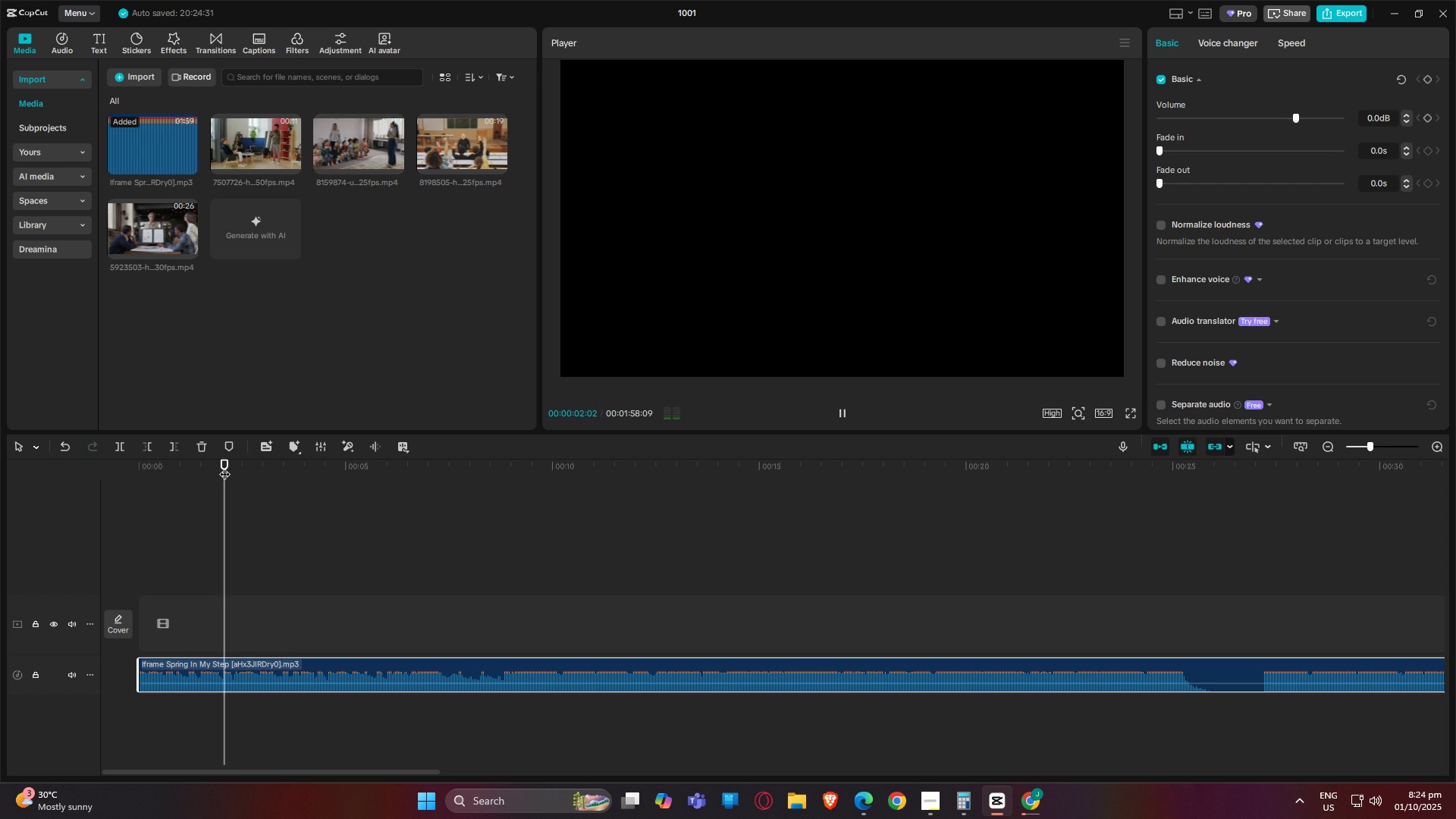 
key(Space)
 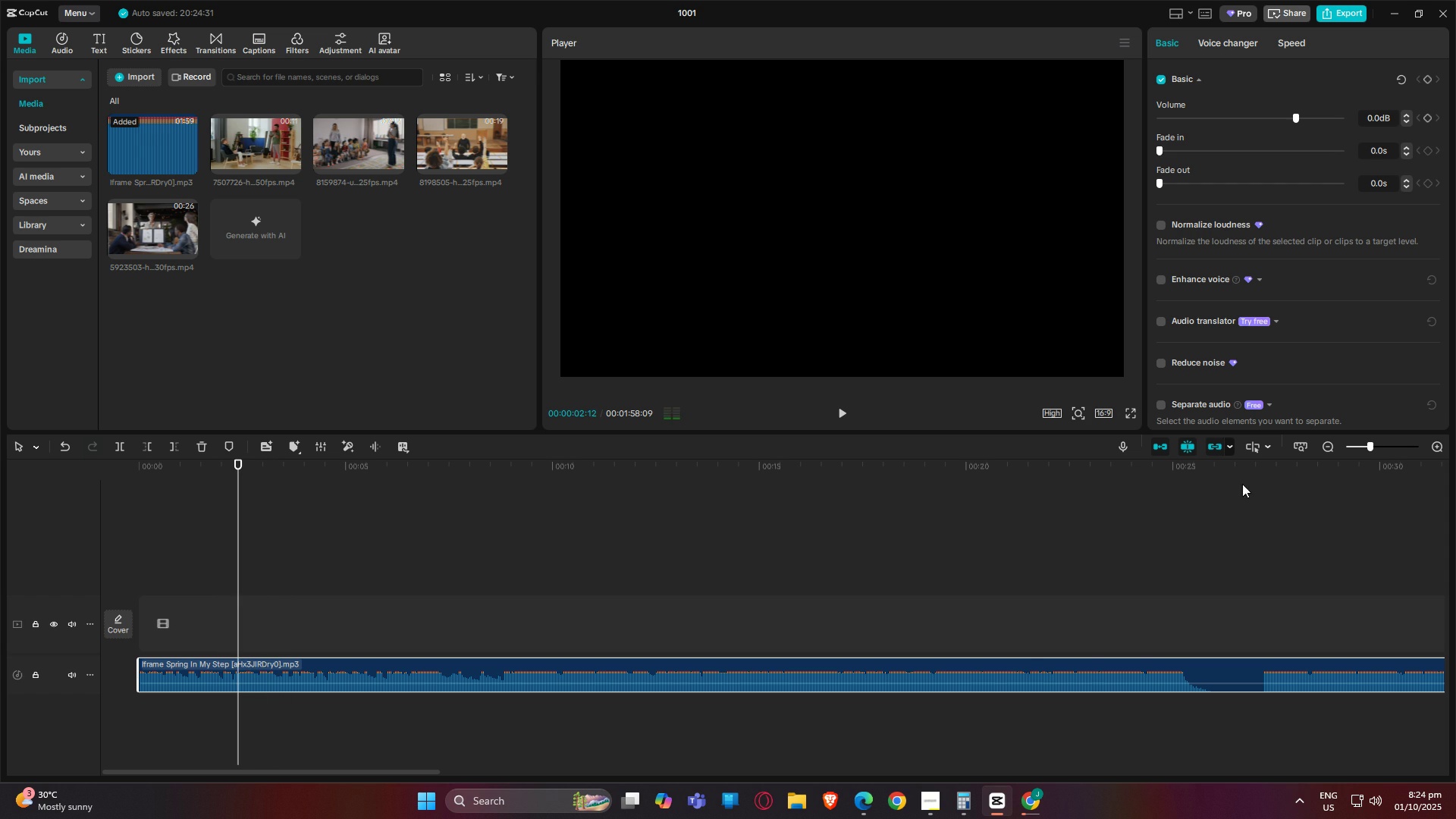 
left_click([1384, 448])
 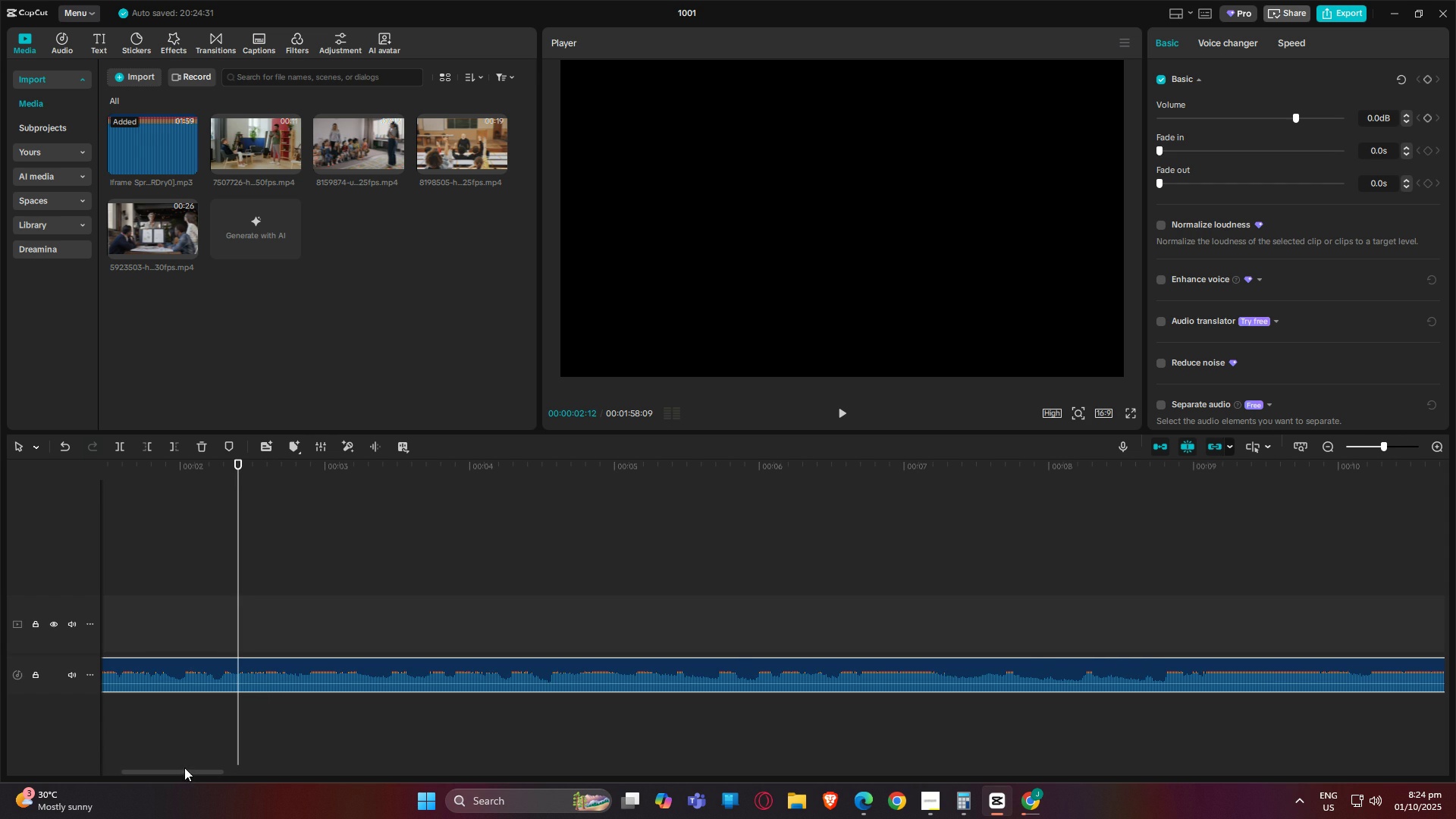 
left_click_drag(start_coordinate=[185, 773], to_coordinate=[121, 767])
 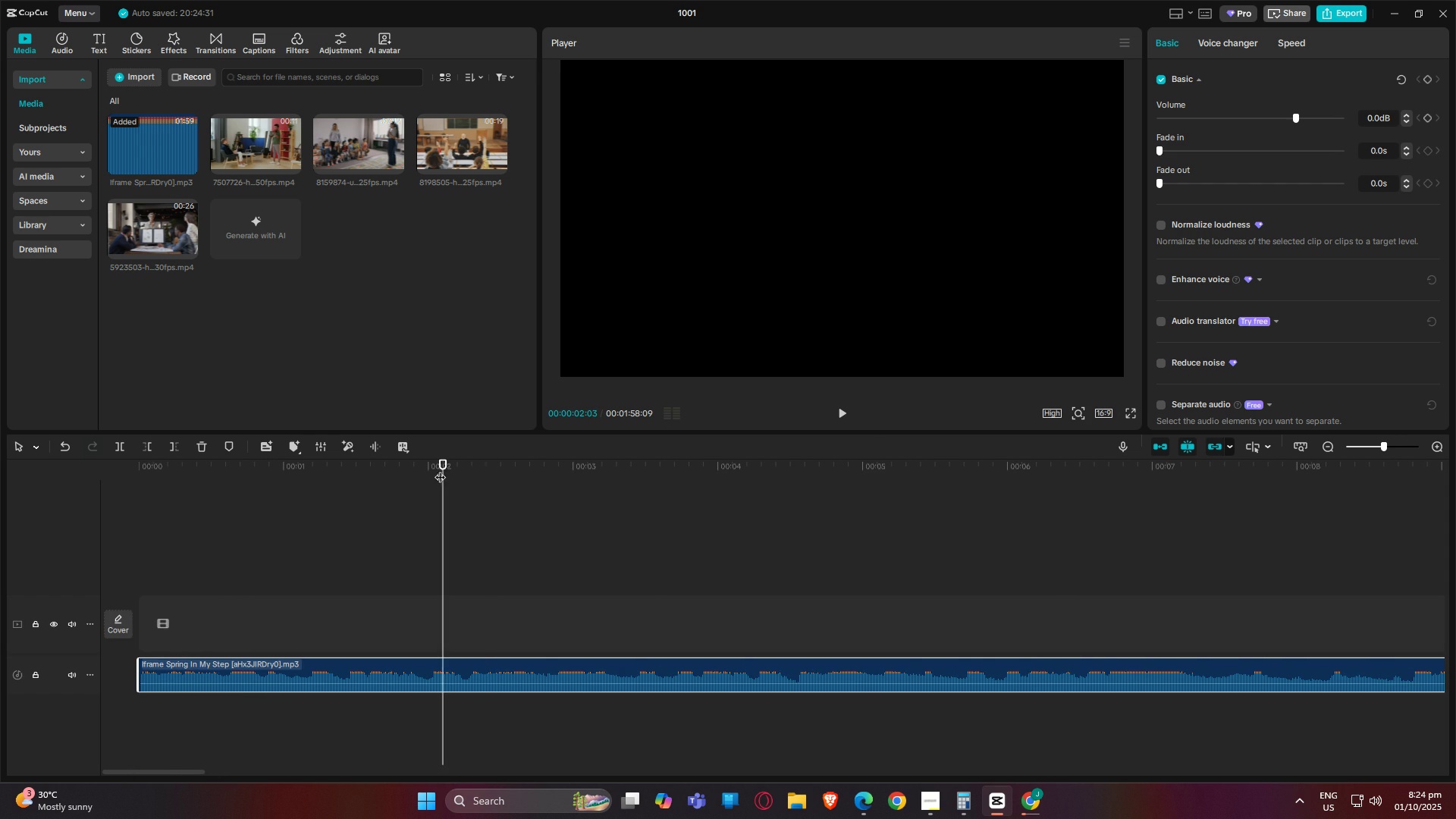 
double_click([427, 464])
 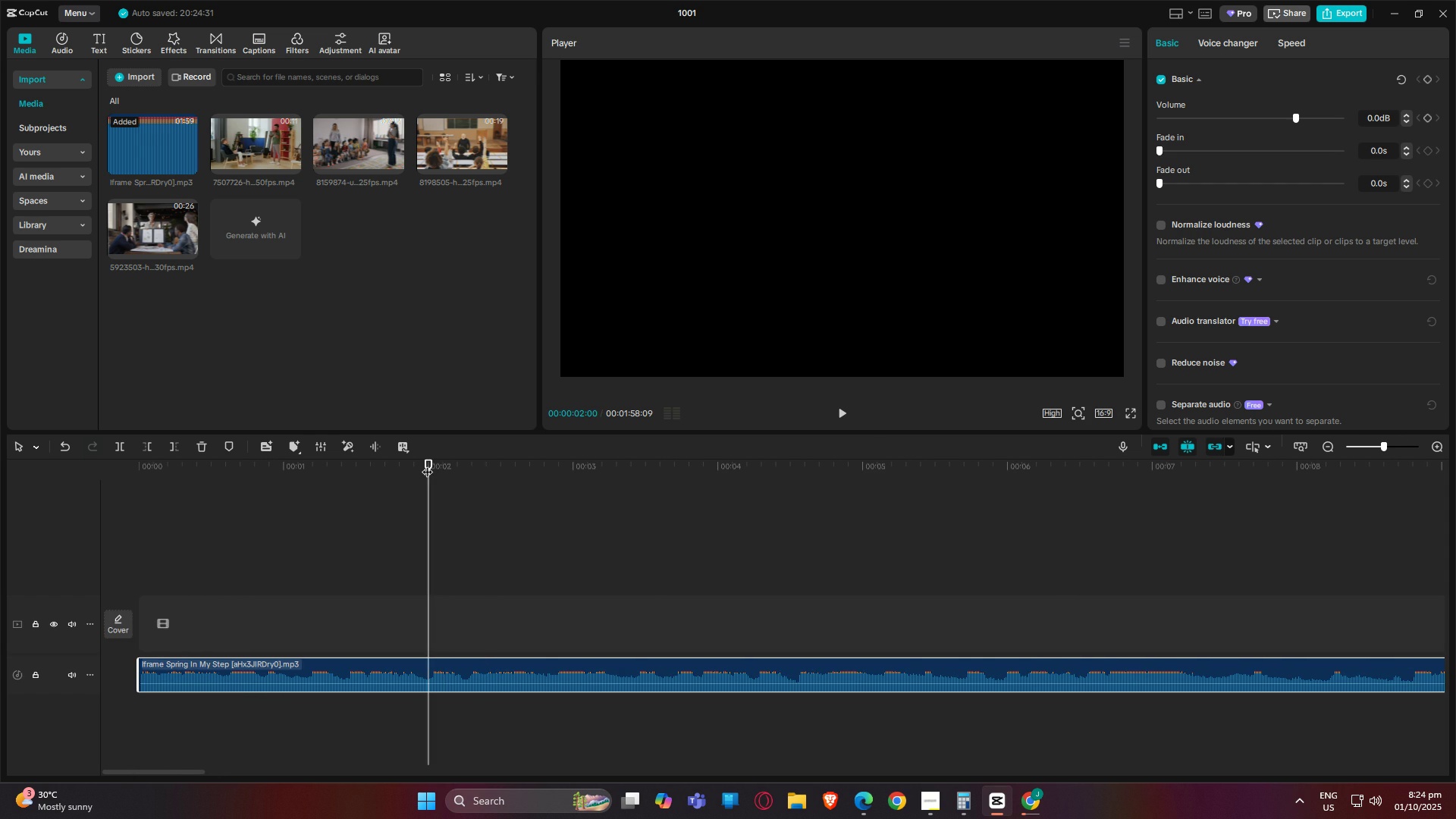 
key(Space)
 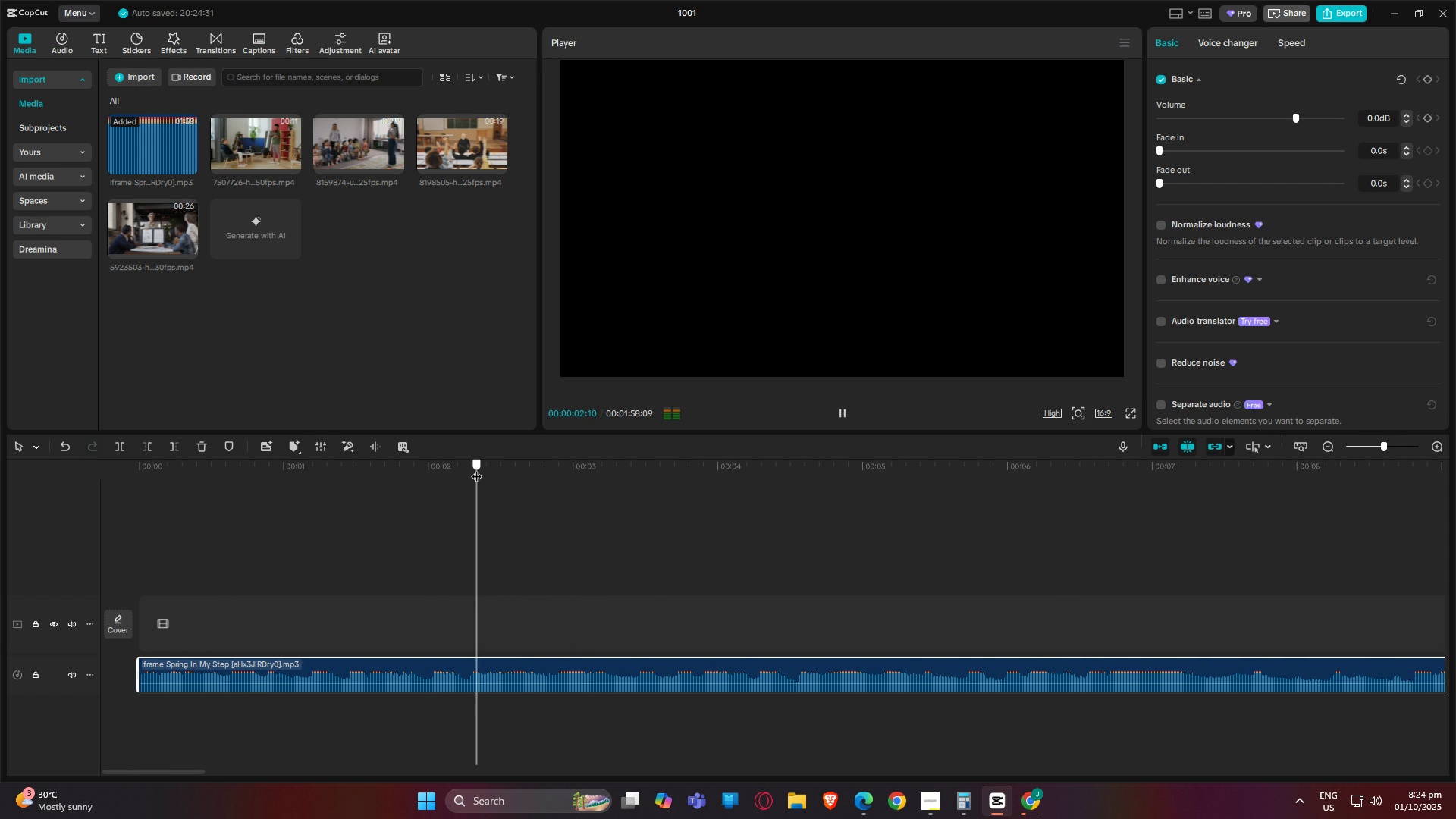 
key(Space)
 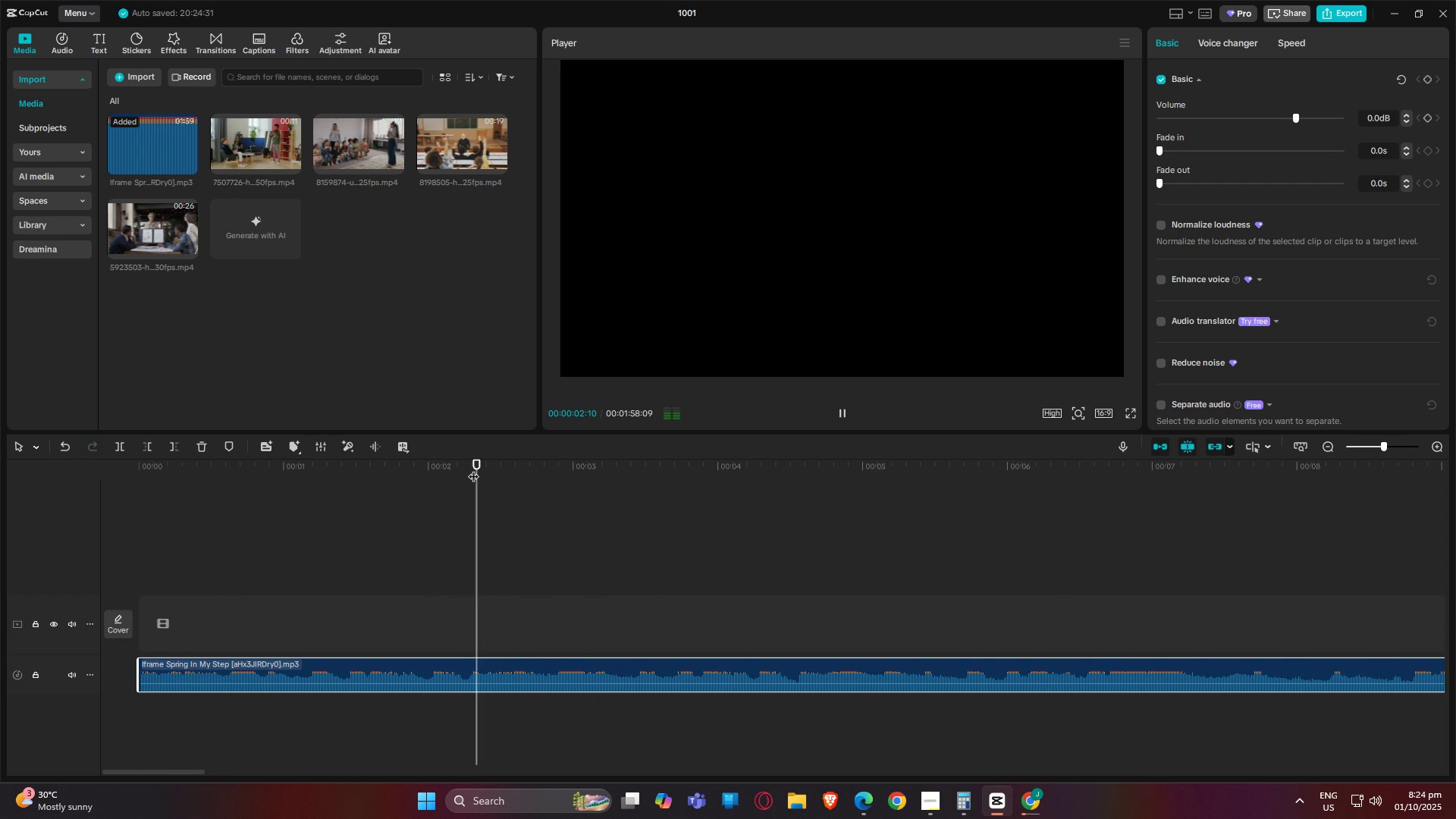 
double_click([472, 469])
 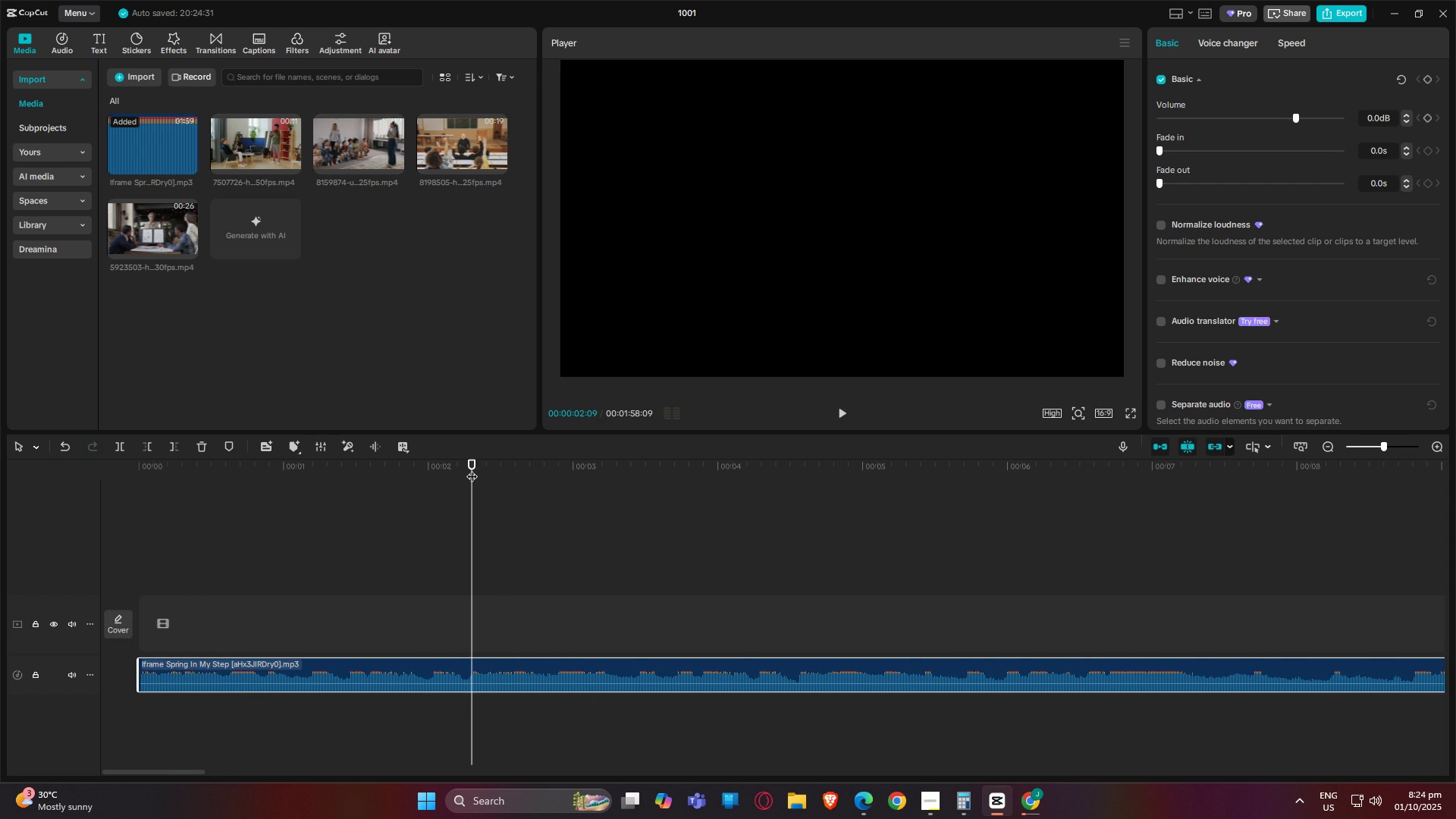 
key(Space)
 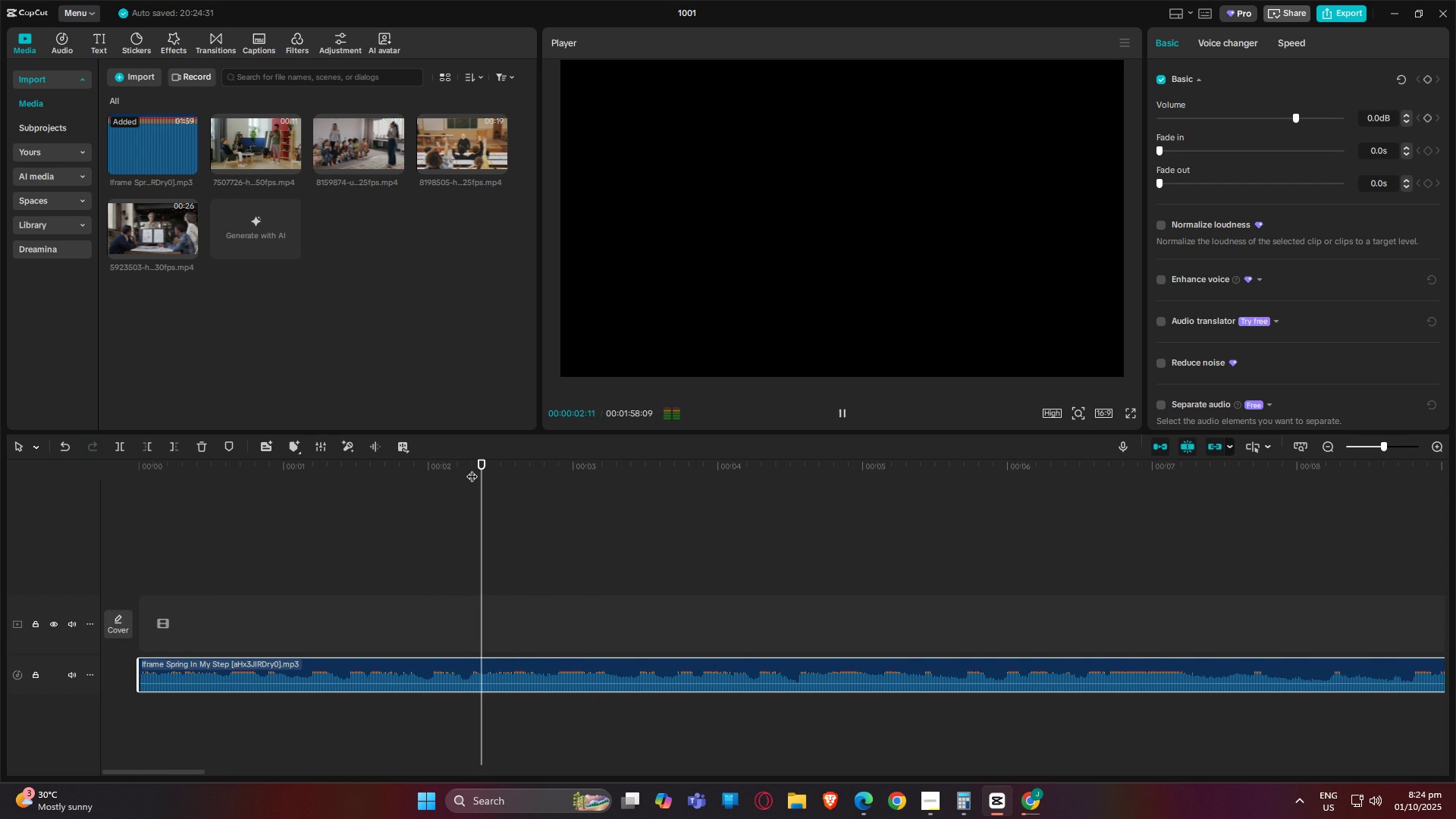 
key(Space)
 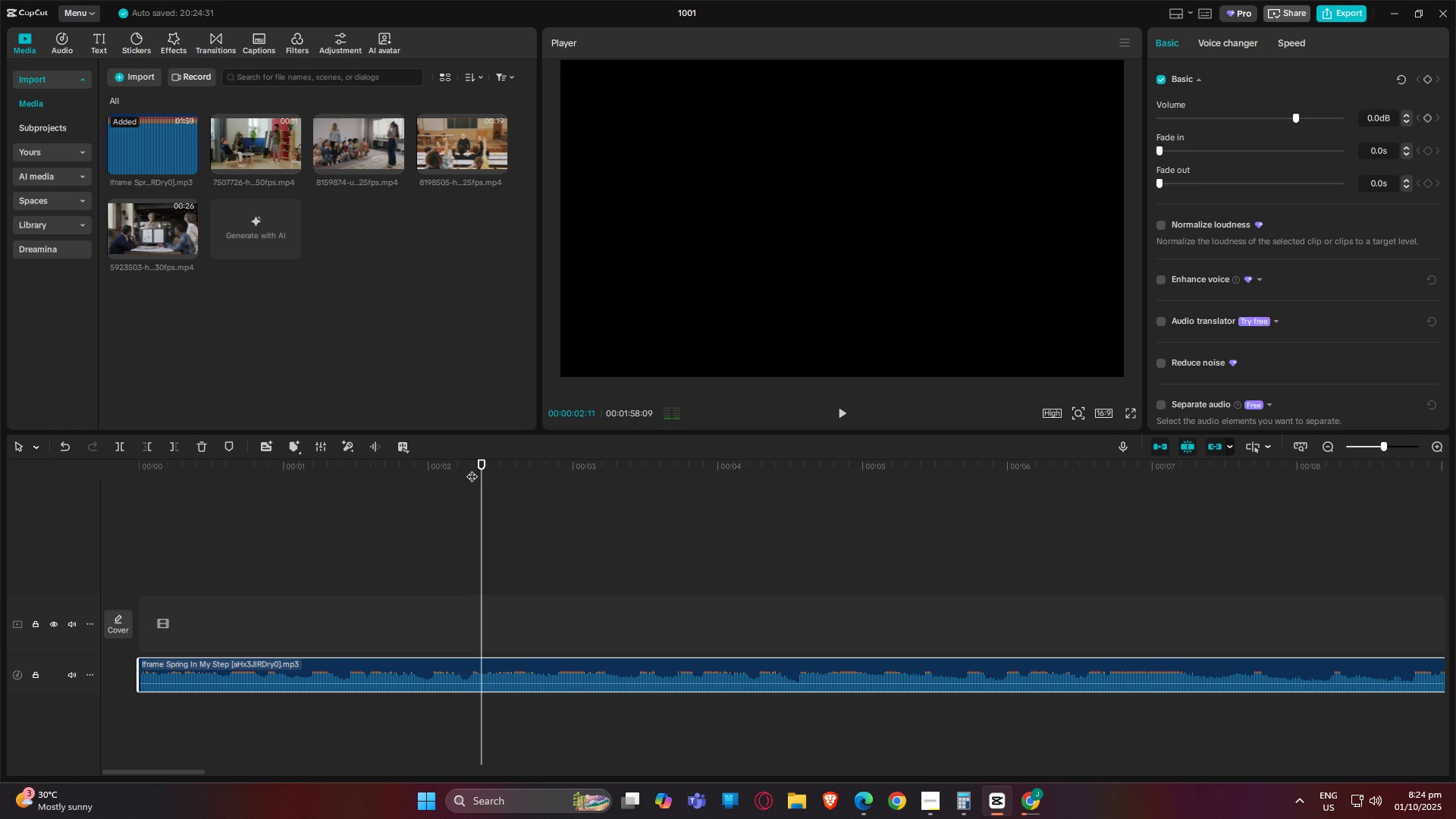 
left_click([472, 469])
 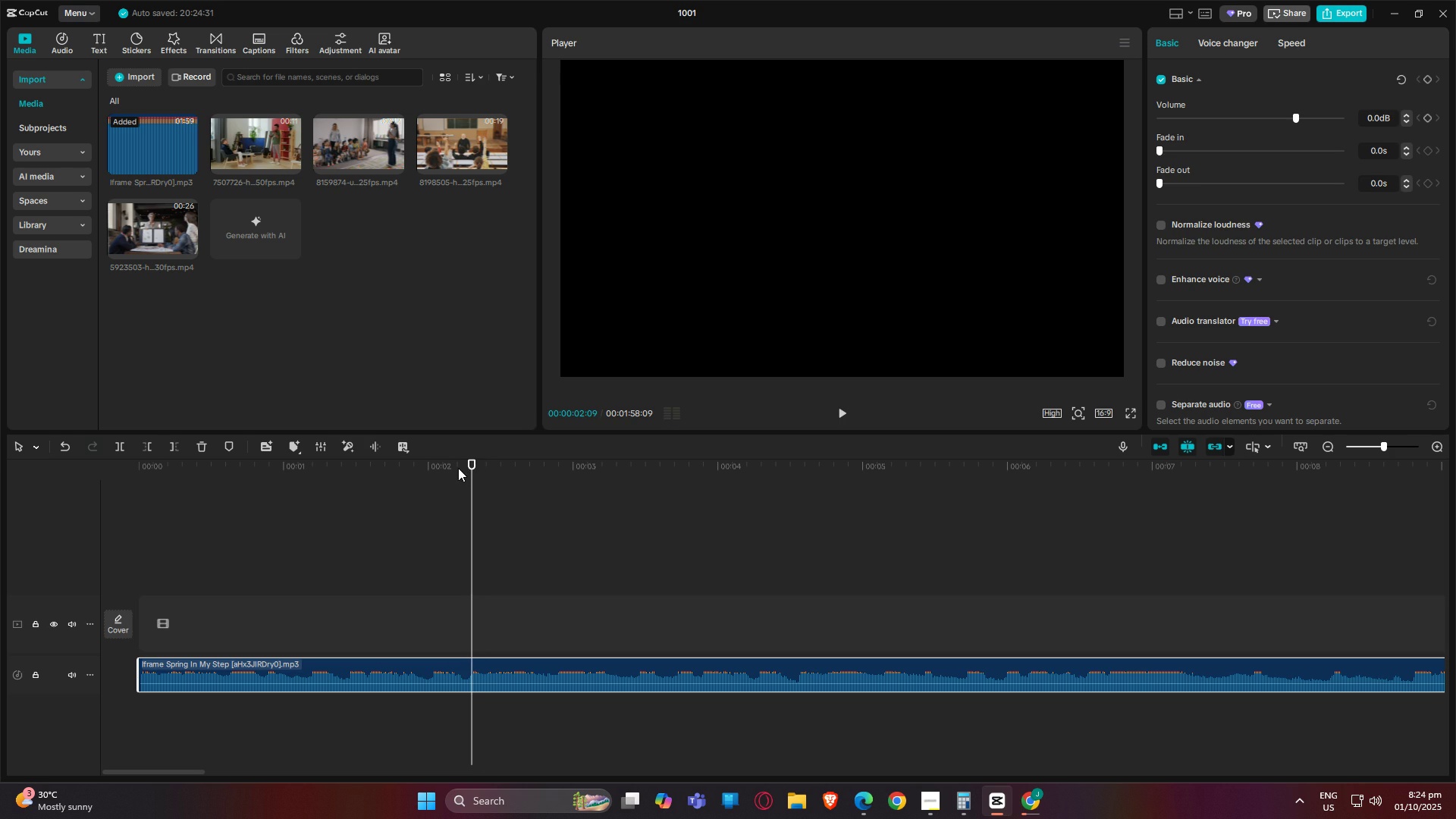 
left_click([457, 468])
 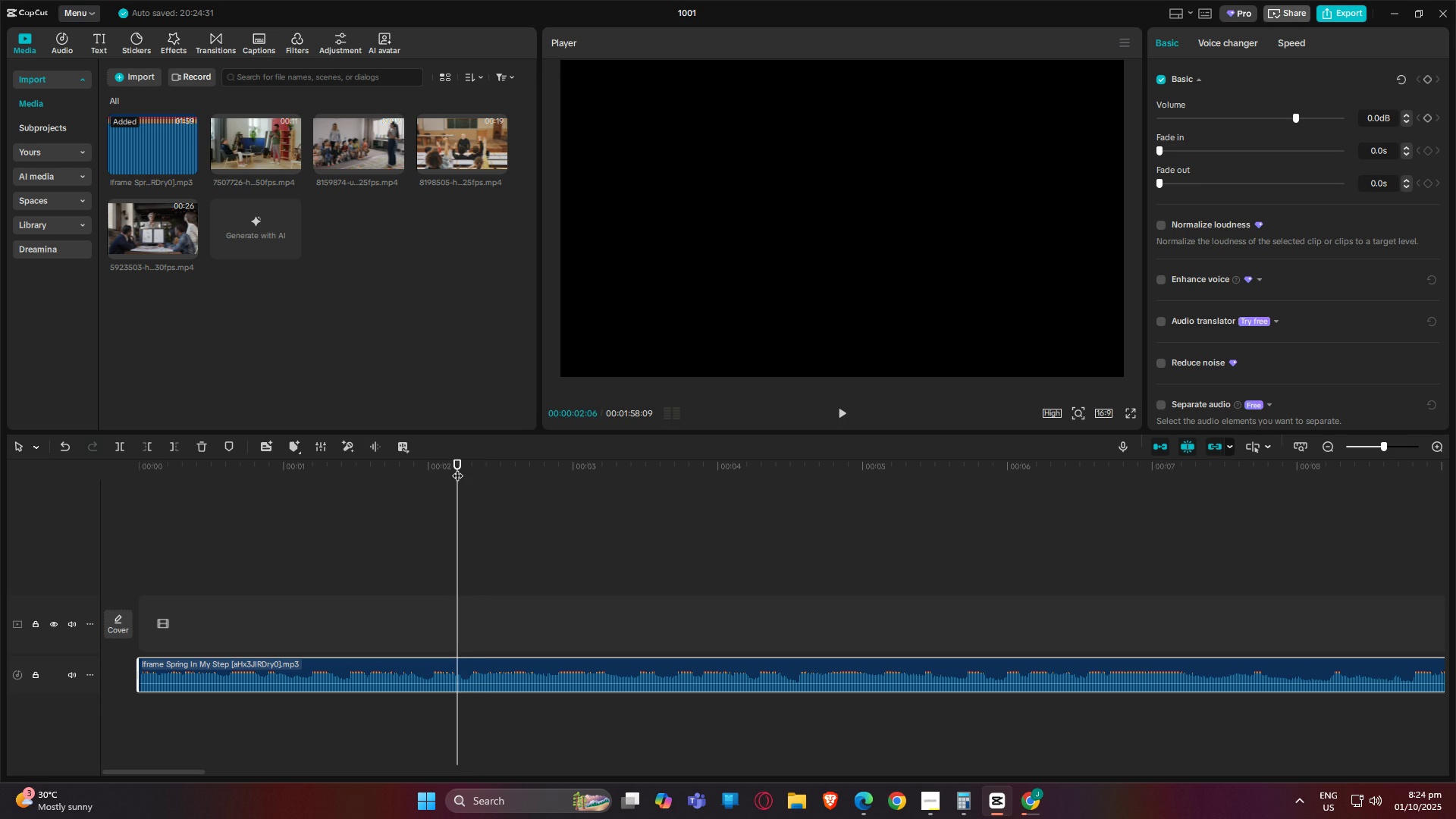 
key(Space)
 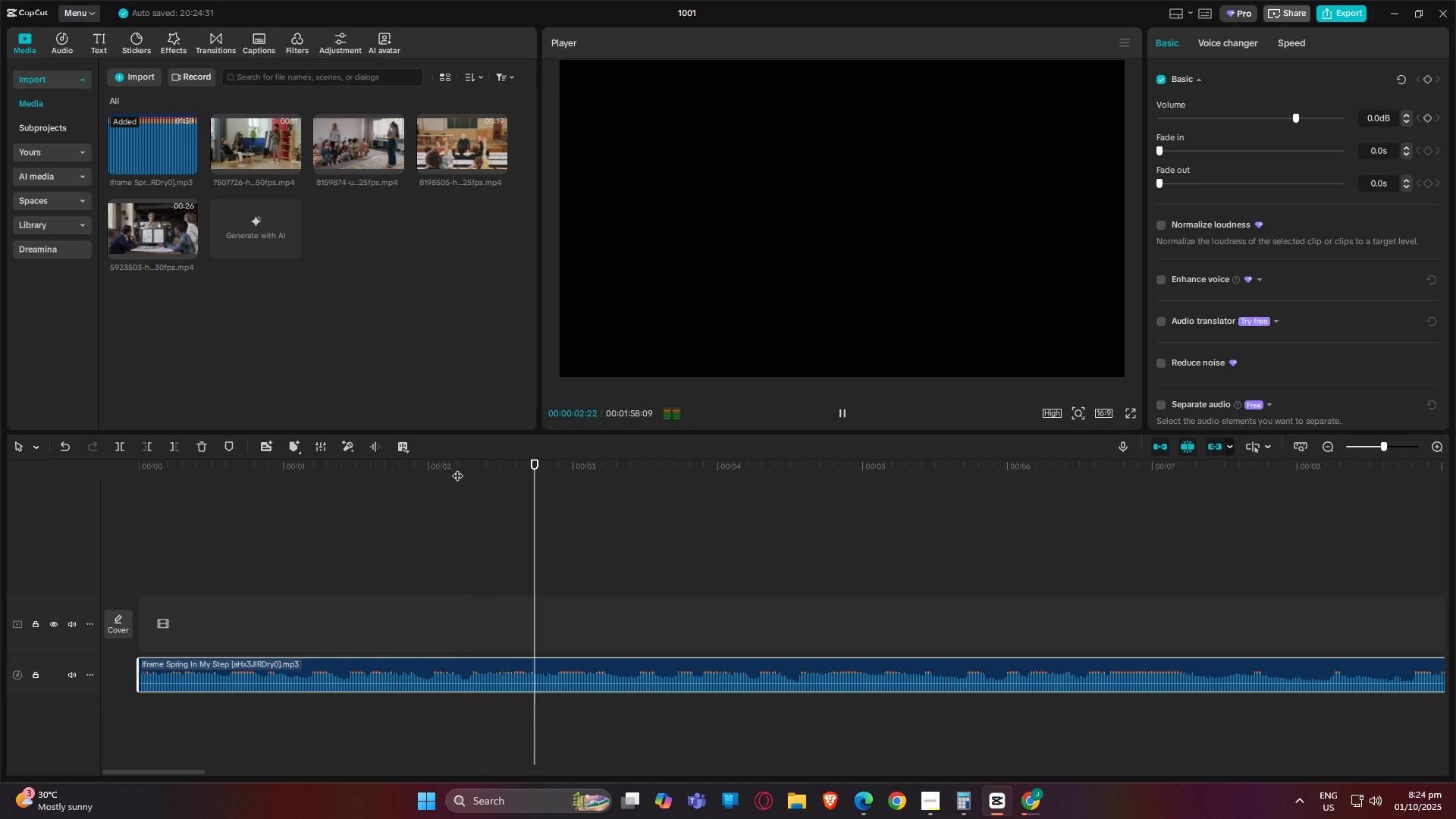 
left_click([457, 468])
 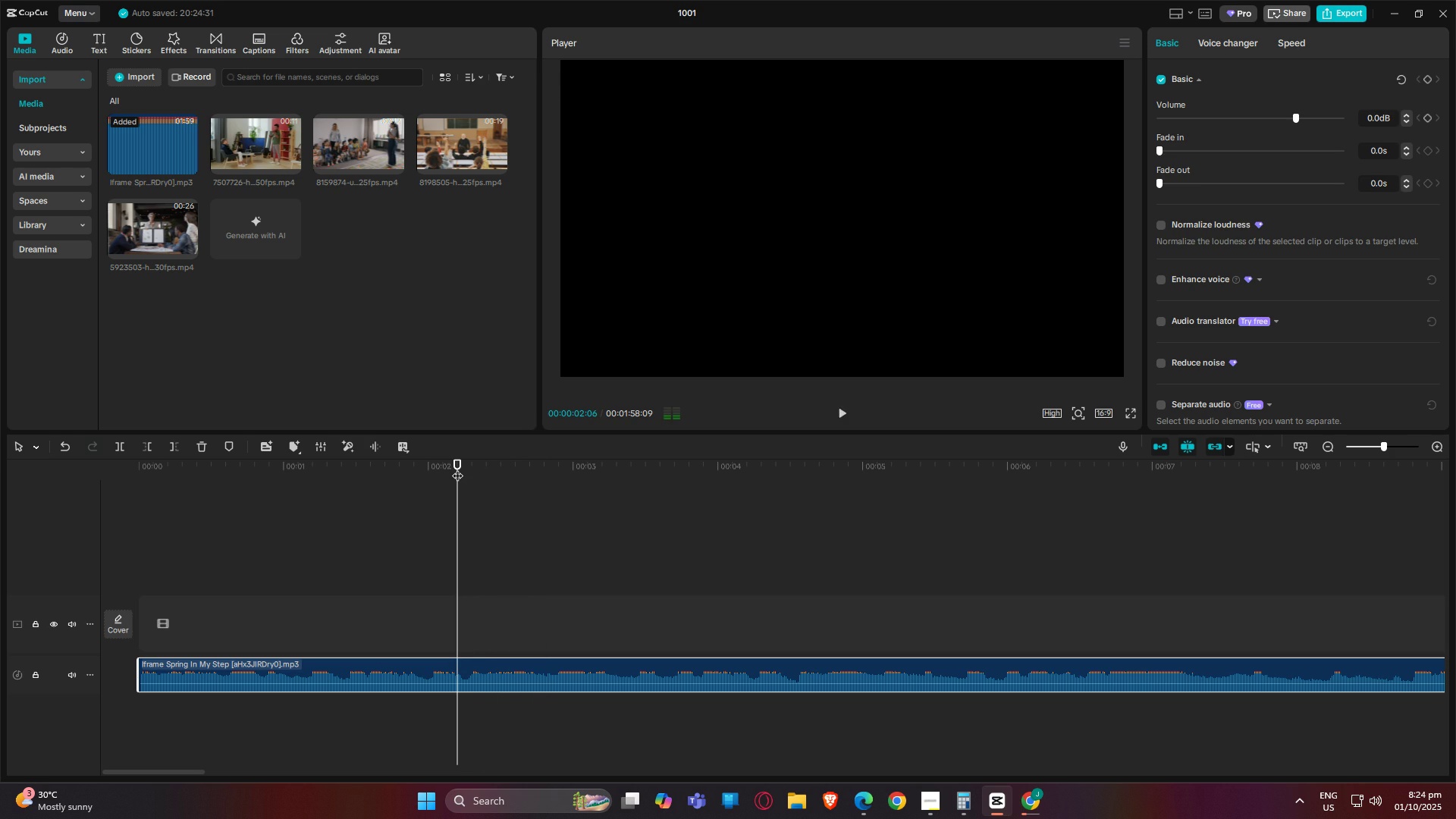 
key(Space)
 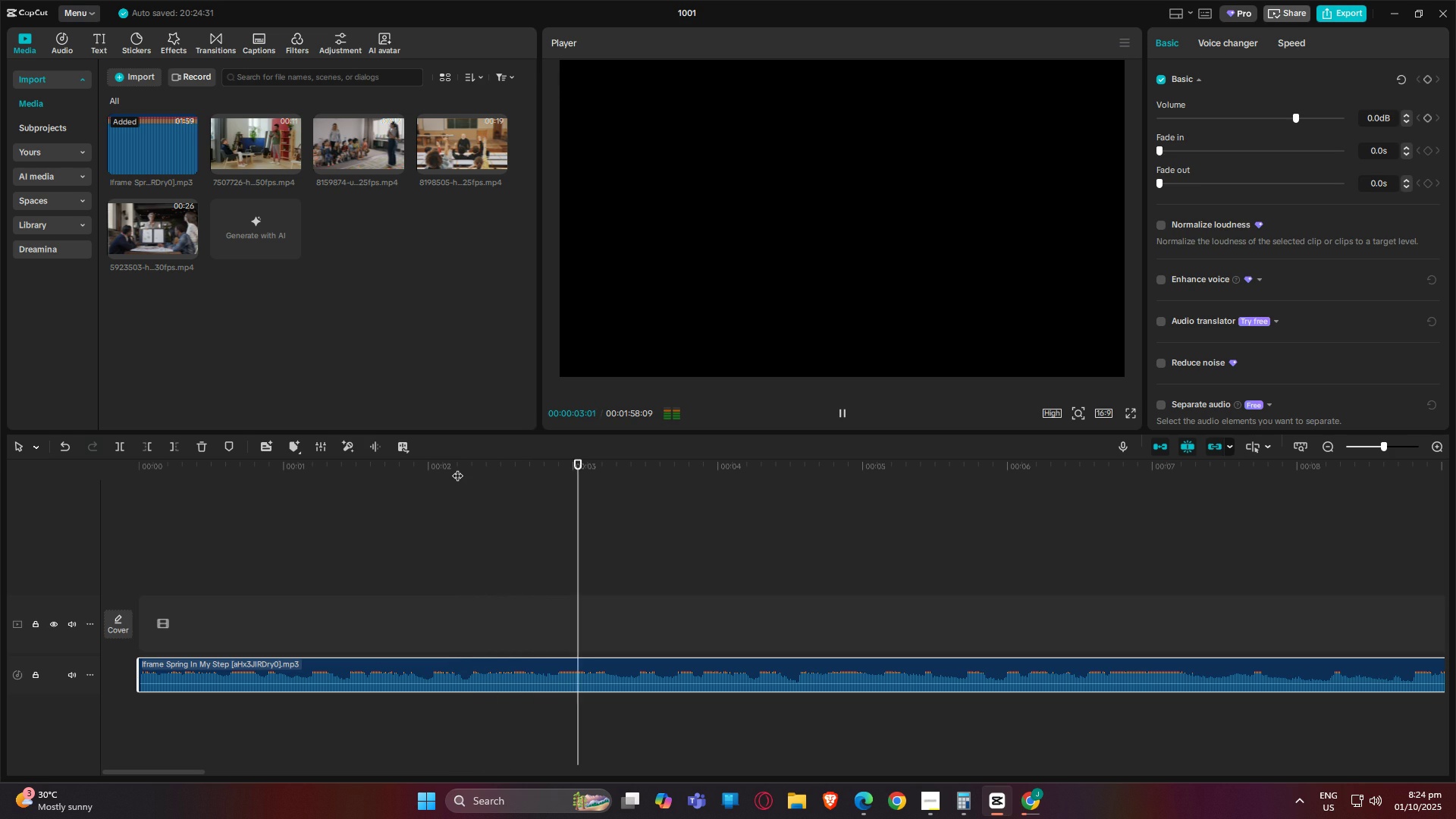 
left_click([457, 468])
 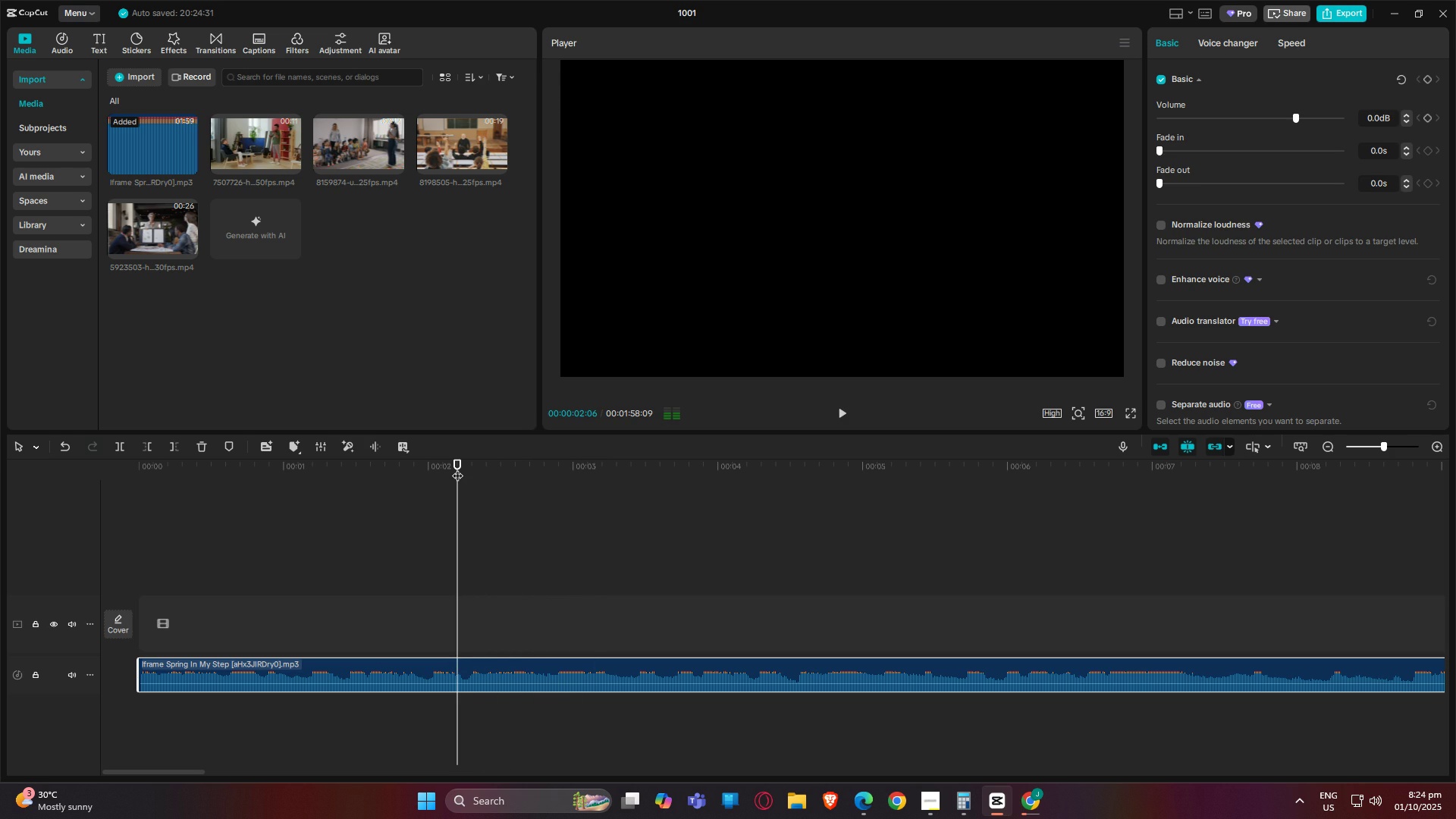 
key(Space)
 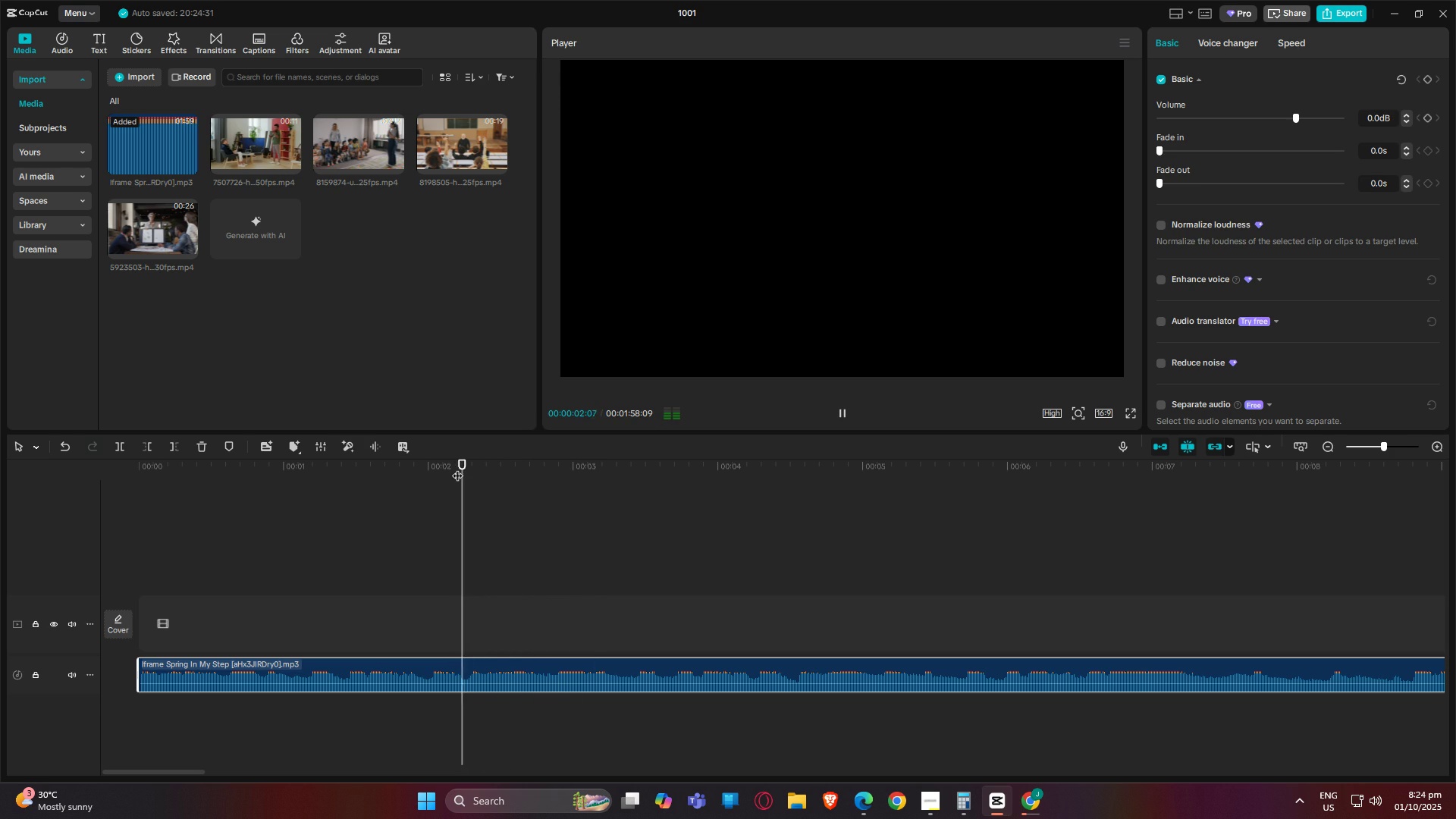 
key(Space)
 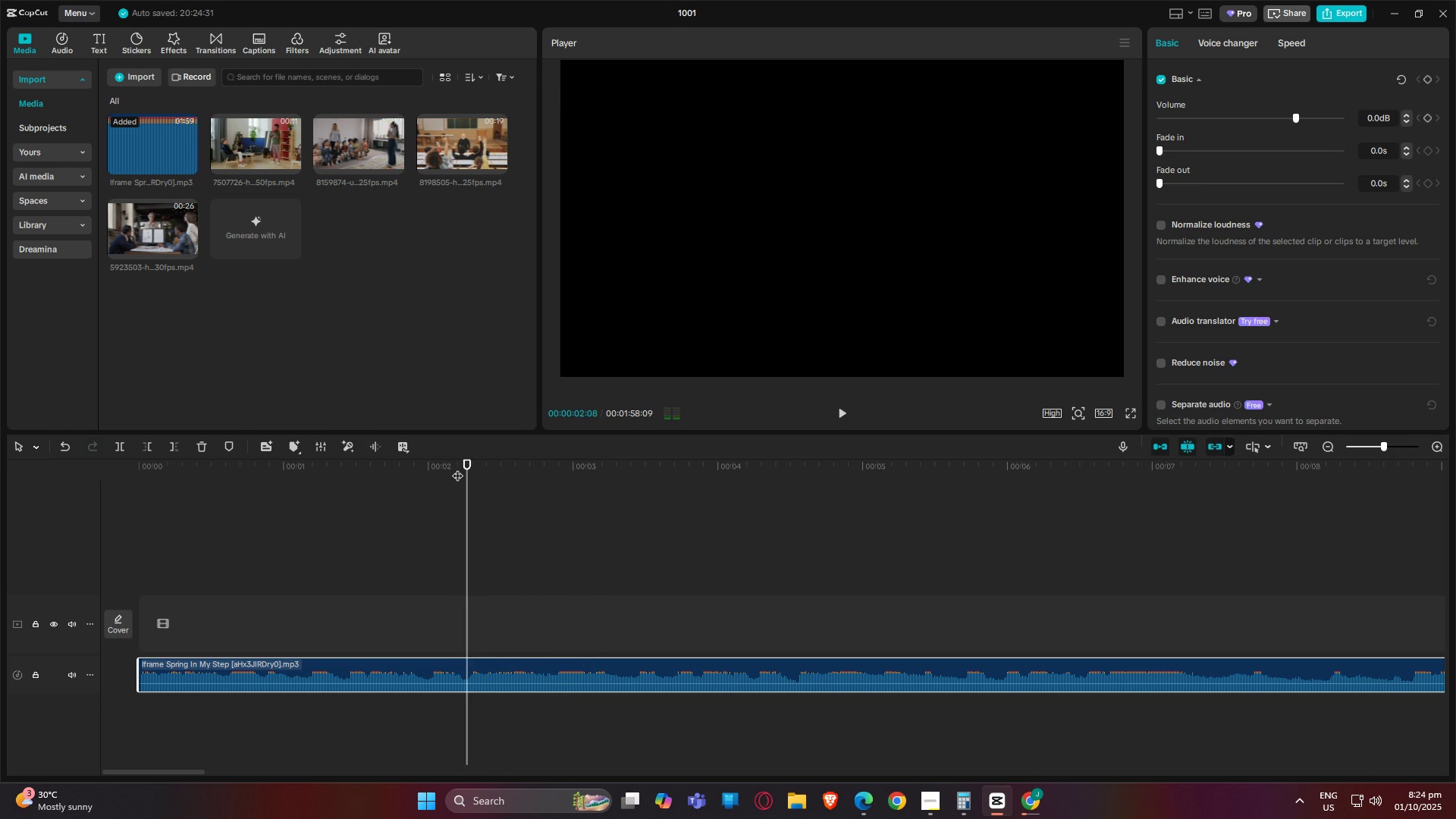 
left_click([457, 468])
 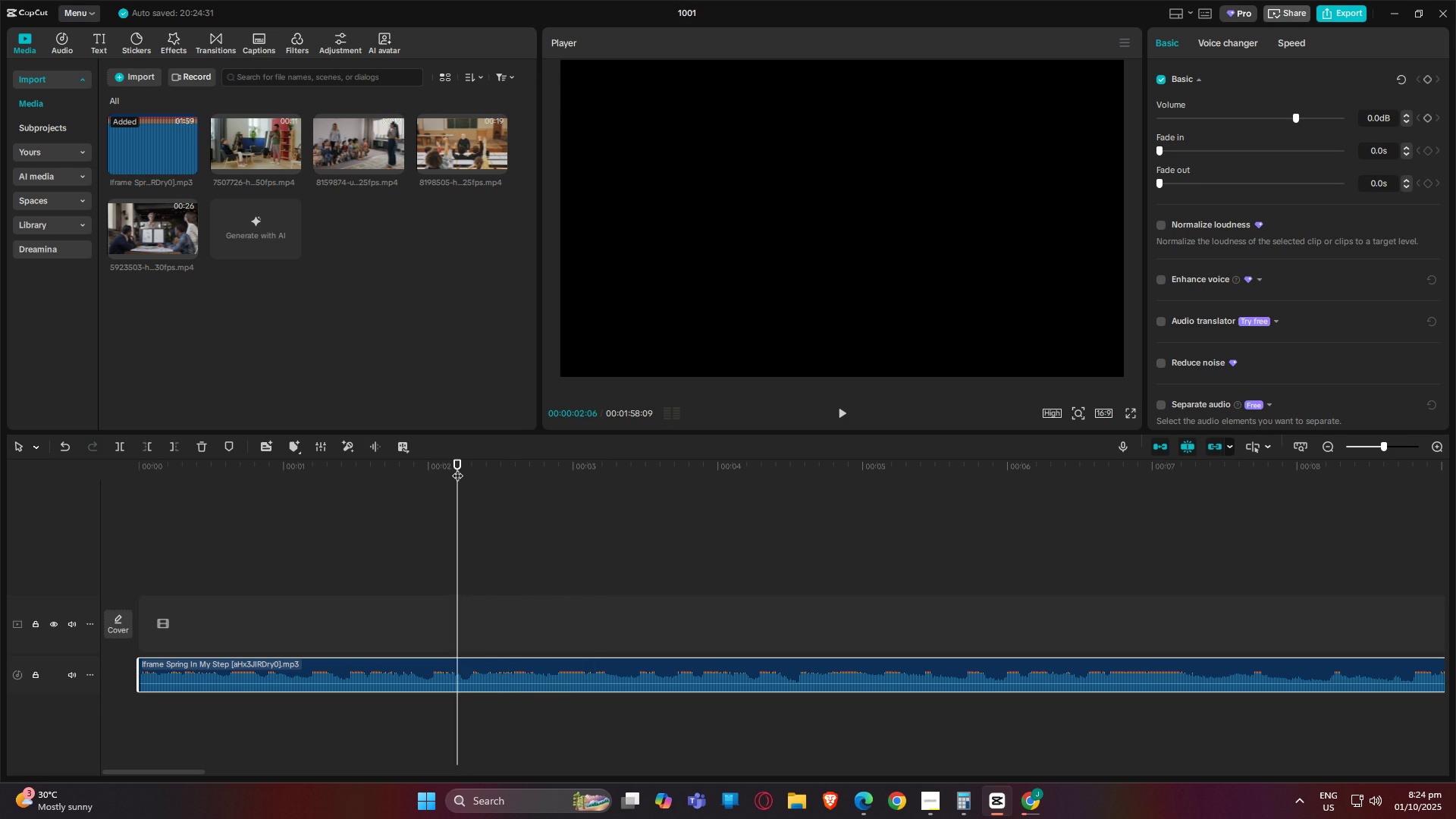 
key(Space)
 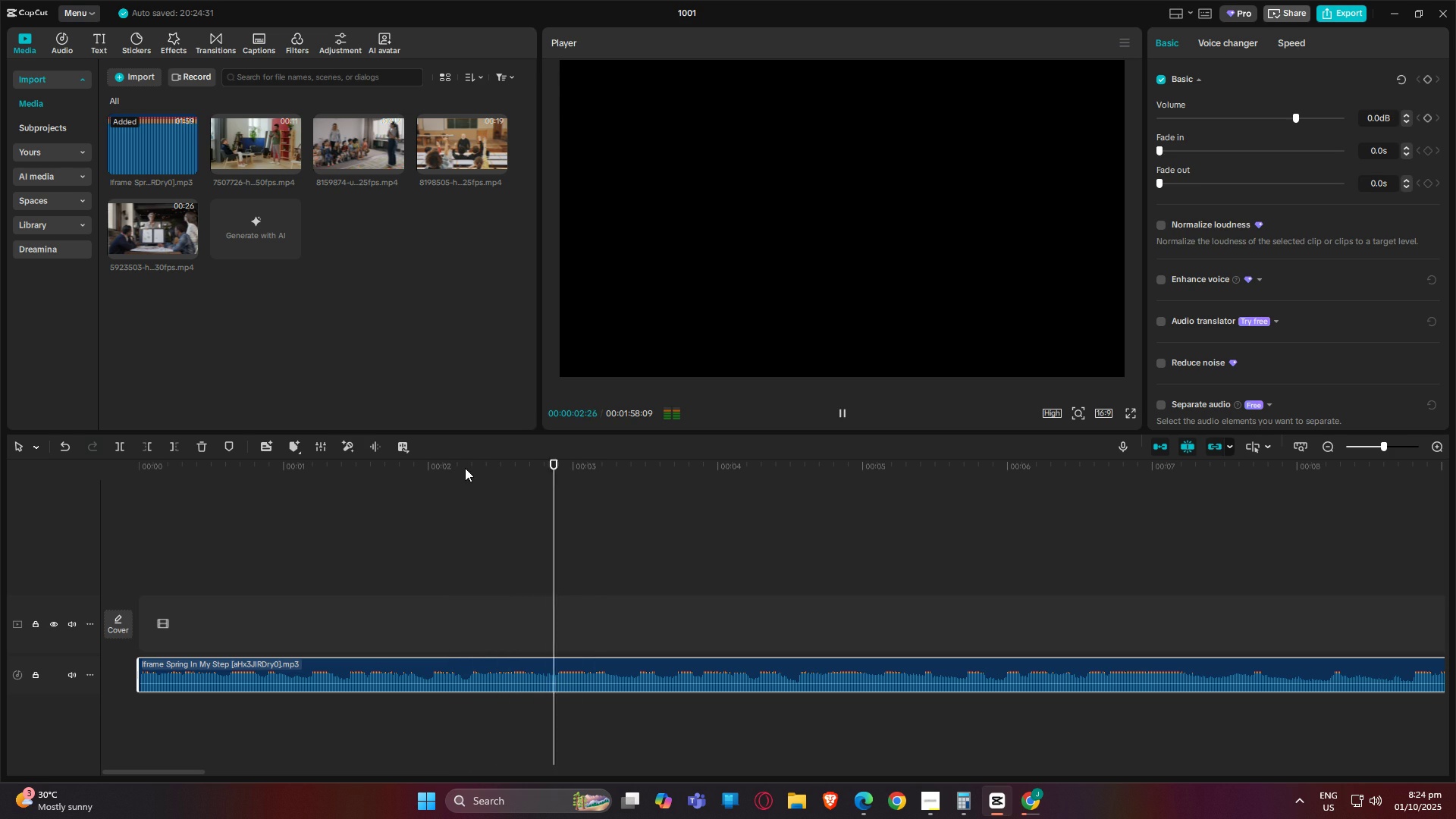 
left_click([465, 468])
 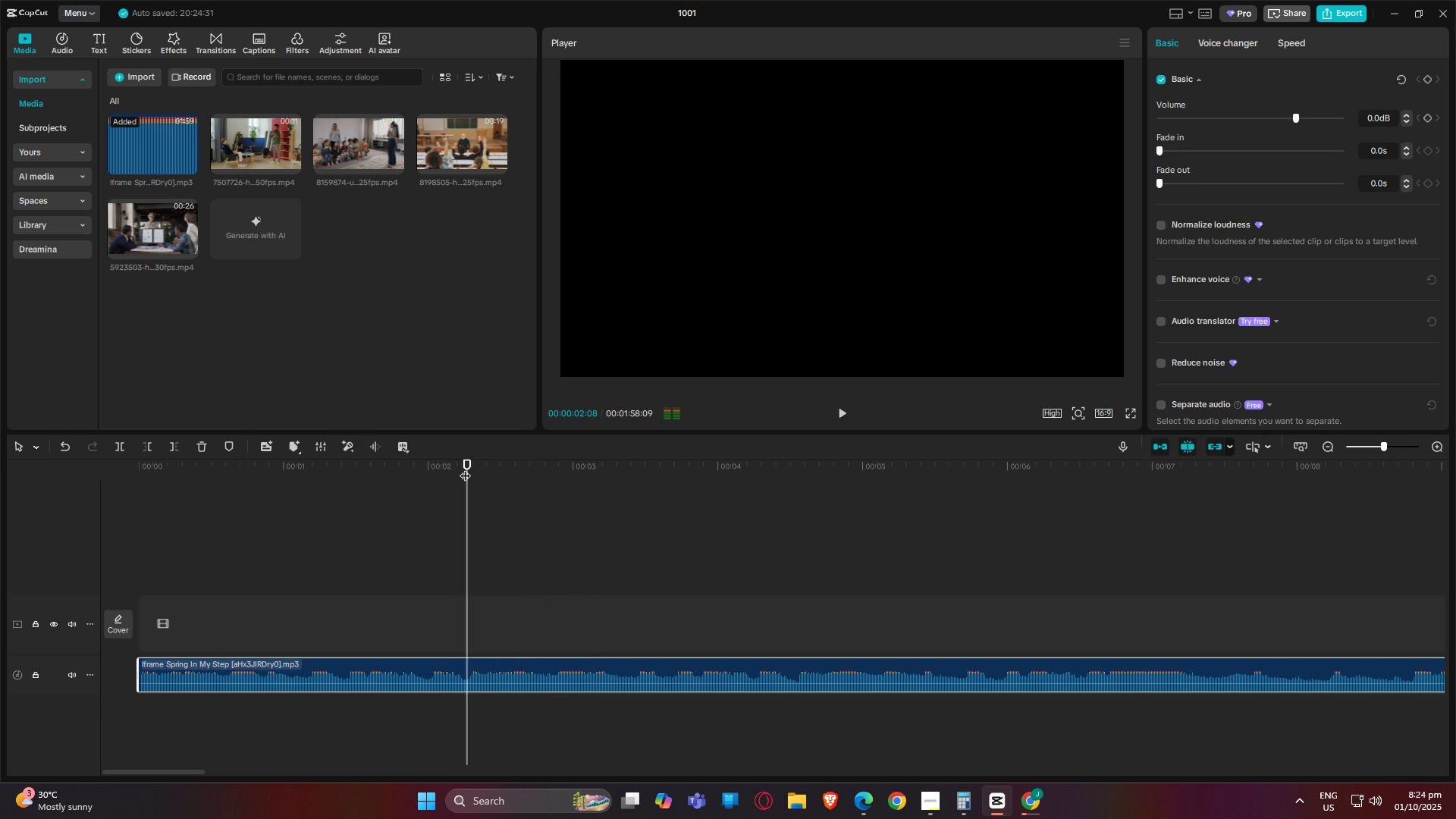 
key(Space)
 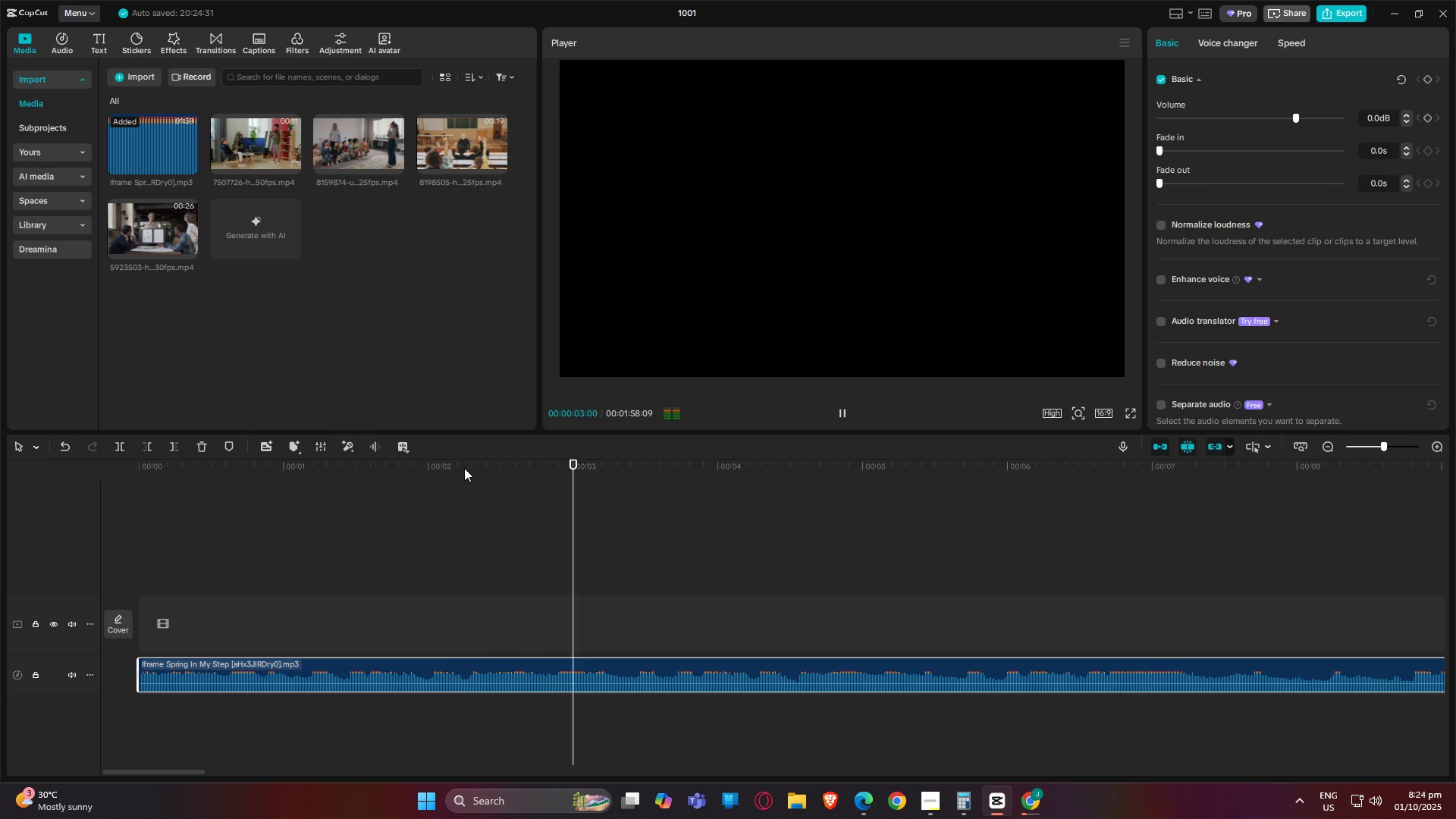 
left_click([463, 468])
 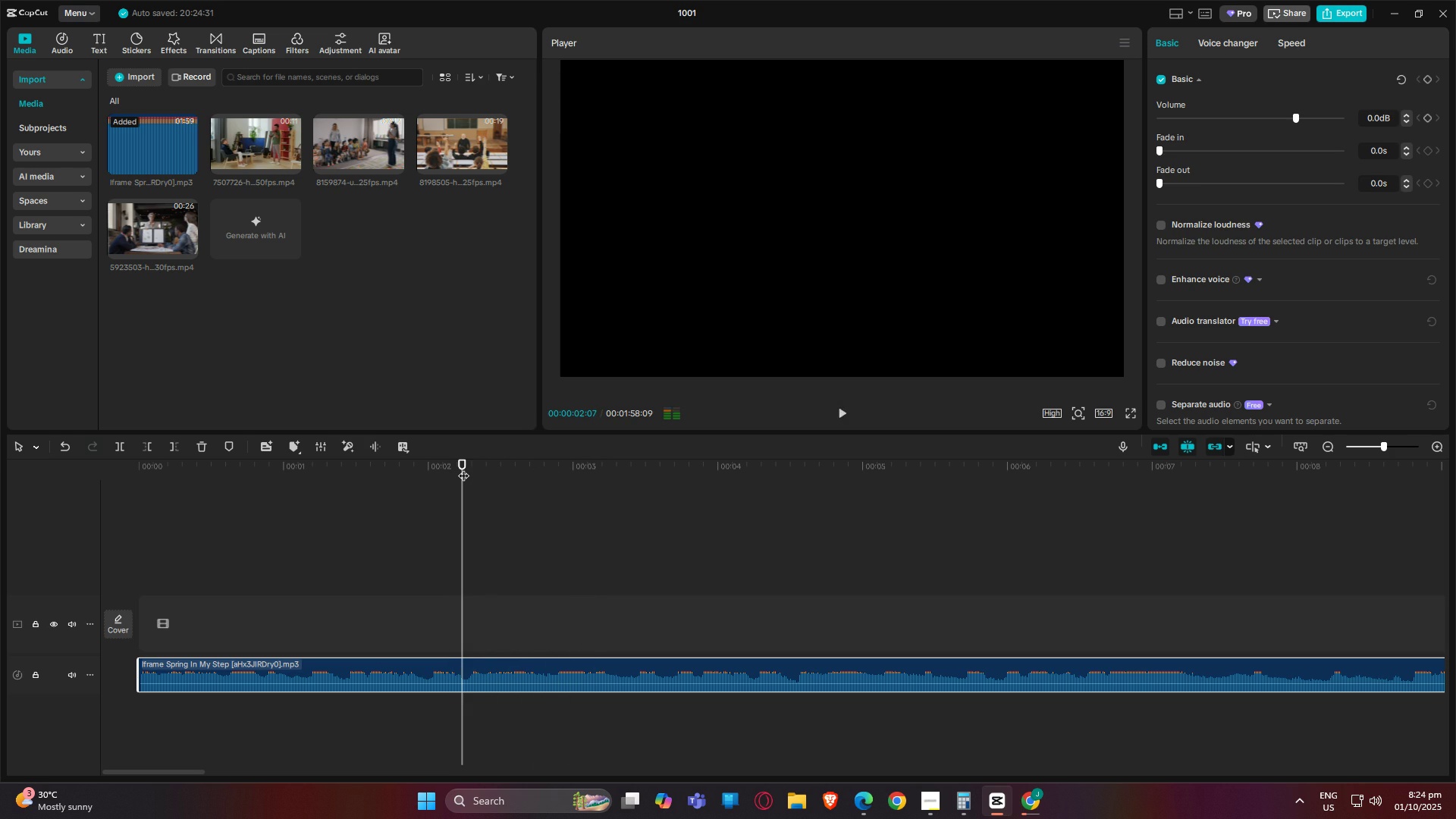 
key(Space)
 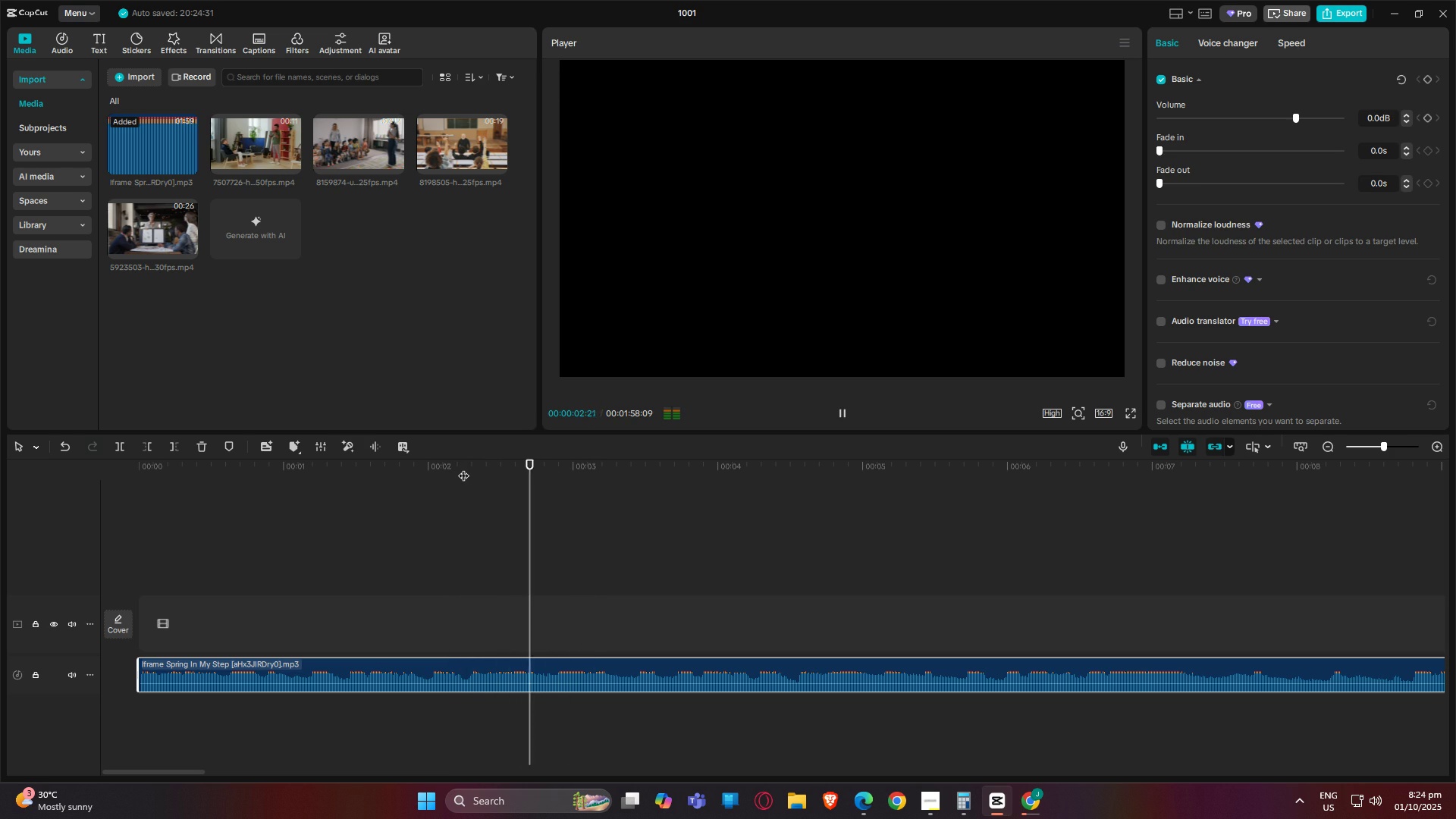 
left_click([463, 468])
 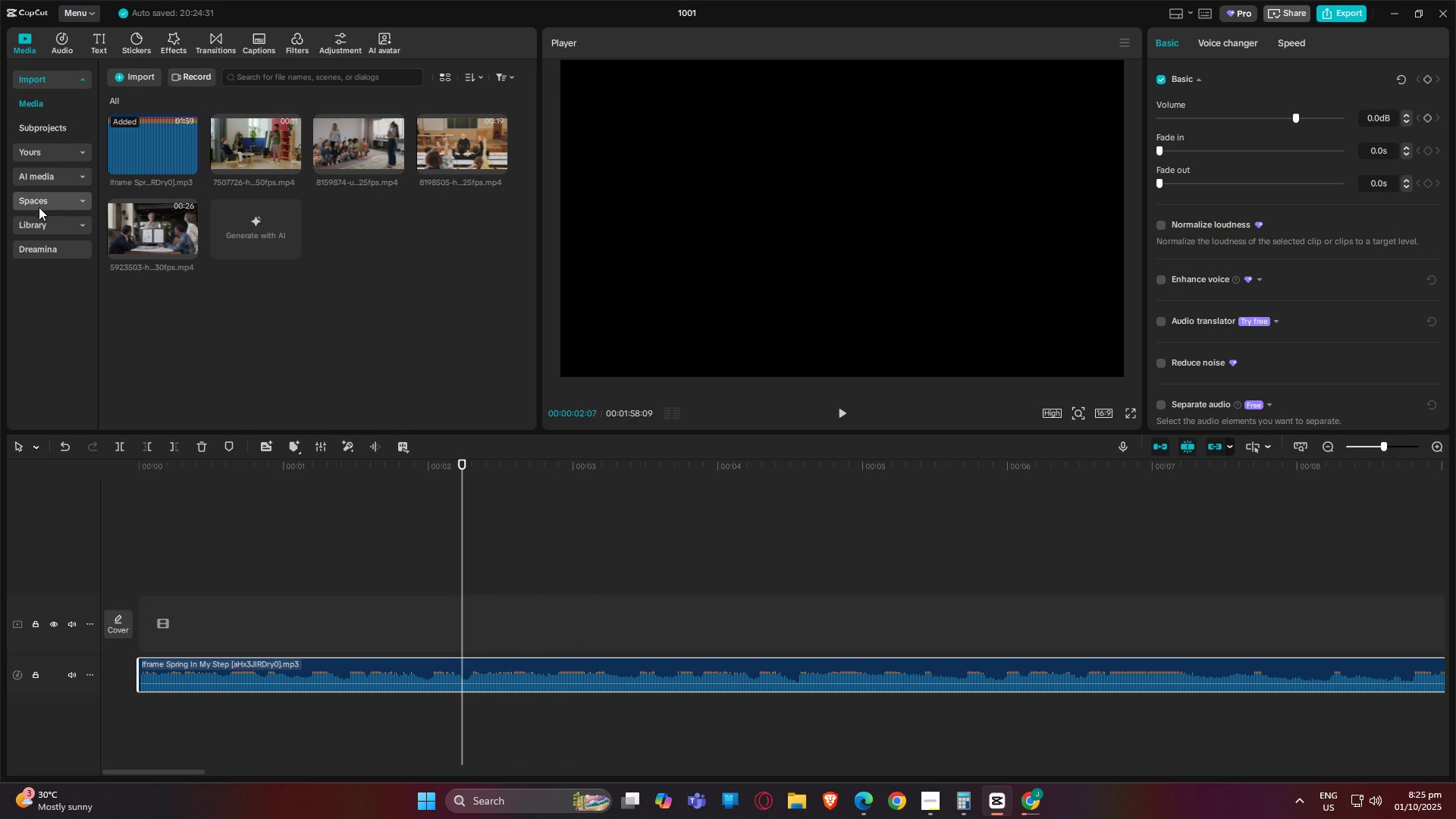 
left_click([41, 218])
 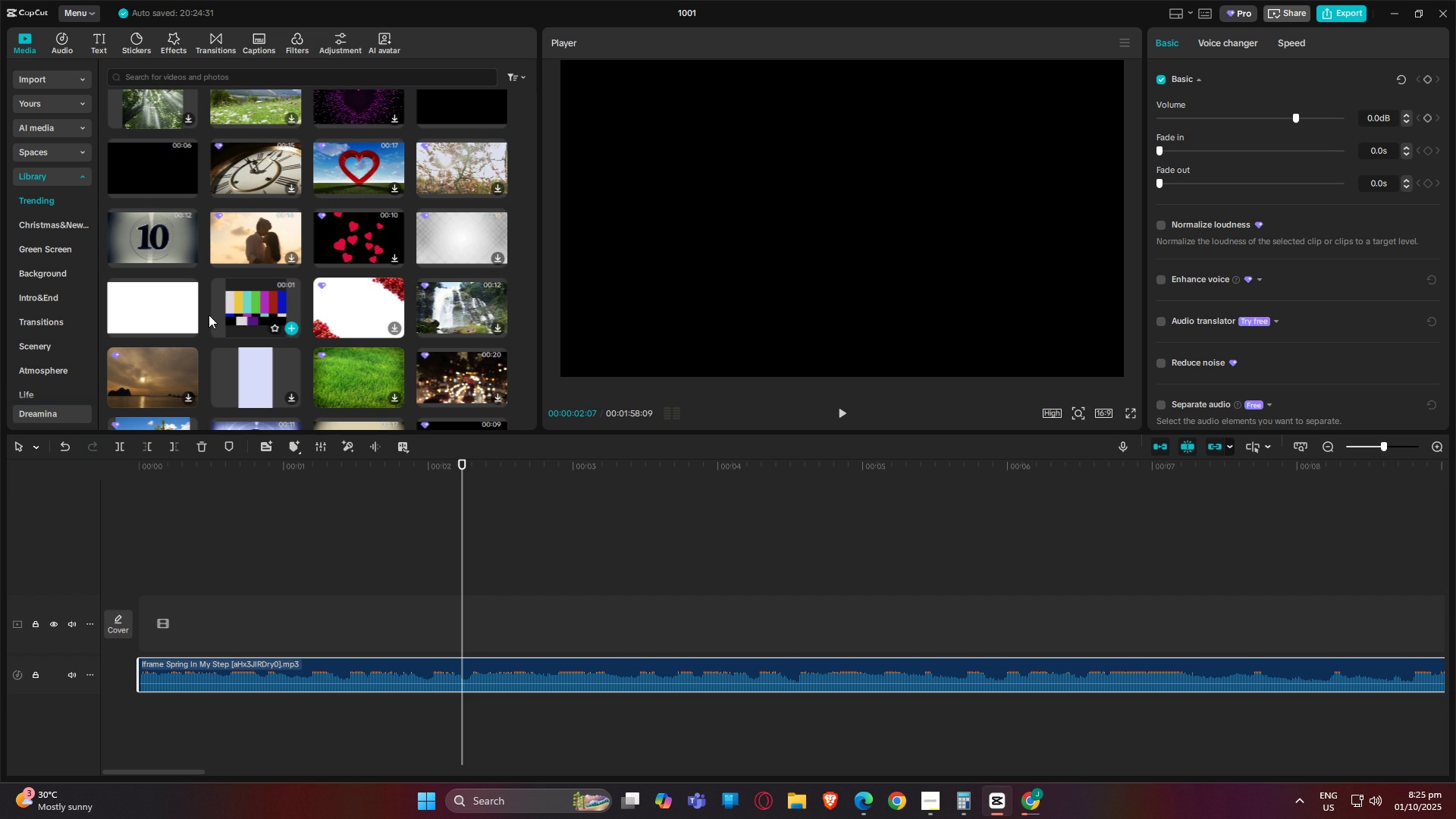 
left_click([159, 308])
 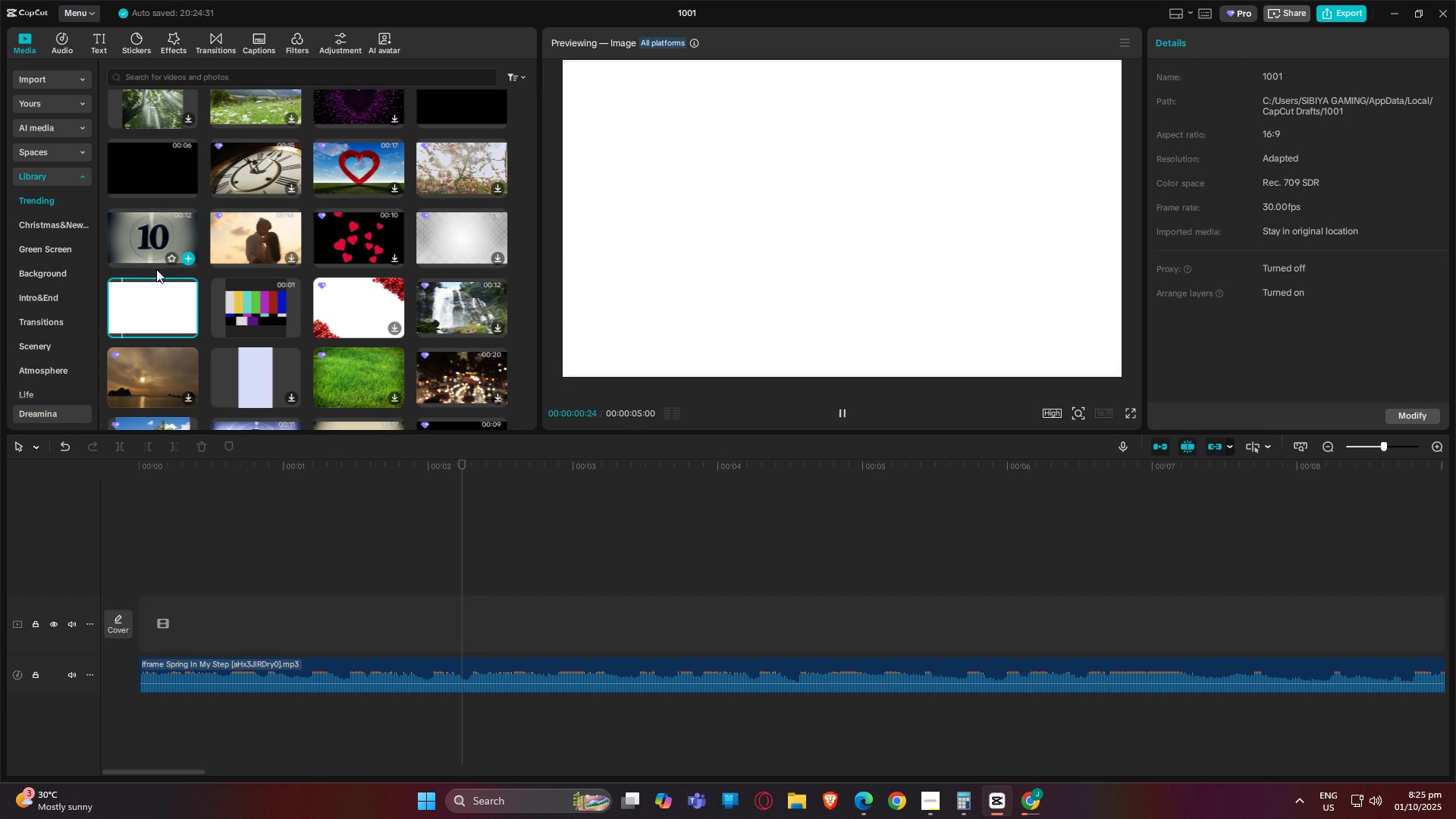 
left_click_drag(start_coordinate=[148, 322], to_coordinate=[459, 623])
 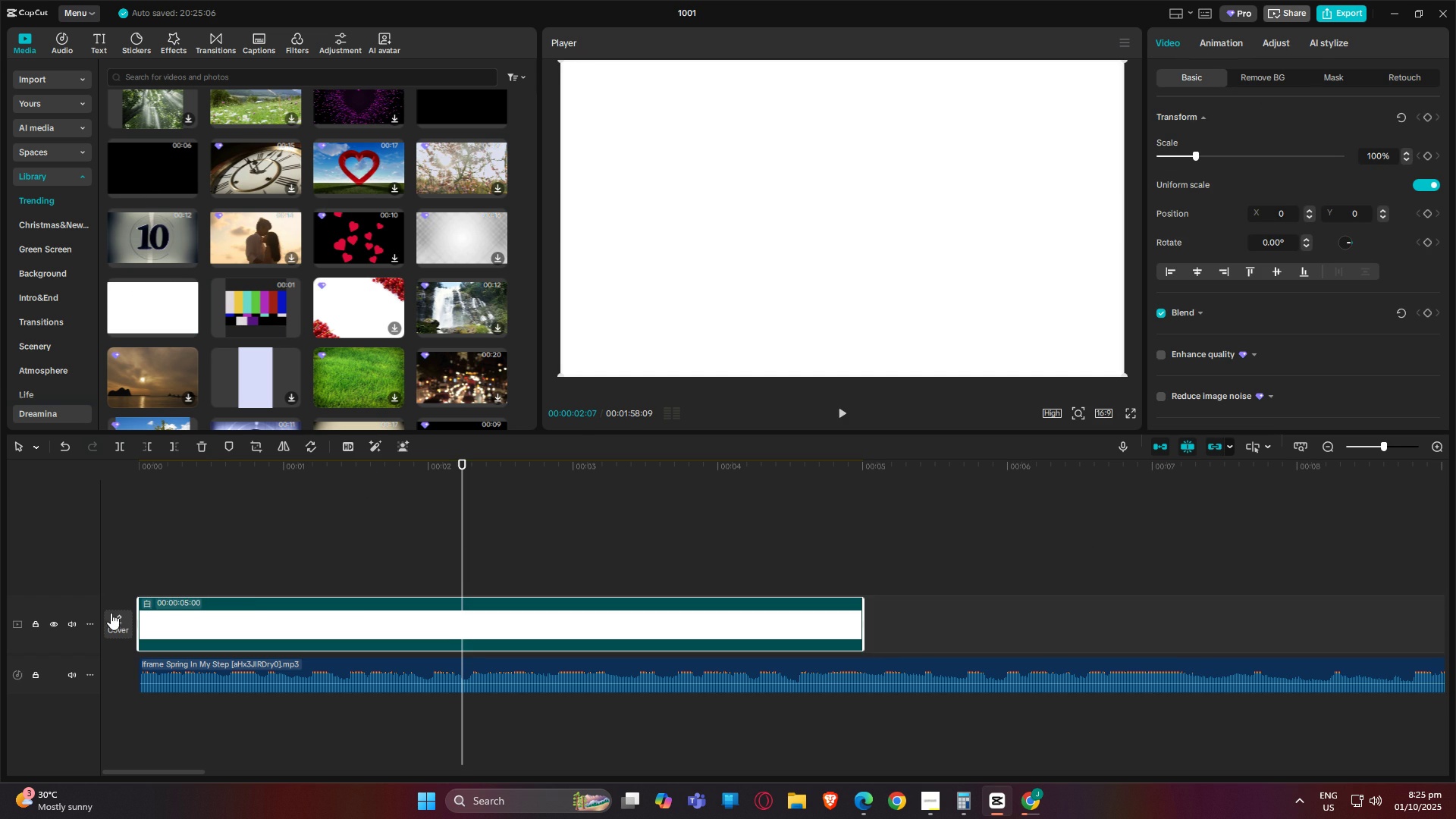 
left_click_drag(start_coordinate=[187, 607], to_coordinate=[180, 611])
 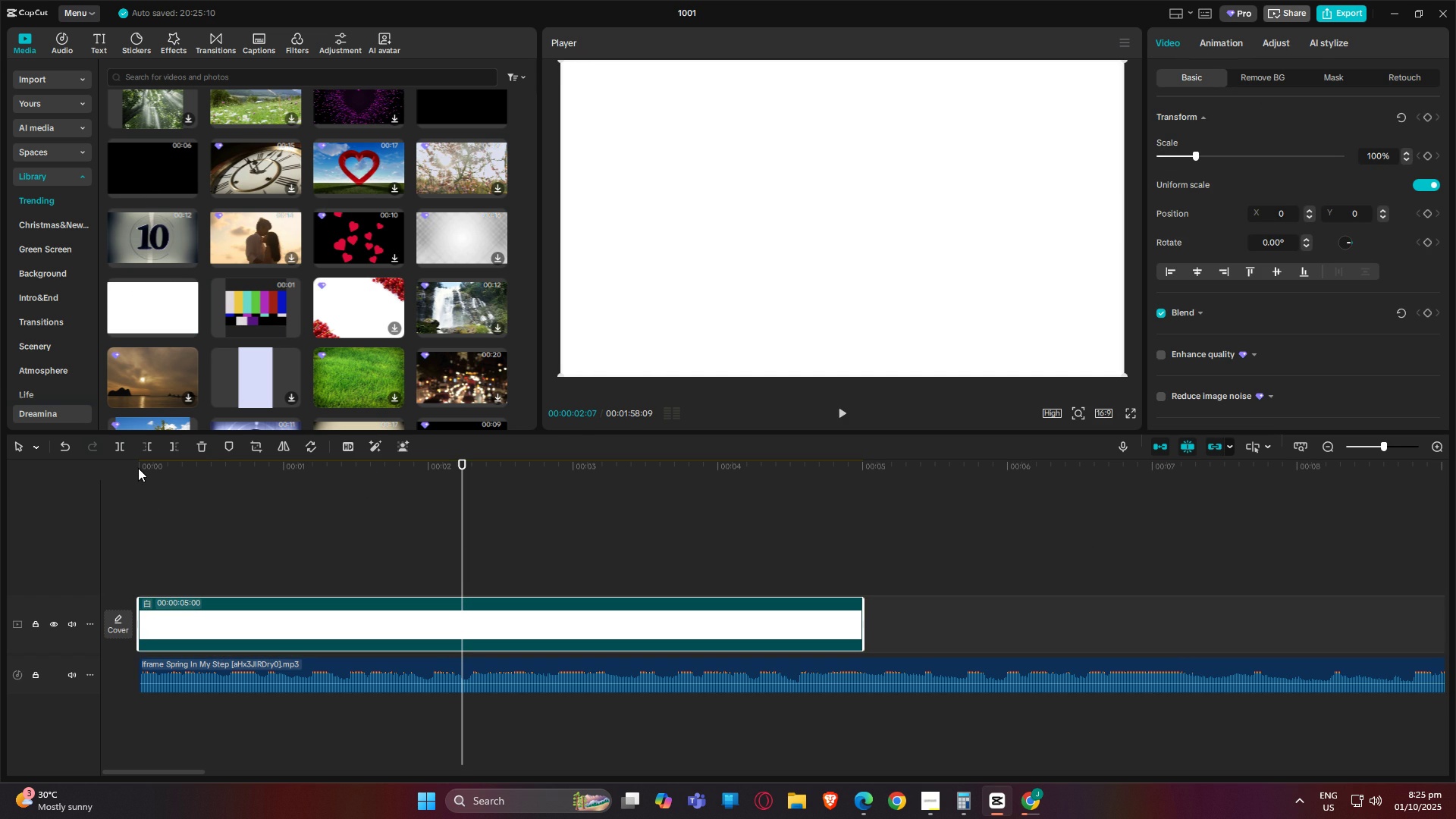 
double_click([143, 466])
 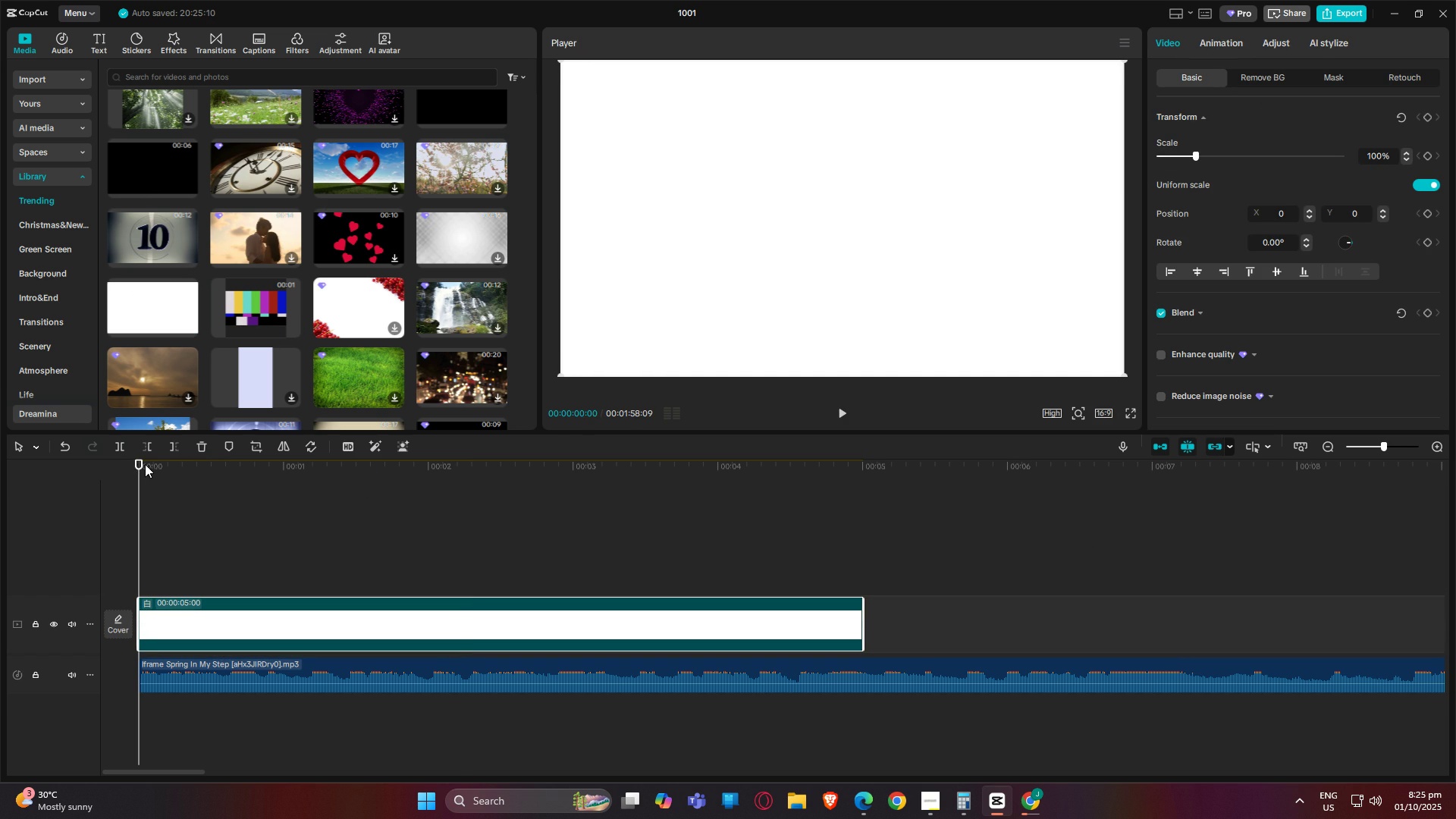 
key(Space)
 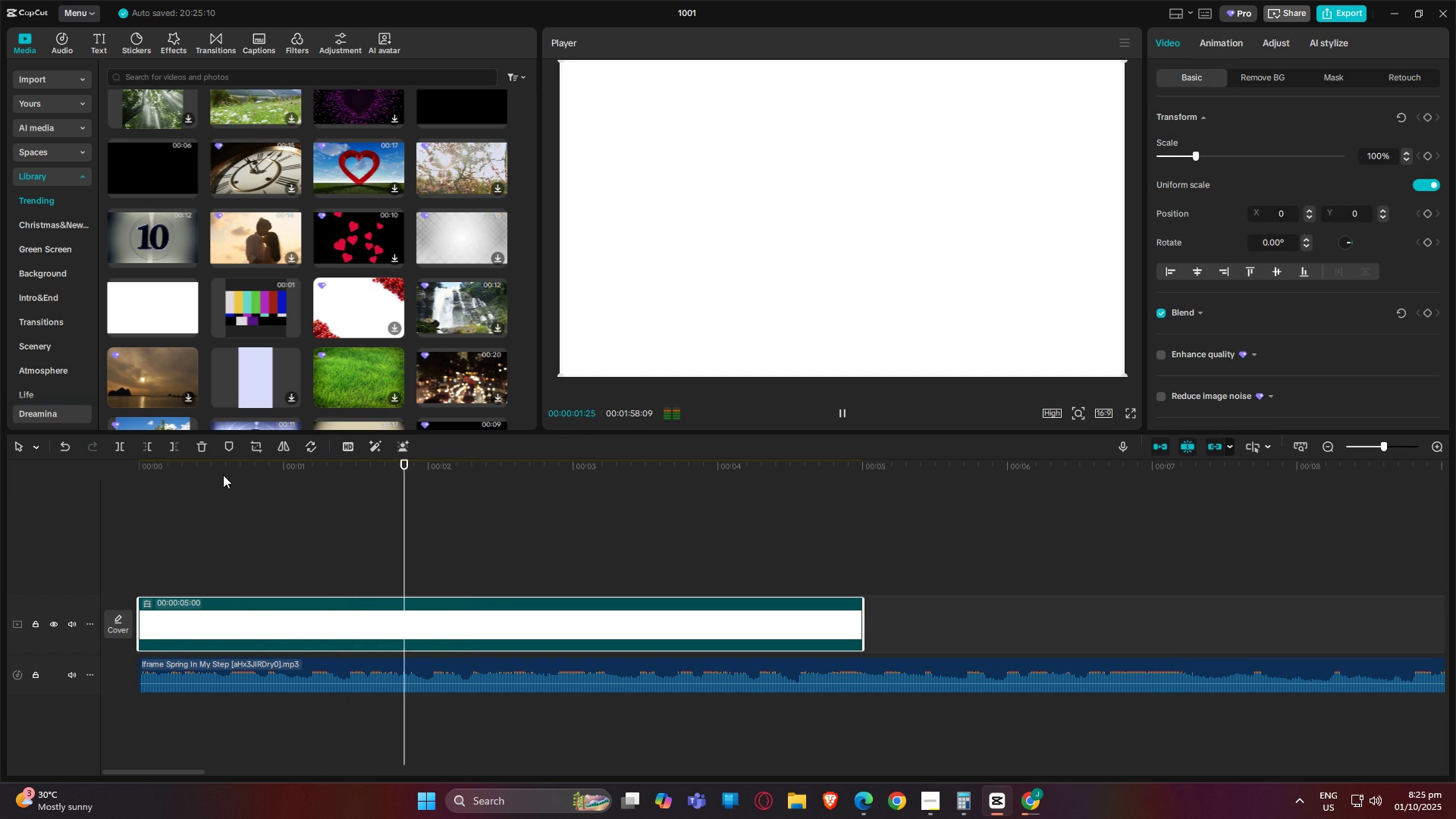 
key(Space)
 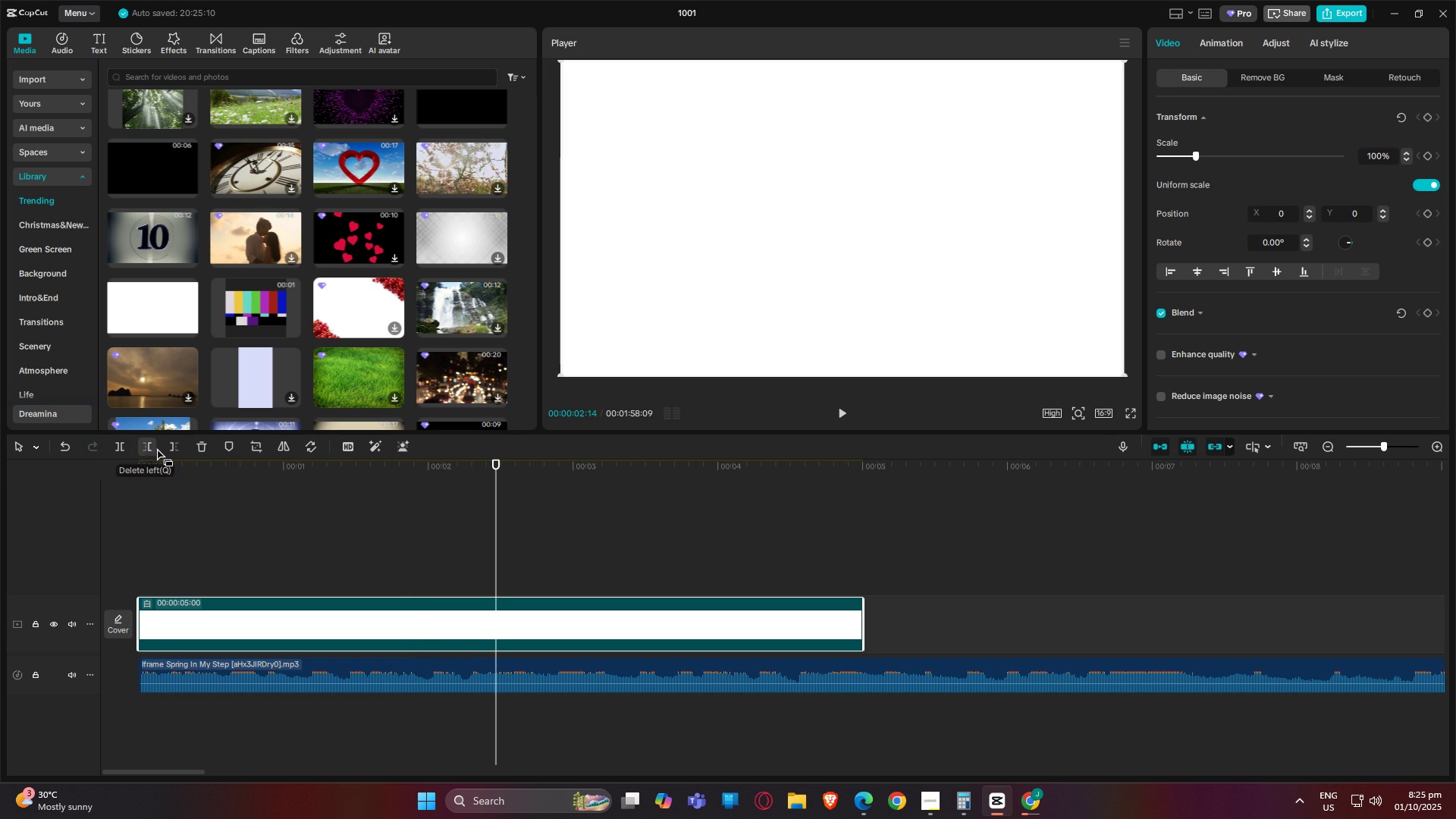 
left_click([124, 451])
 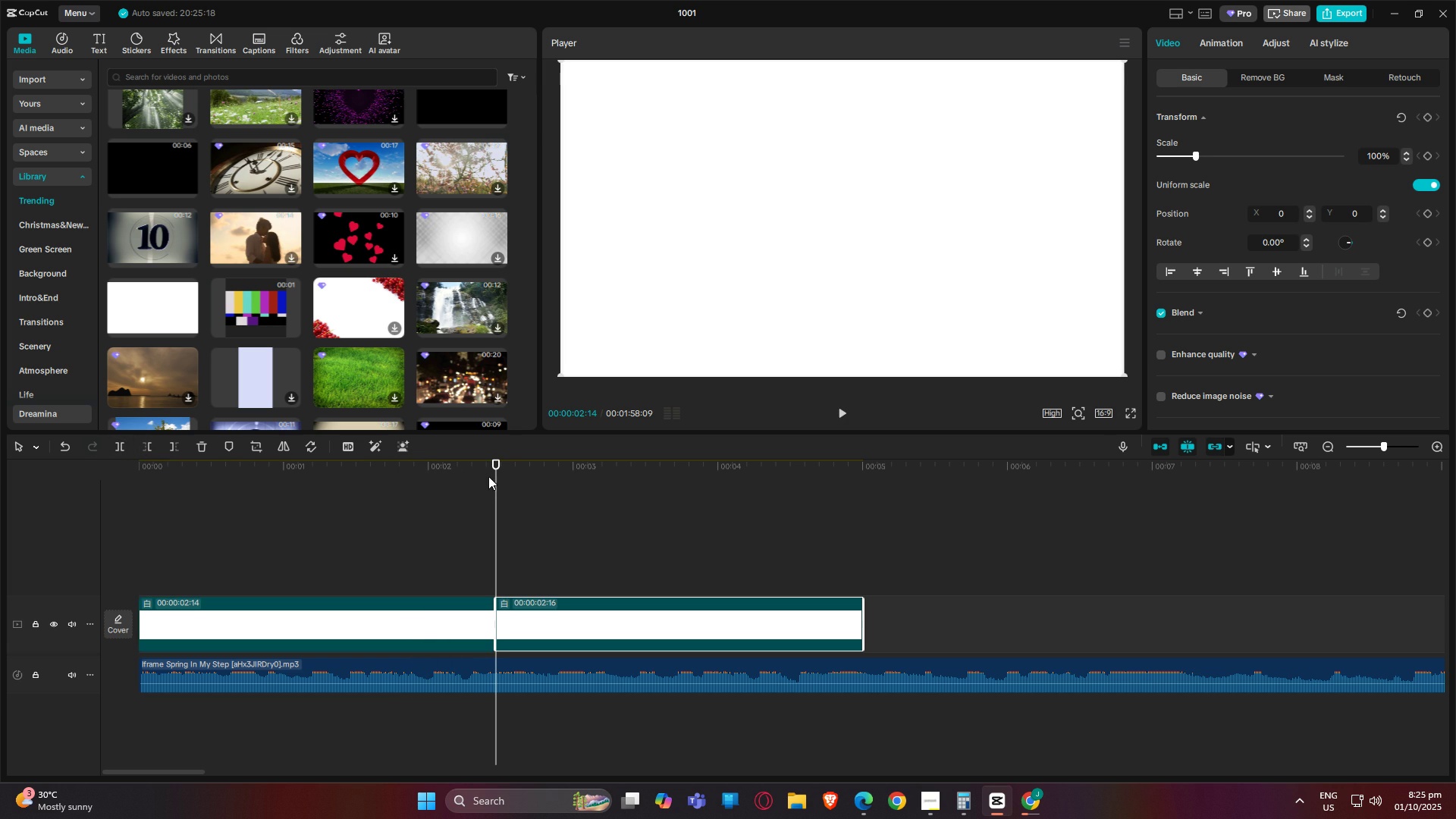 
left_click_drag(start_coordinate=[502, 463], to_coordinate=[0, 466])
 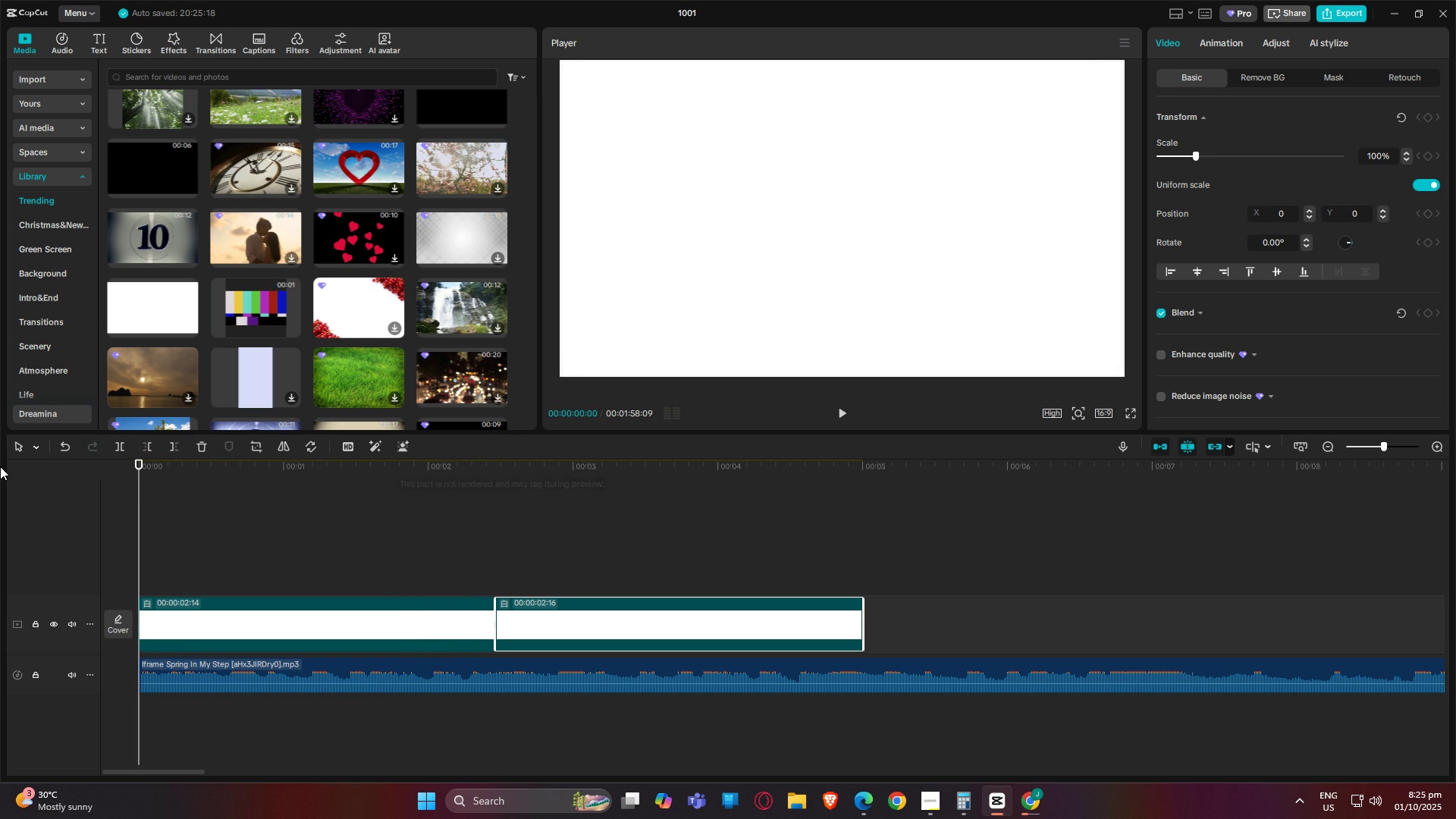 
key(Space)
 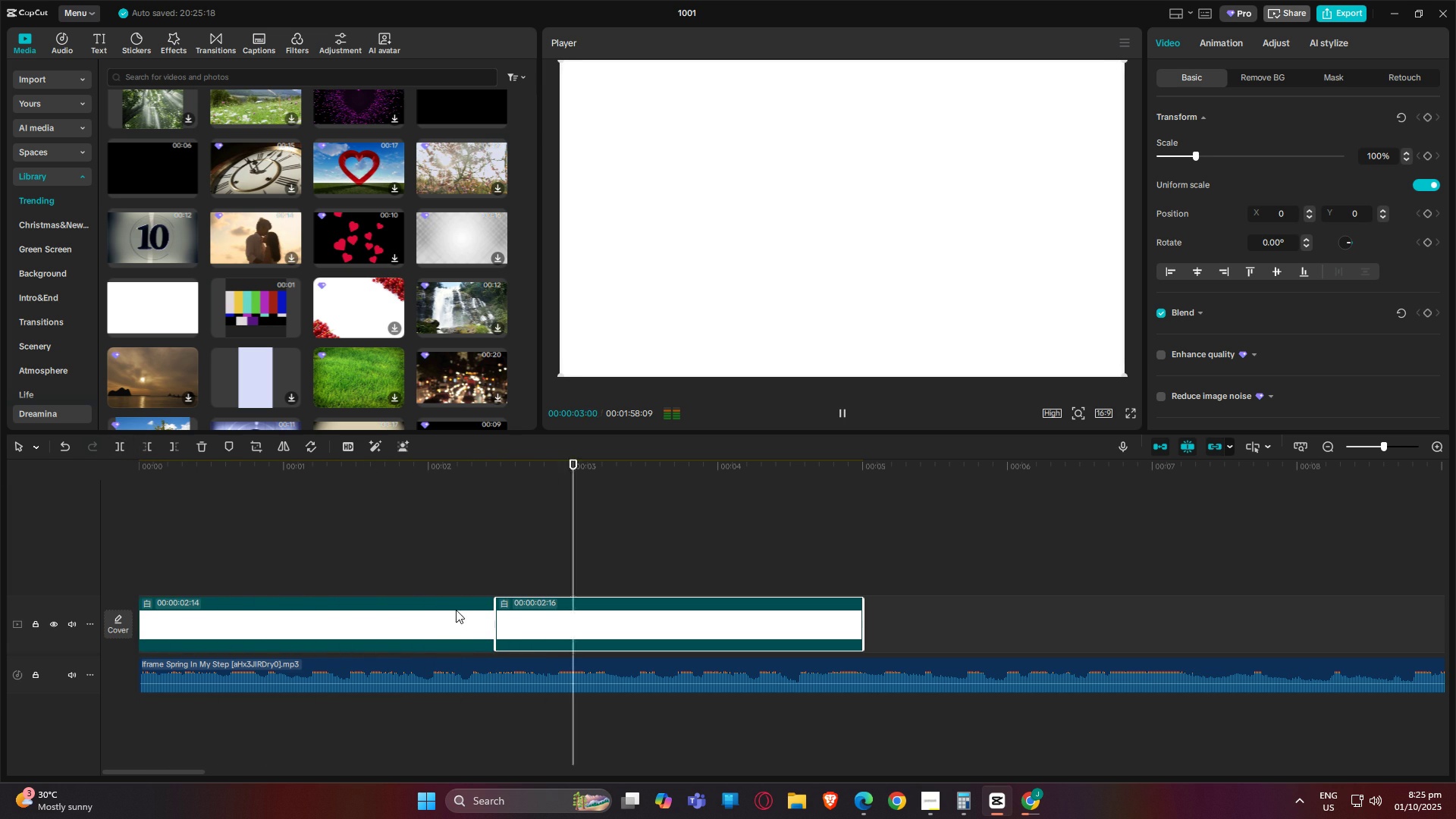 
key(Space)
 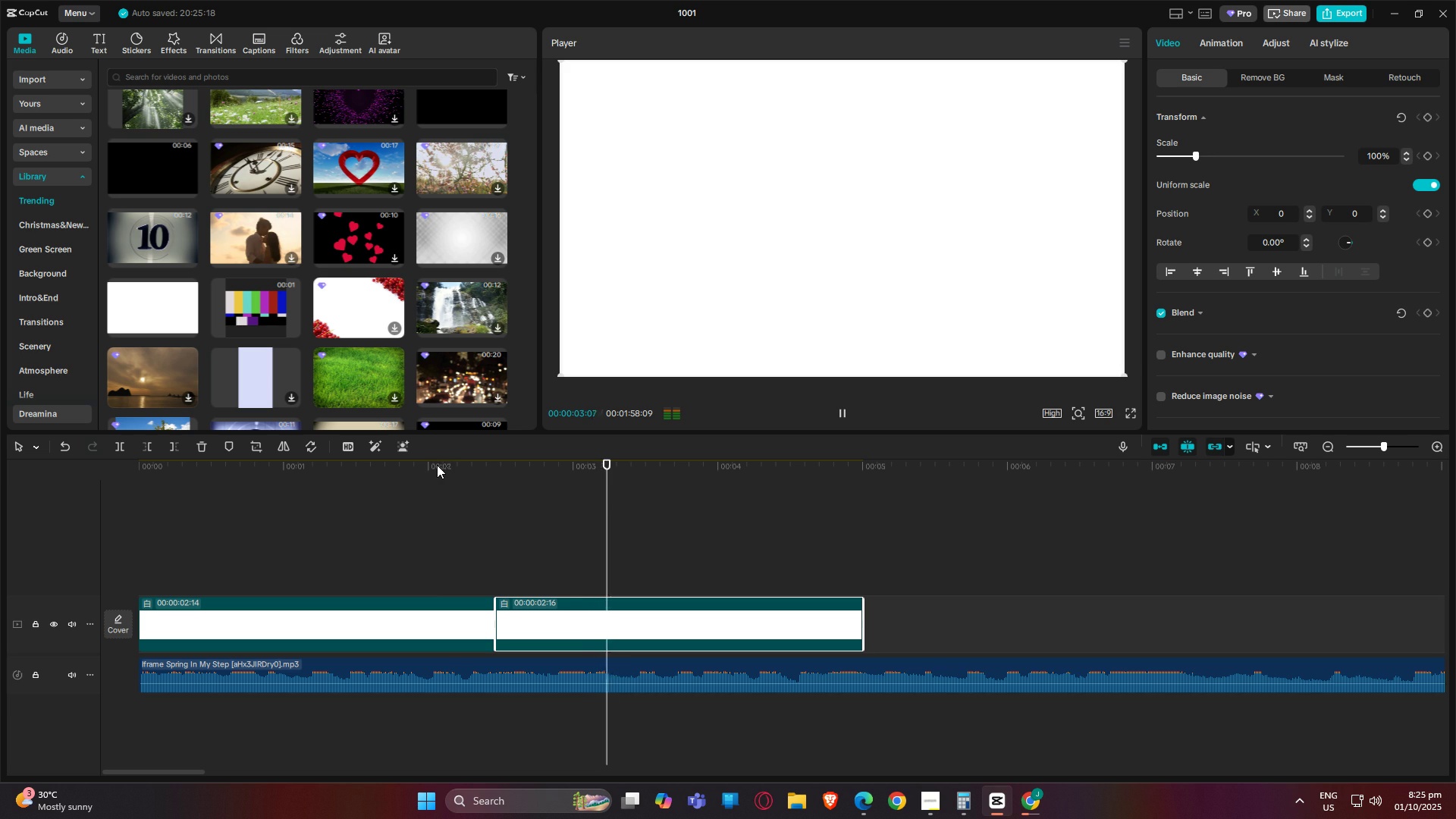 
left_click([432, 465])
 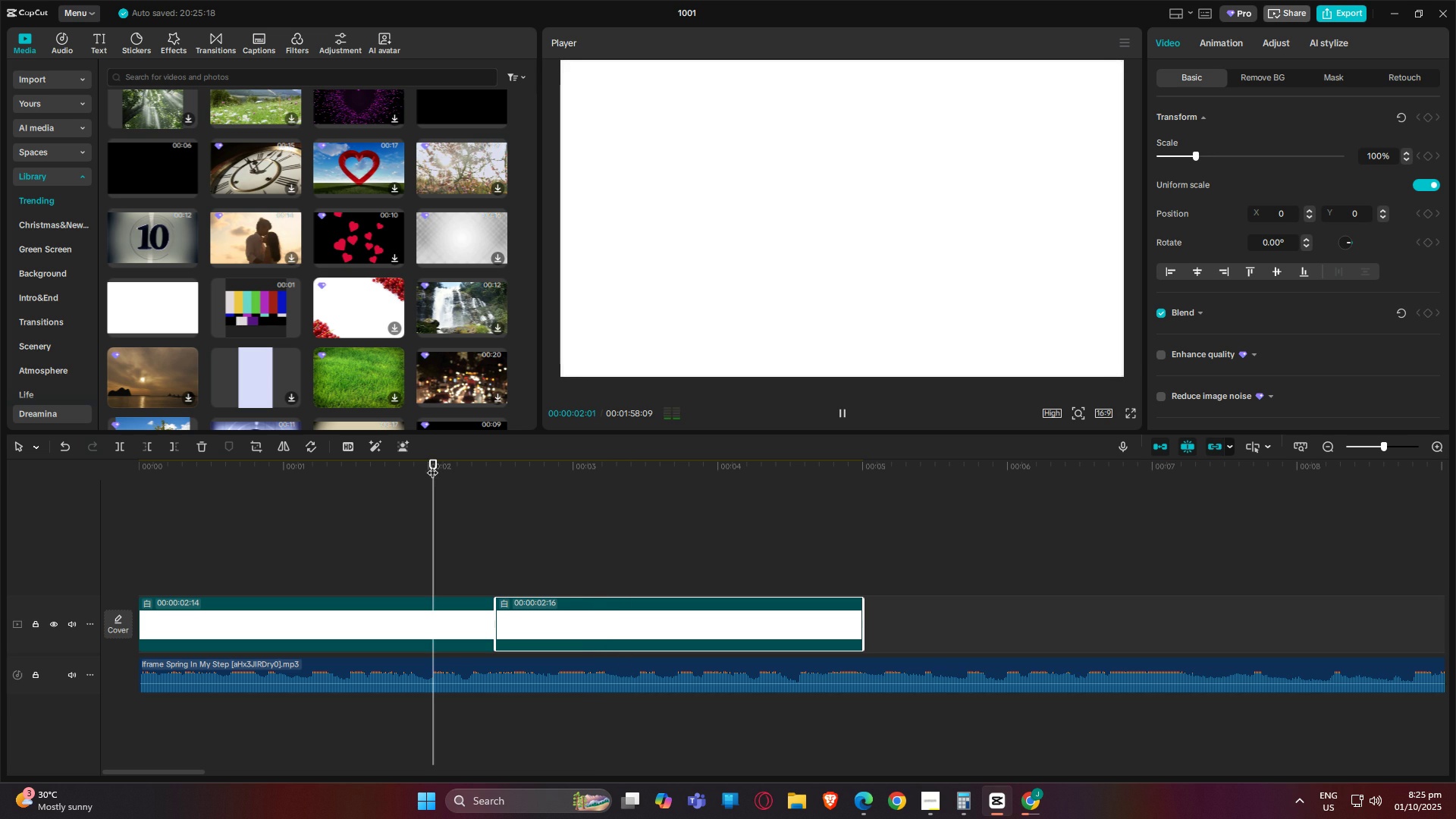 
key(Space)
 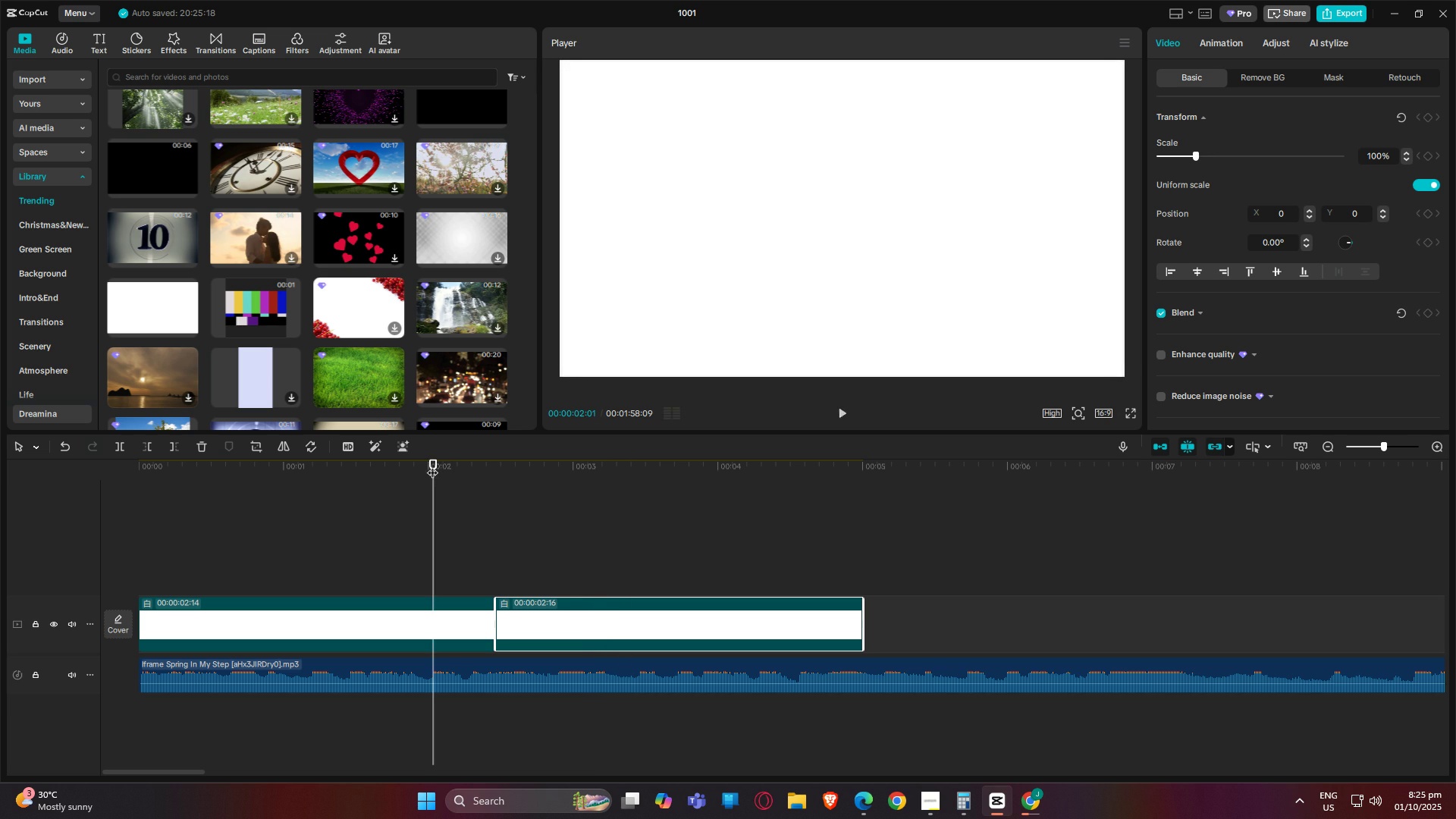 
key(Space)
 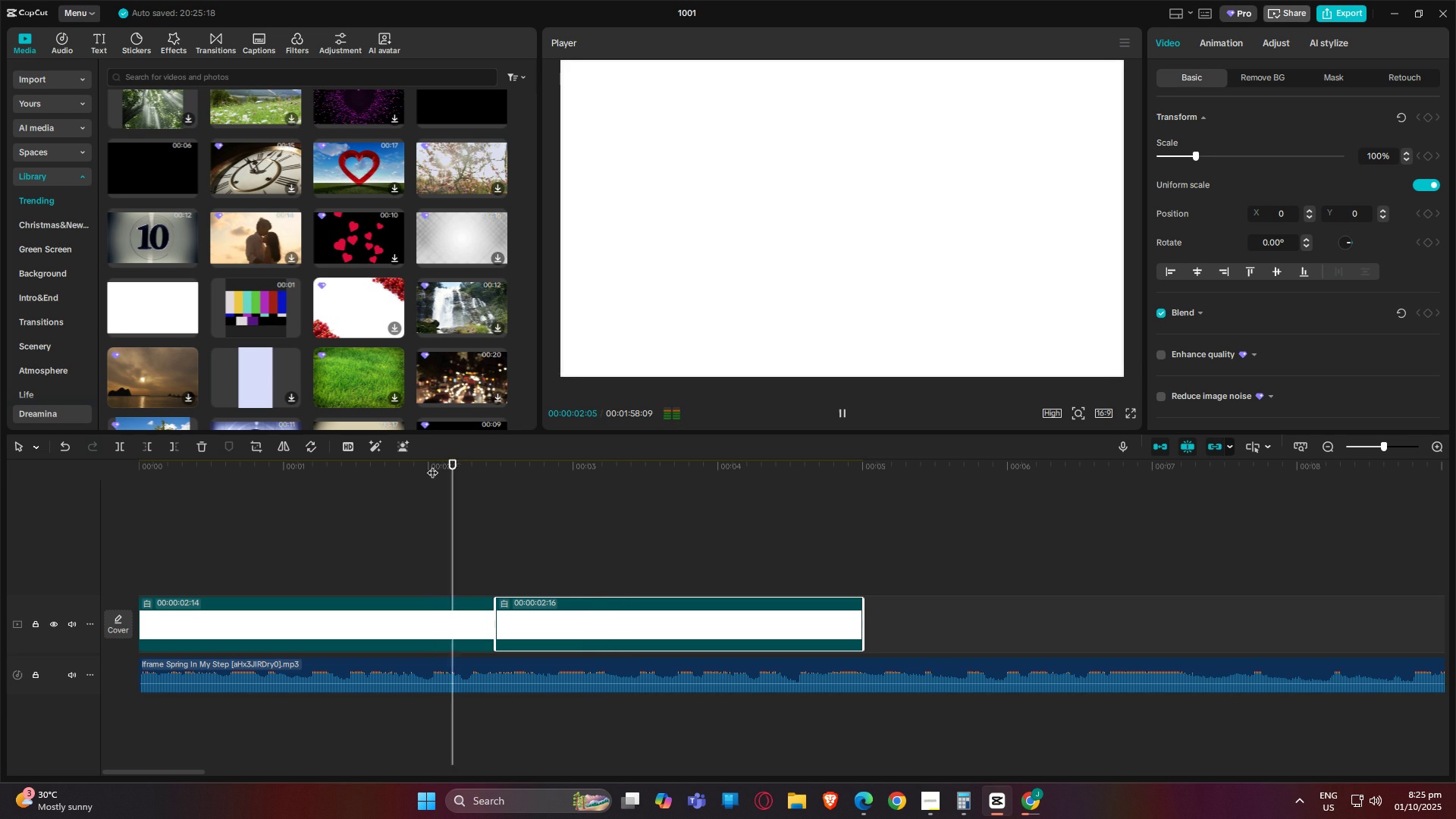 
key(Space)
 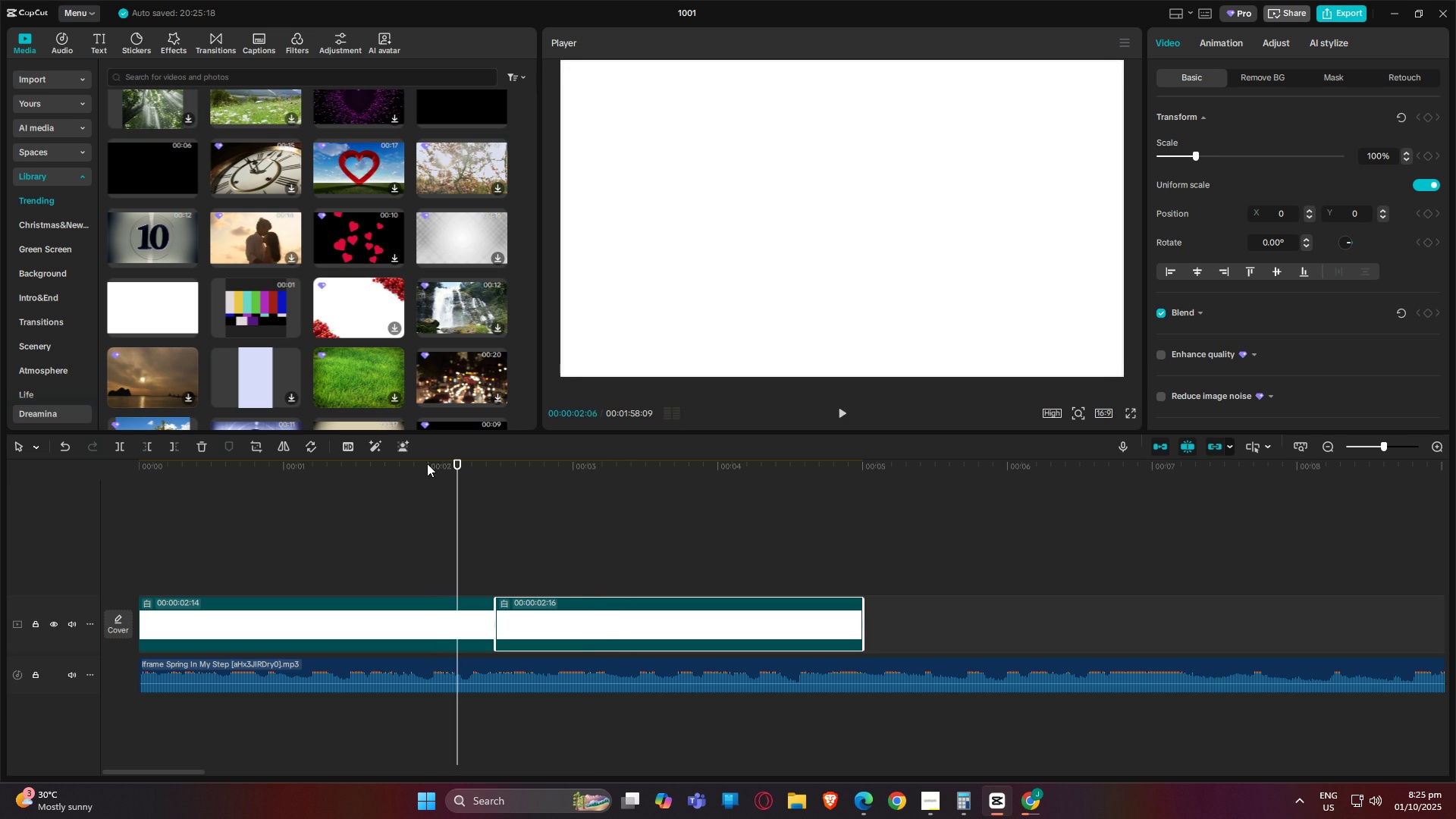 
key(Space)
 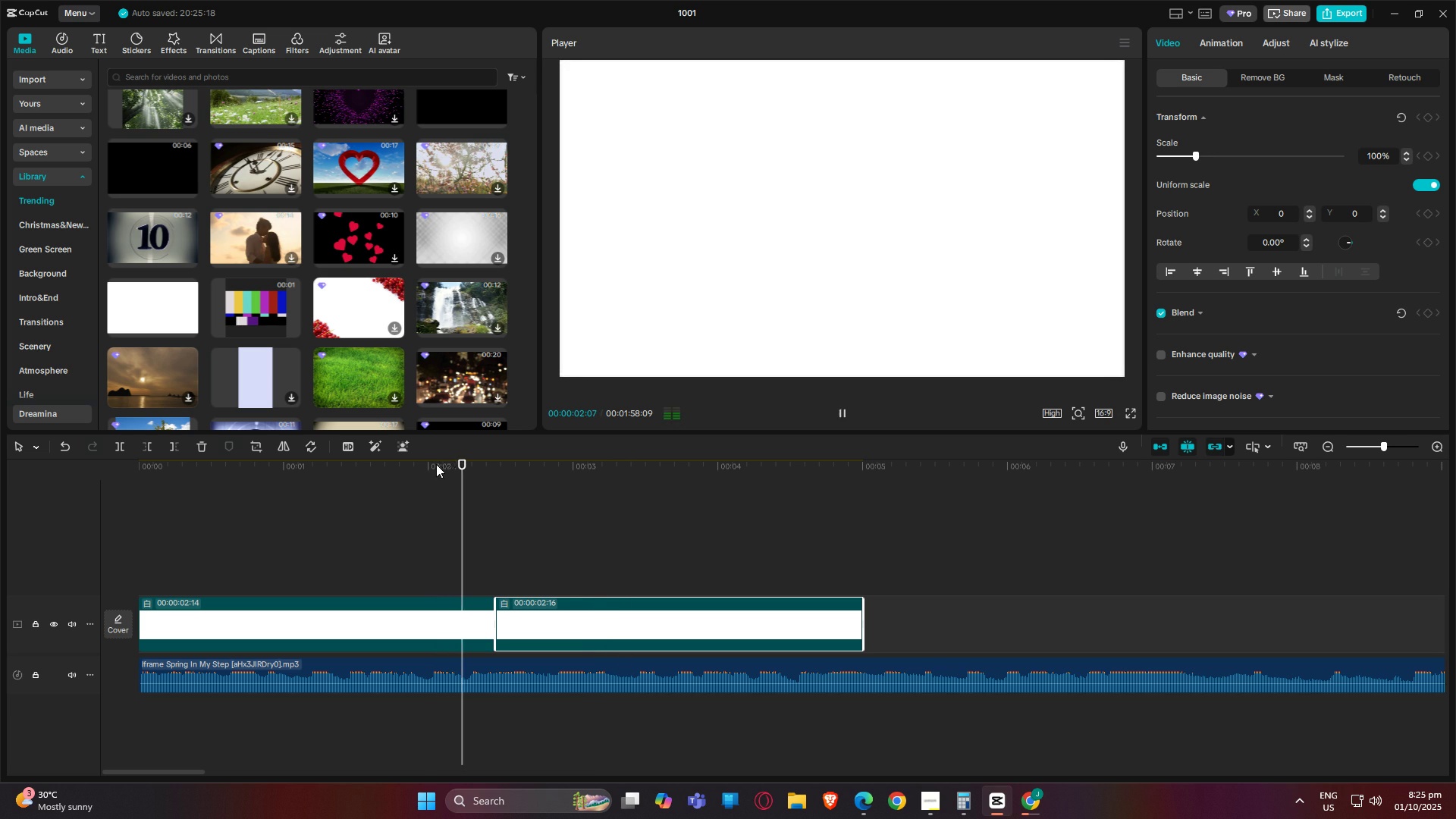 
key(Space)
 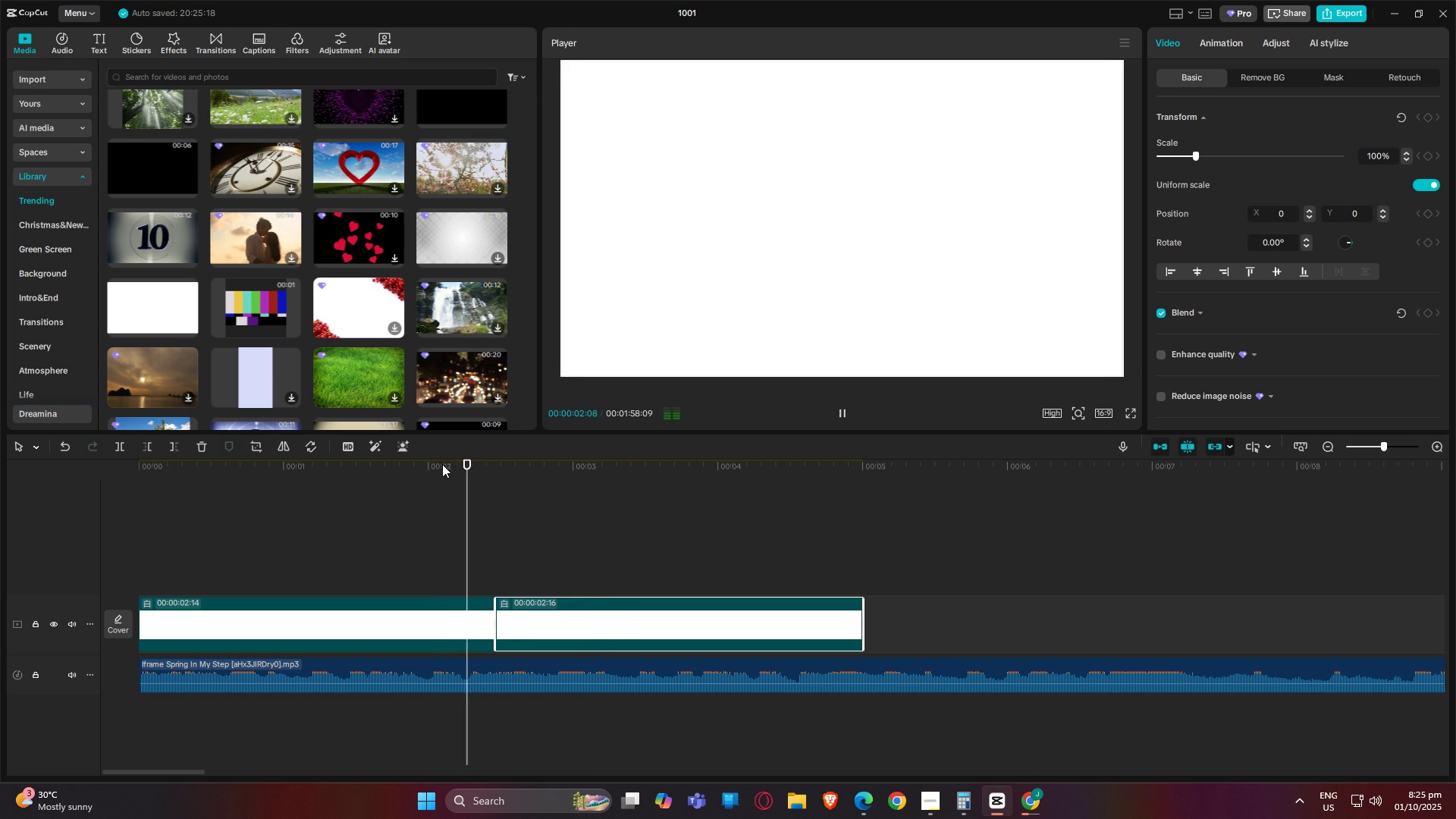 
key(Space)
 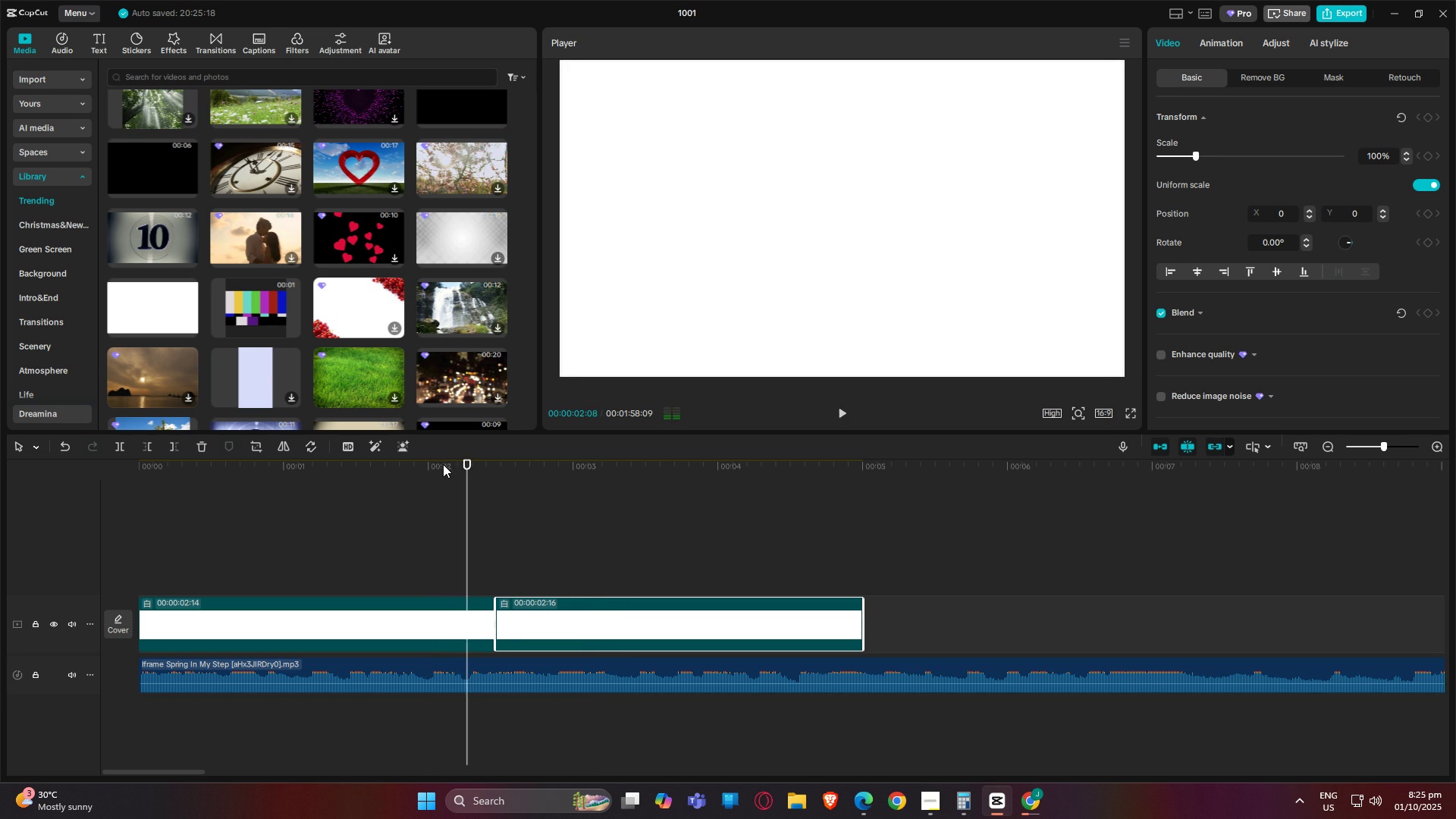 
key(Space)
 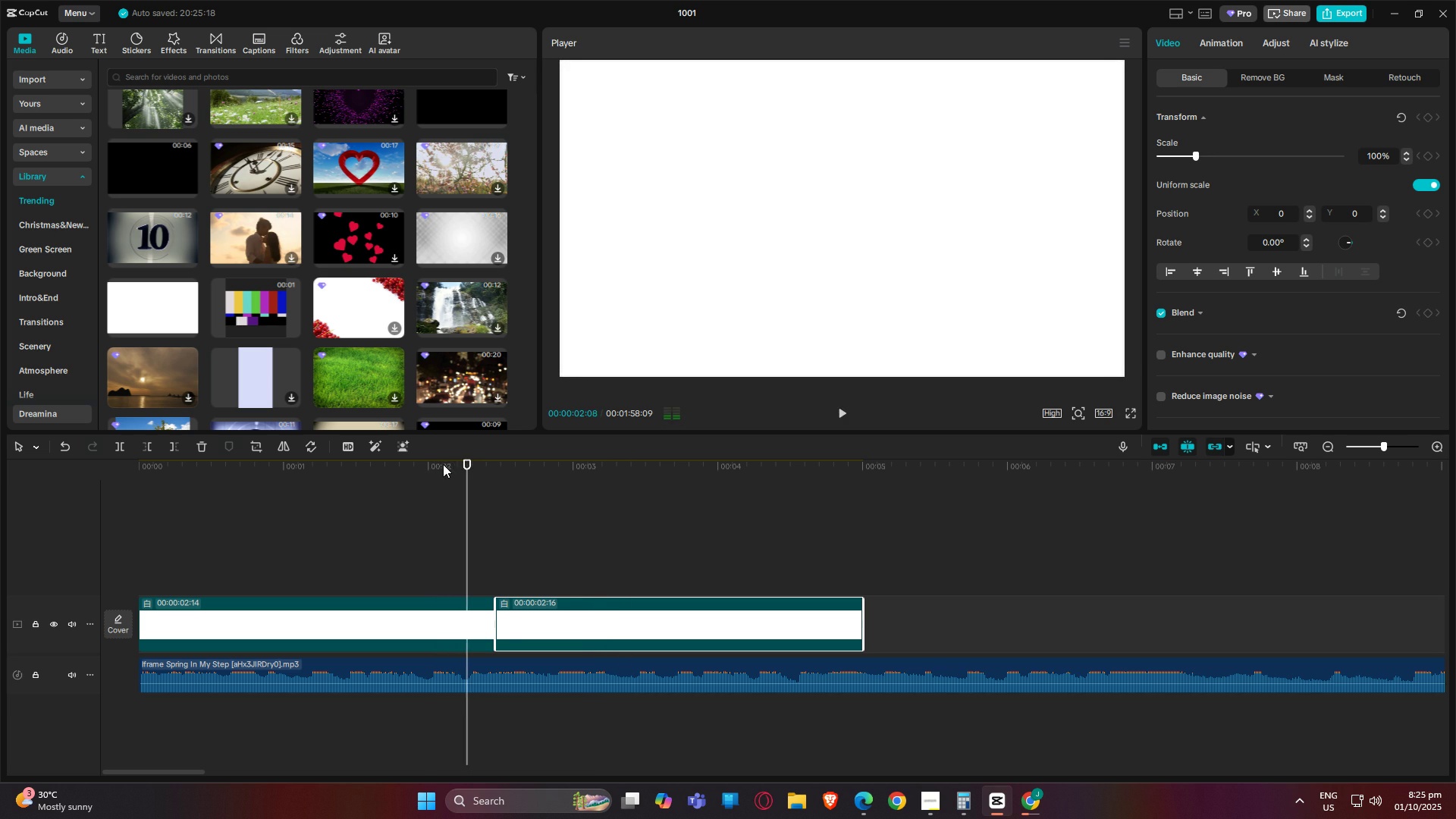 
key(Space)
 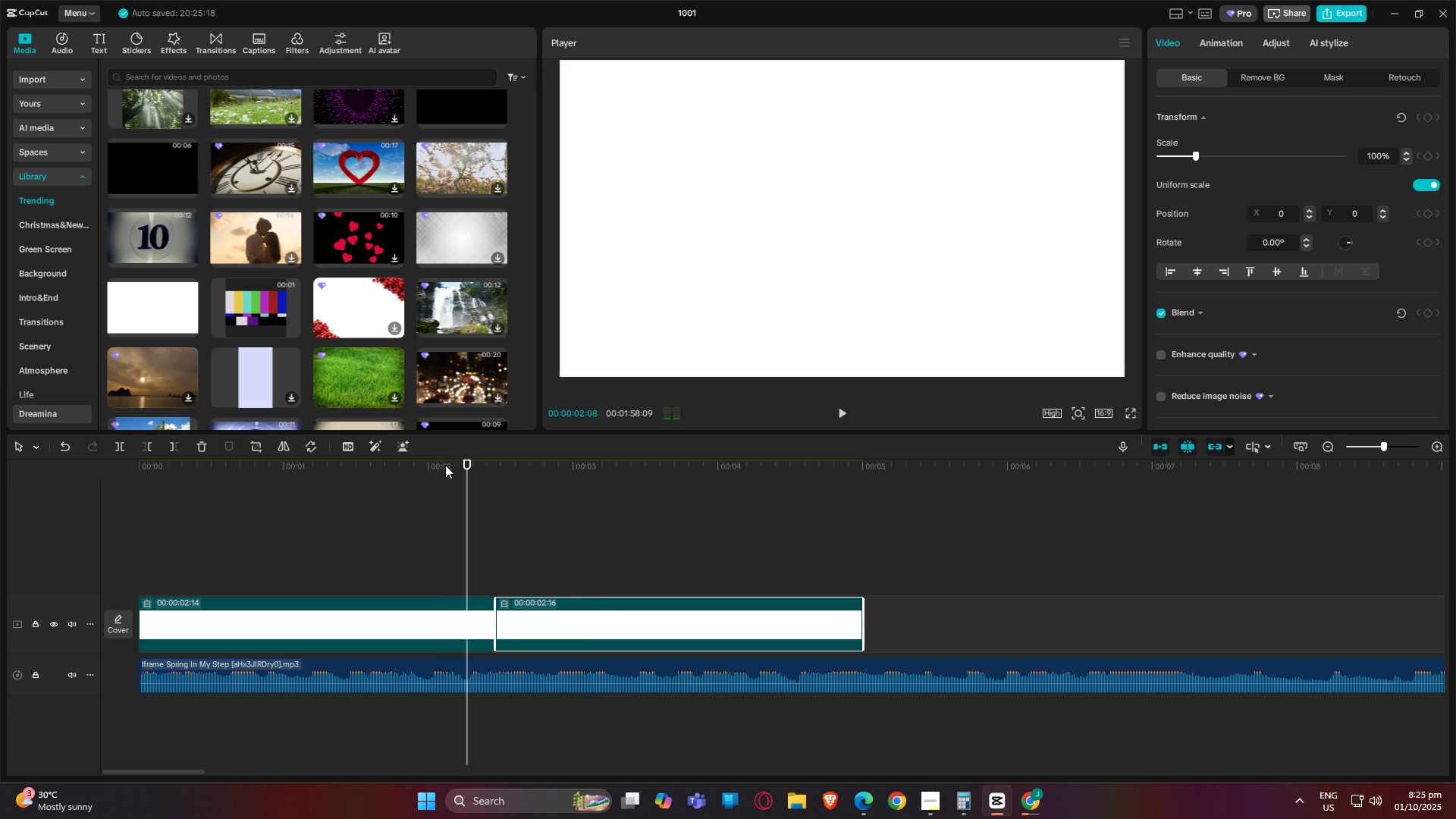 
key(Space)
 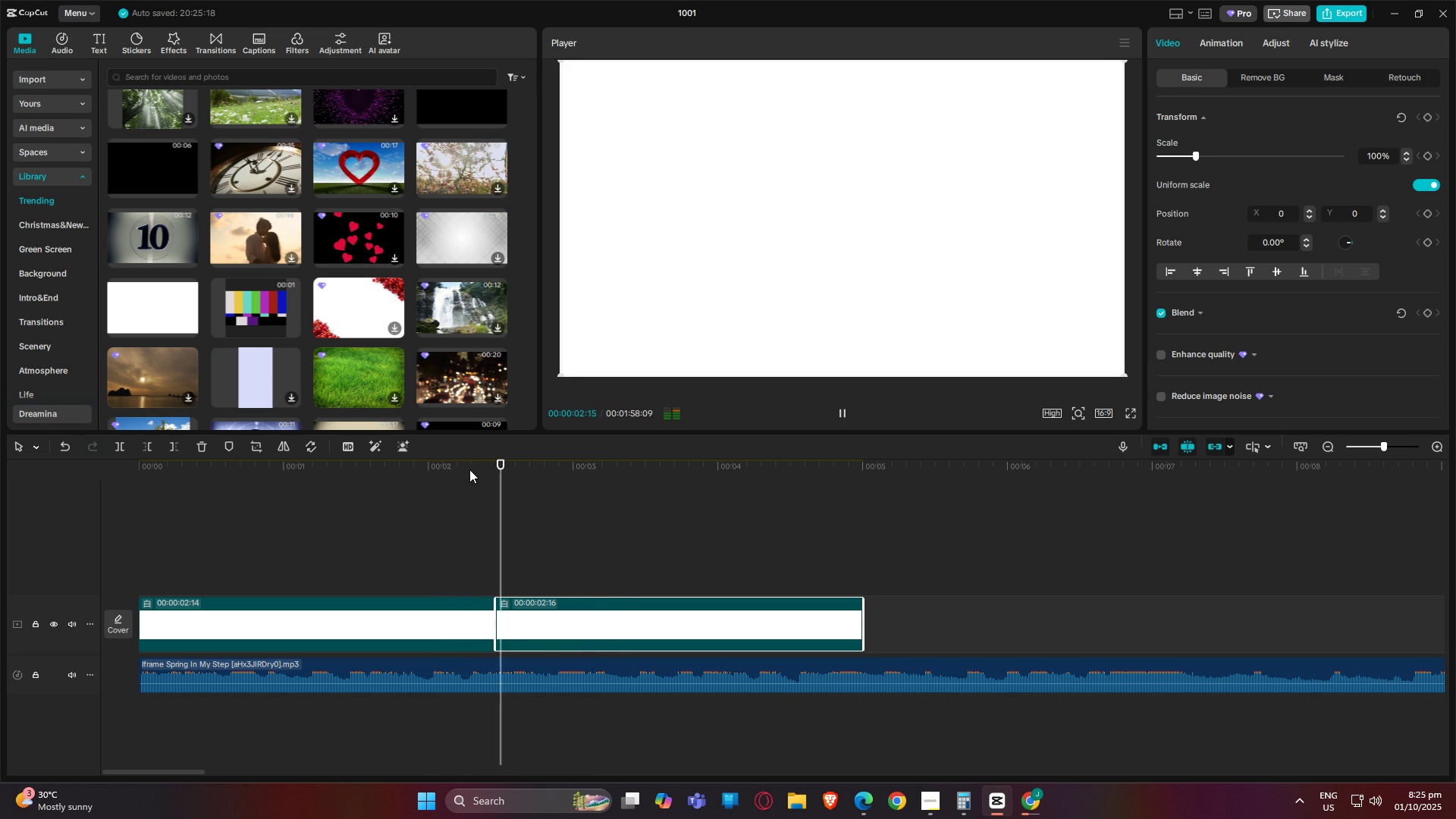 
key(Space)
 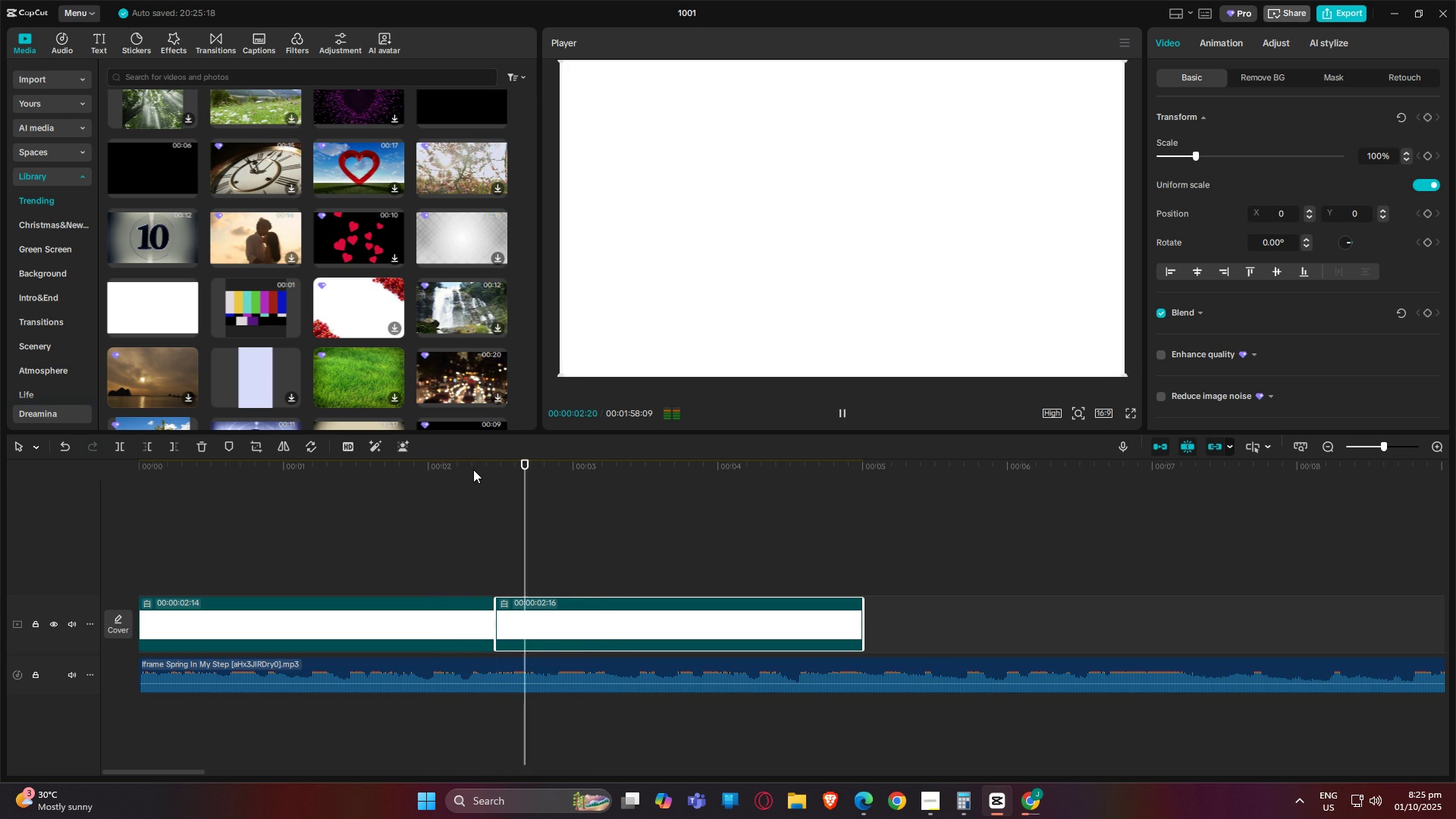 
key(Space)
 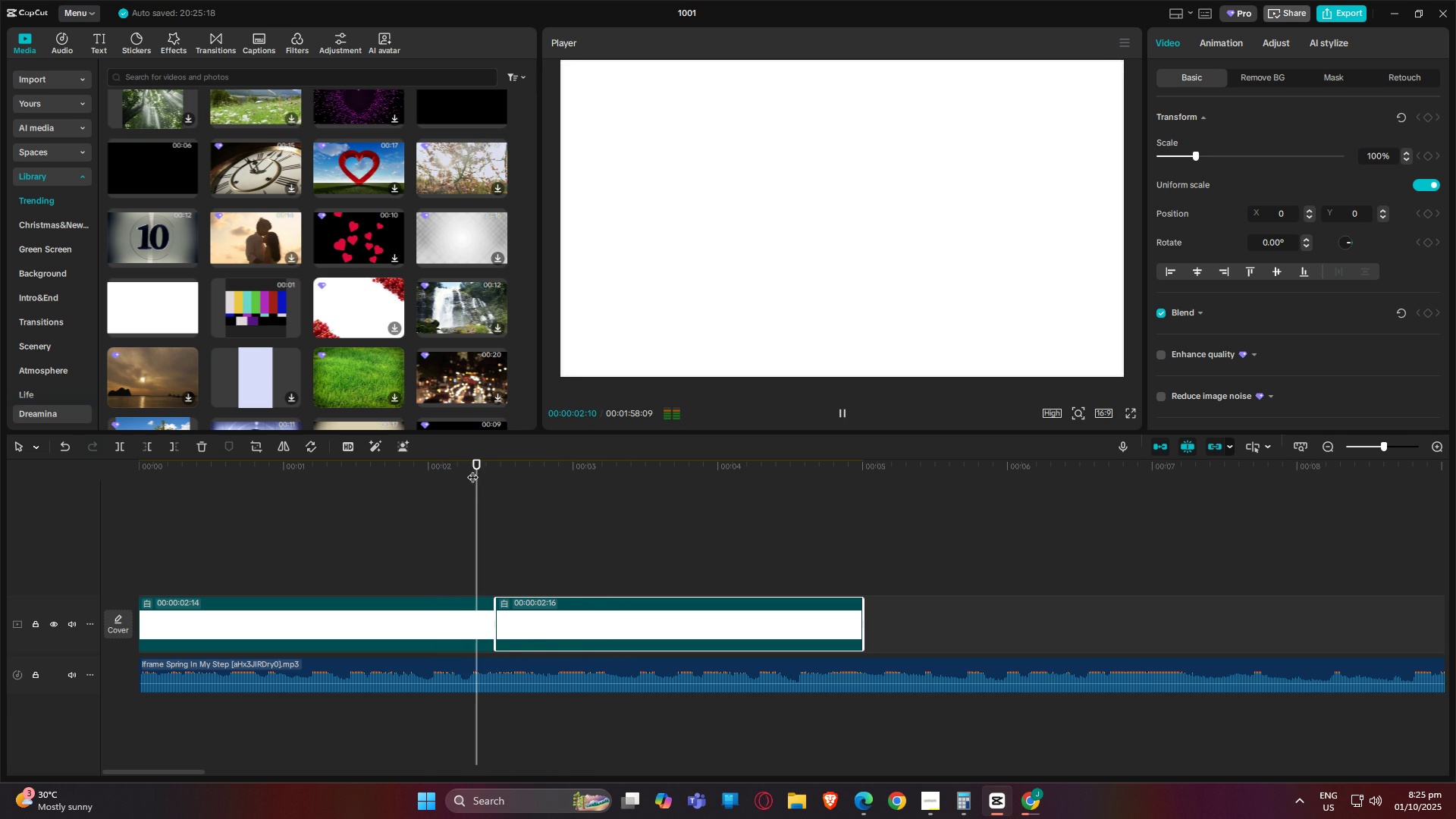 
double_click([472, 469])
 